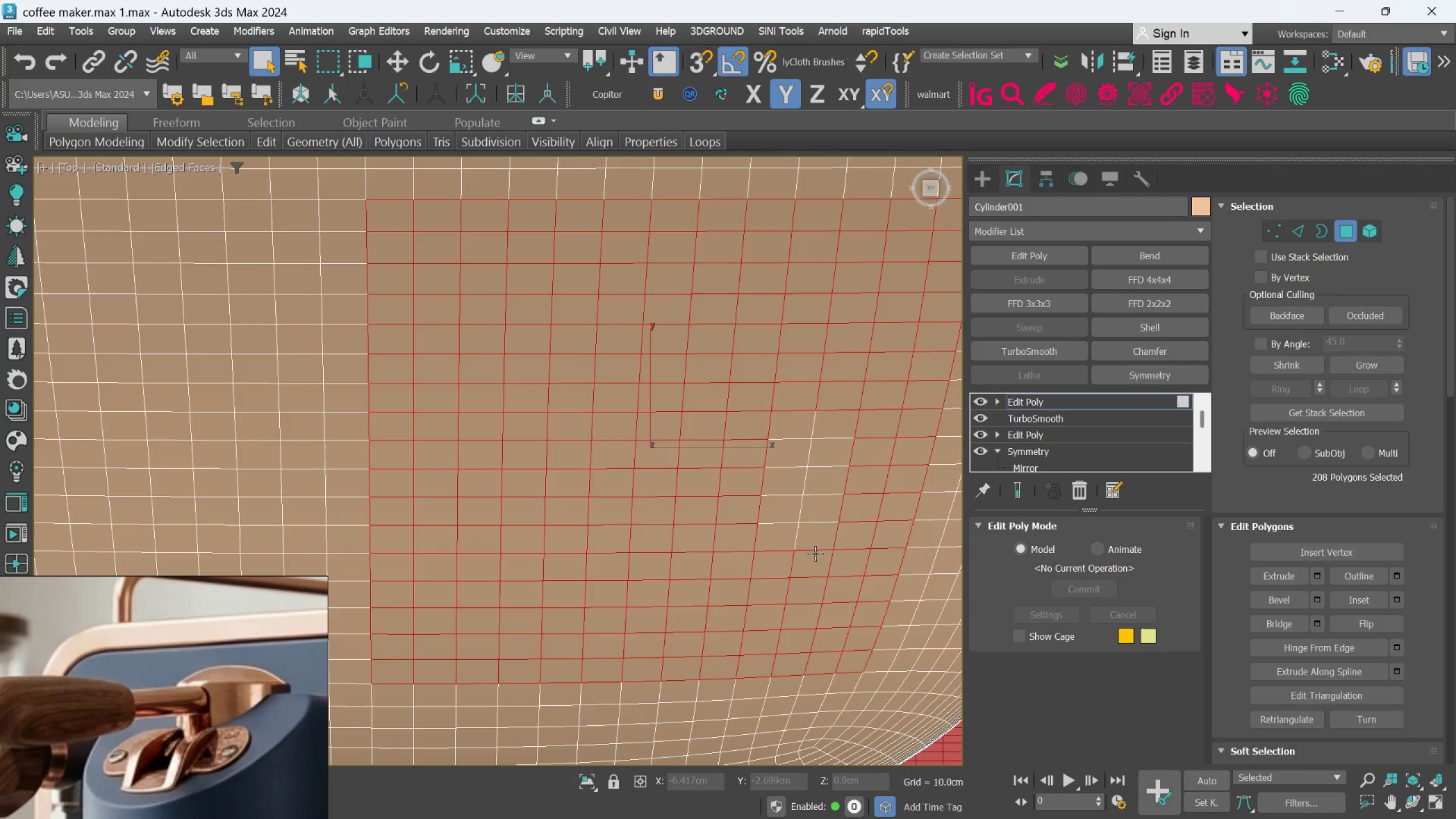 
triple_click([828, 529])
 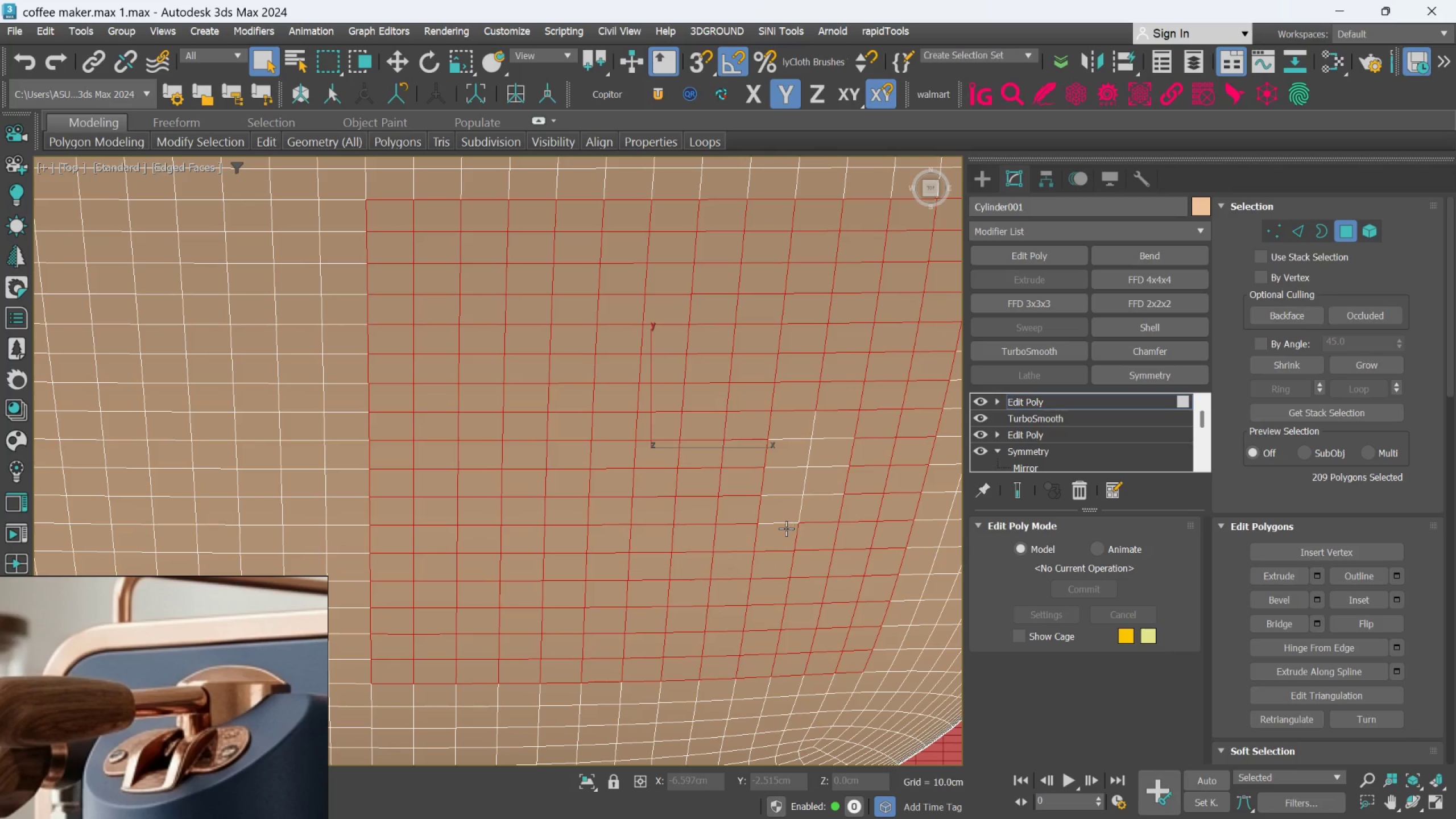 
triple_click([786, 528])
 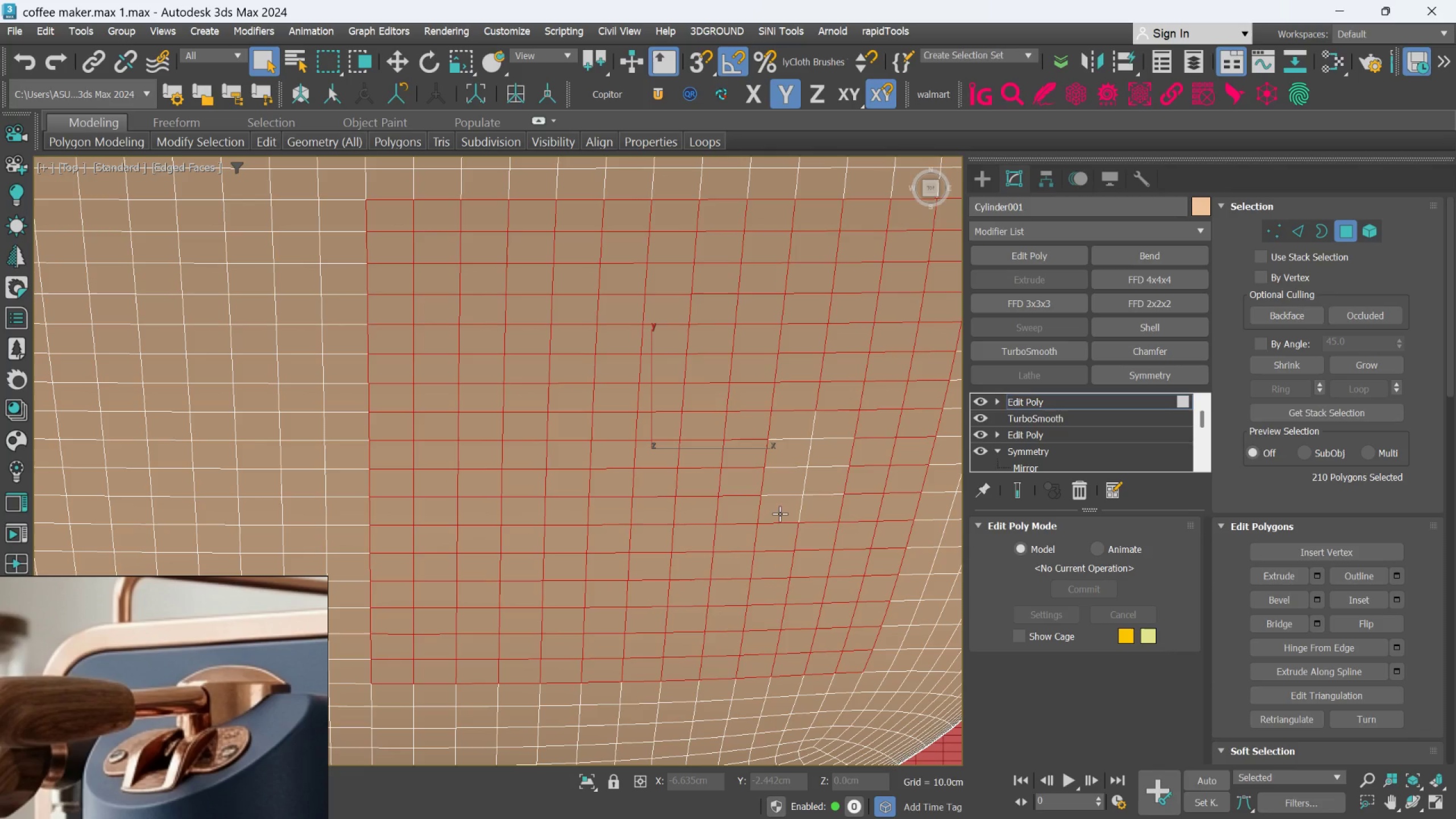 
triple_click([777, 507])
 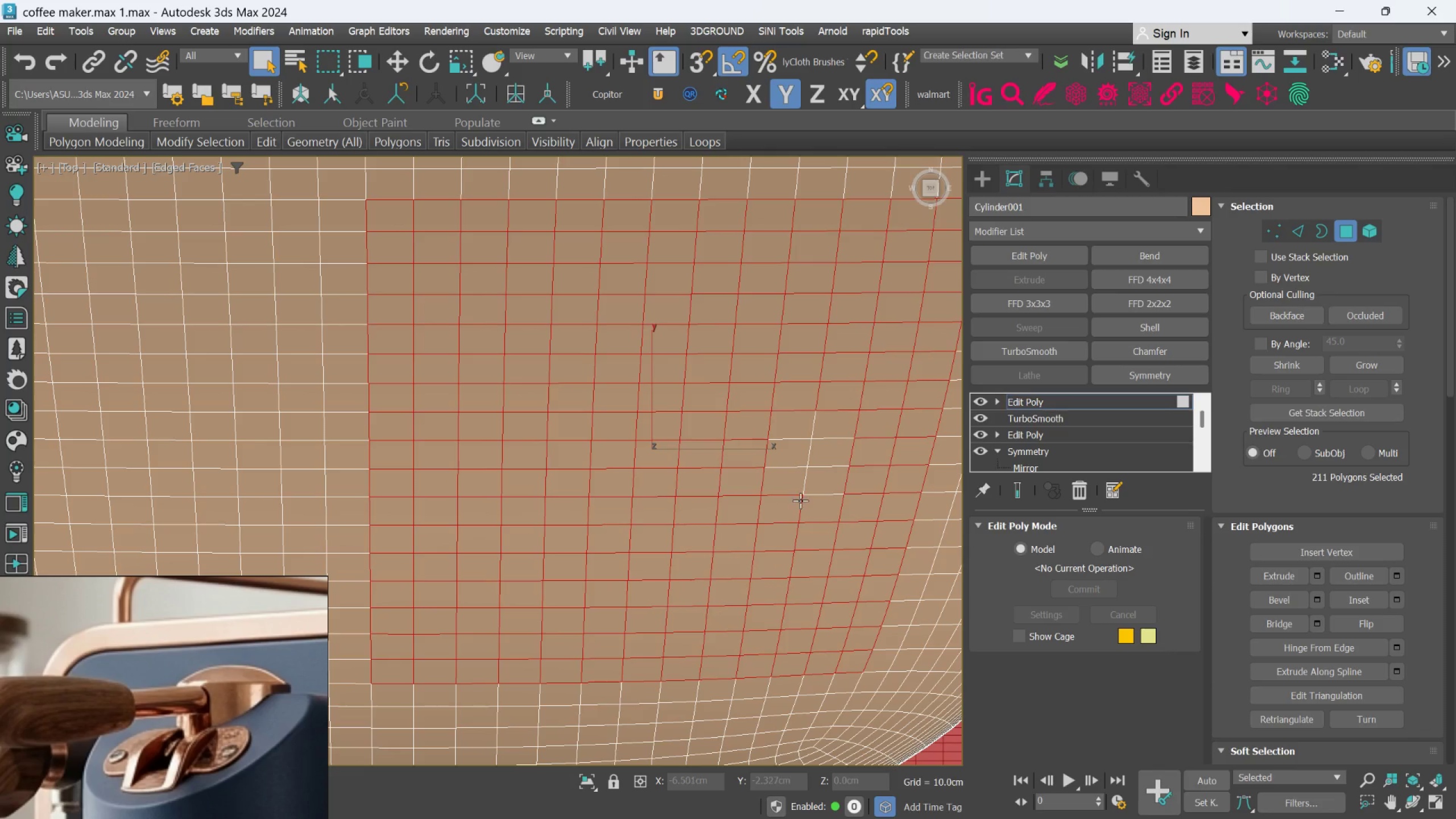 
triple_click([800, 500])
 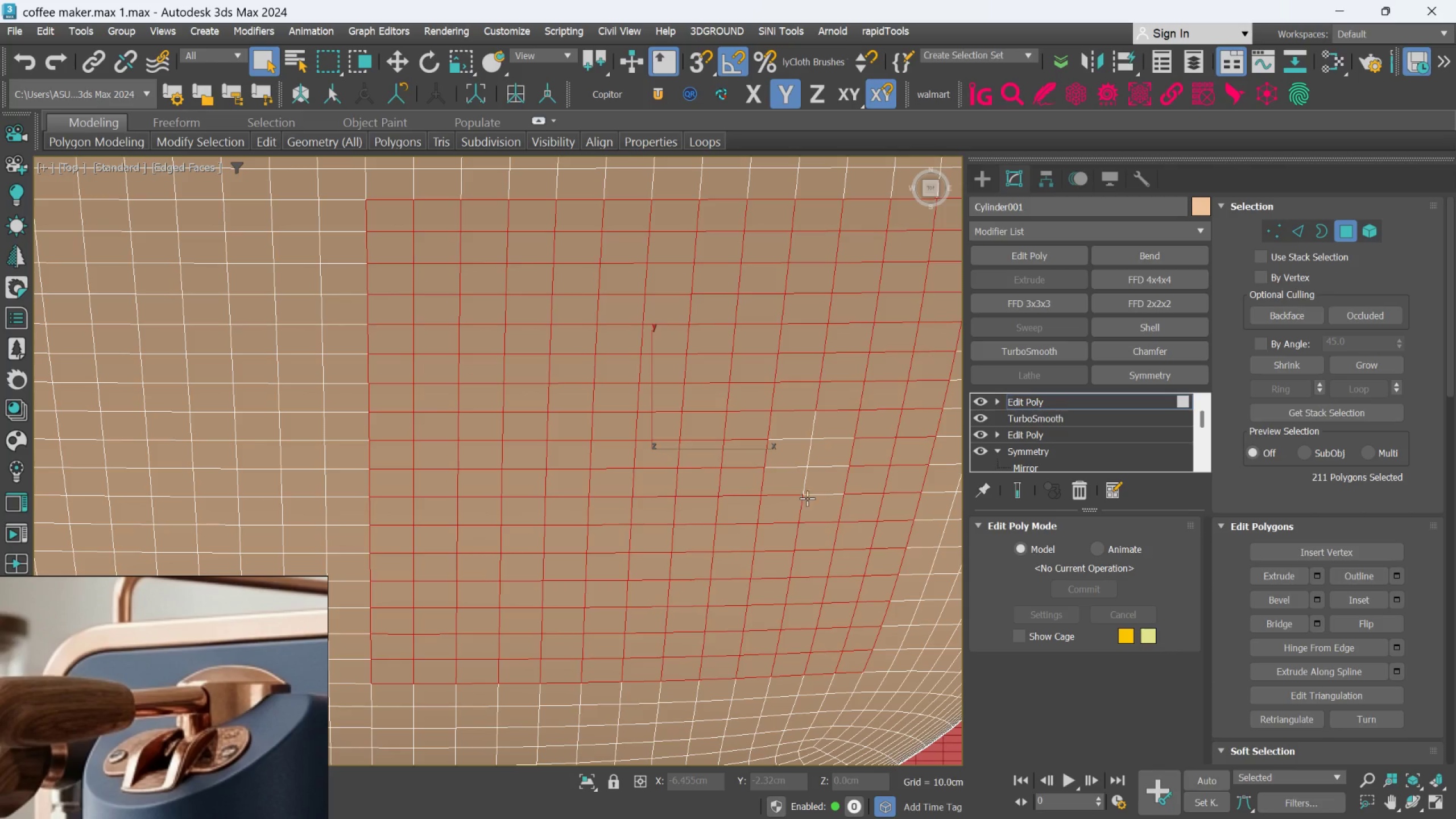 
triple_click([809, 498])
 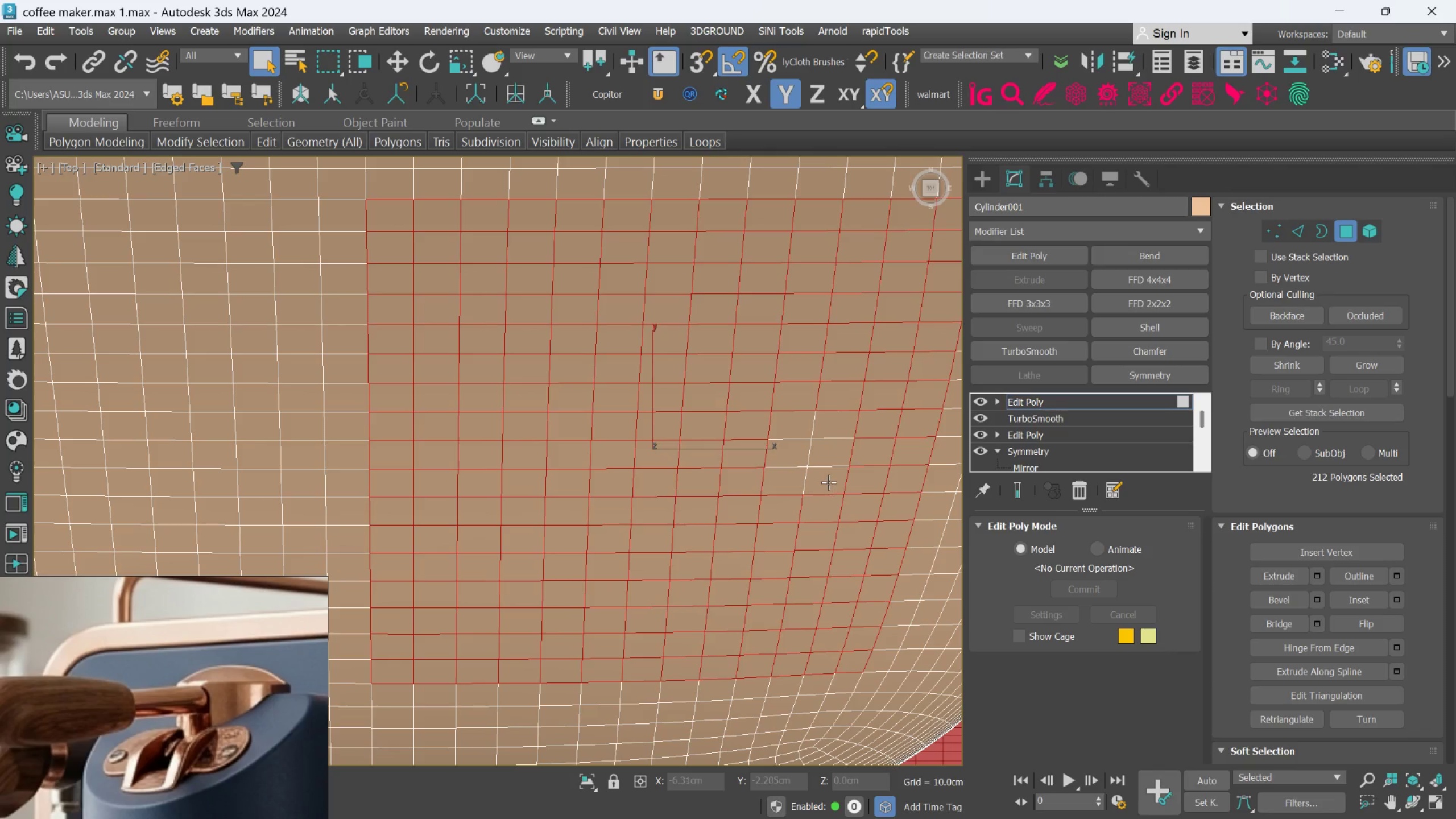 
triple_click([829, 482])
 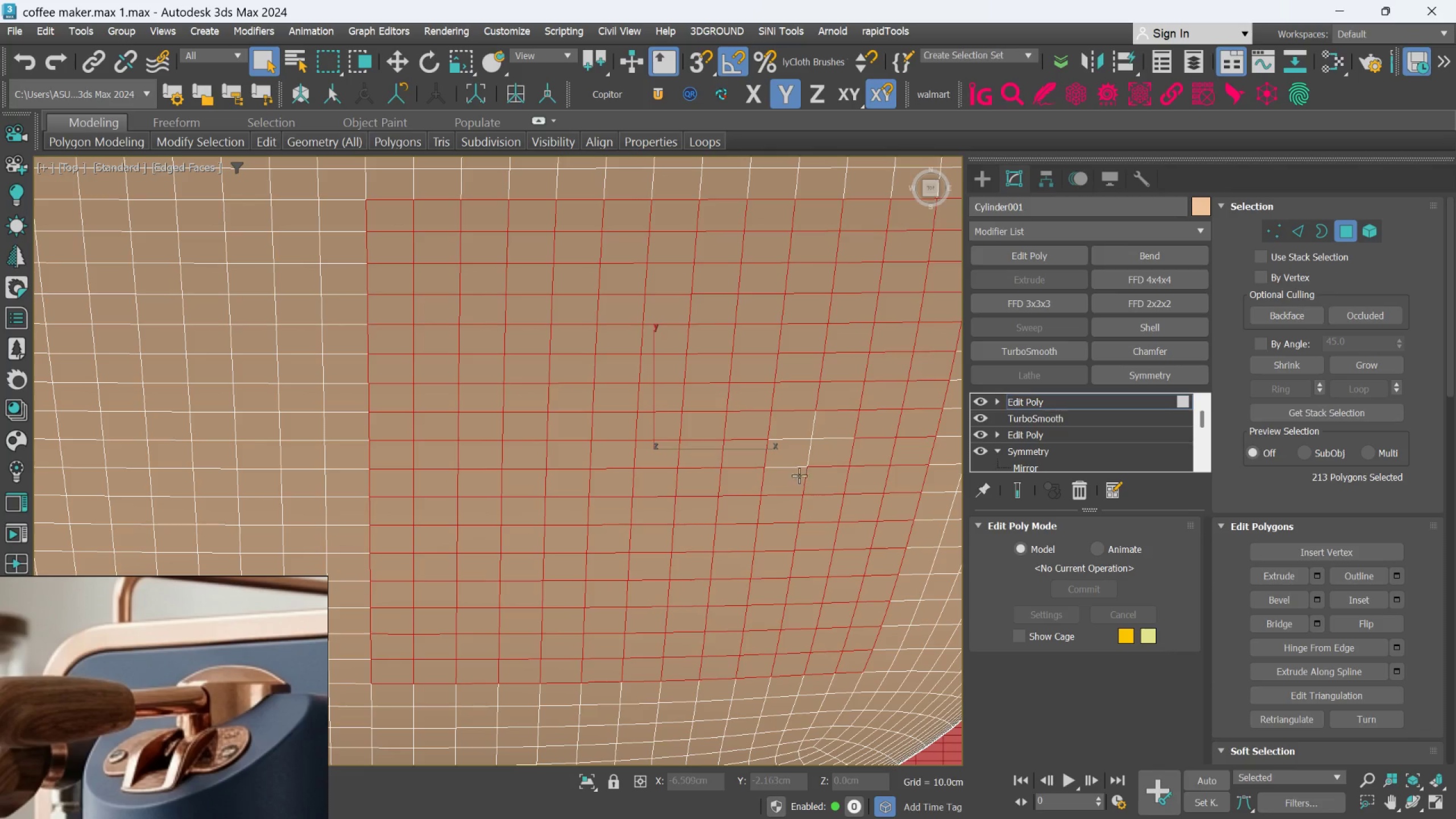 
triple_click([795, 475])
 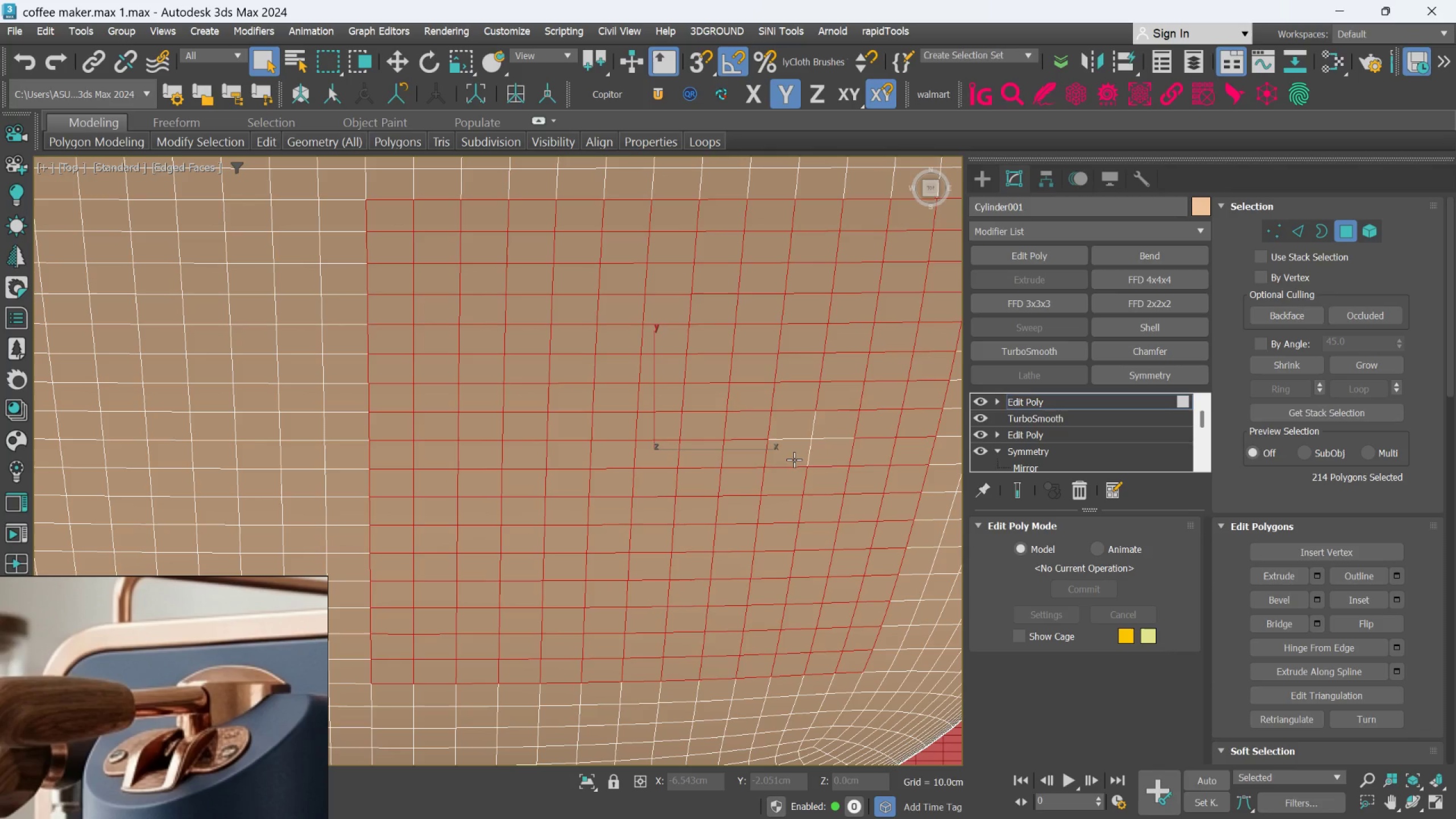 
triple_click([794, 459])
 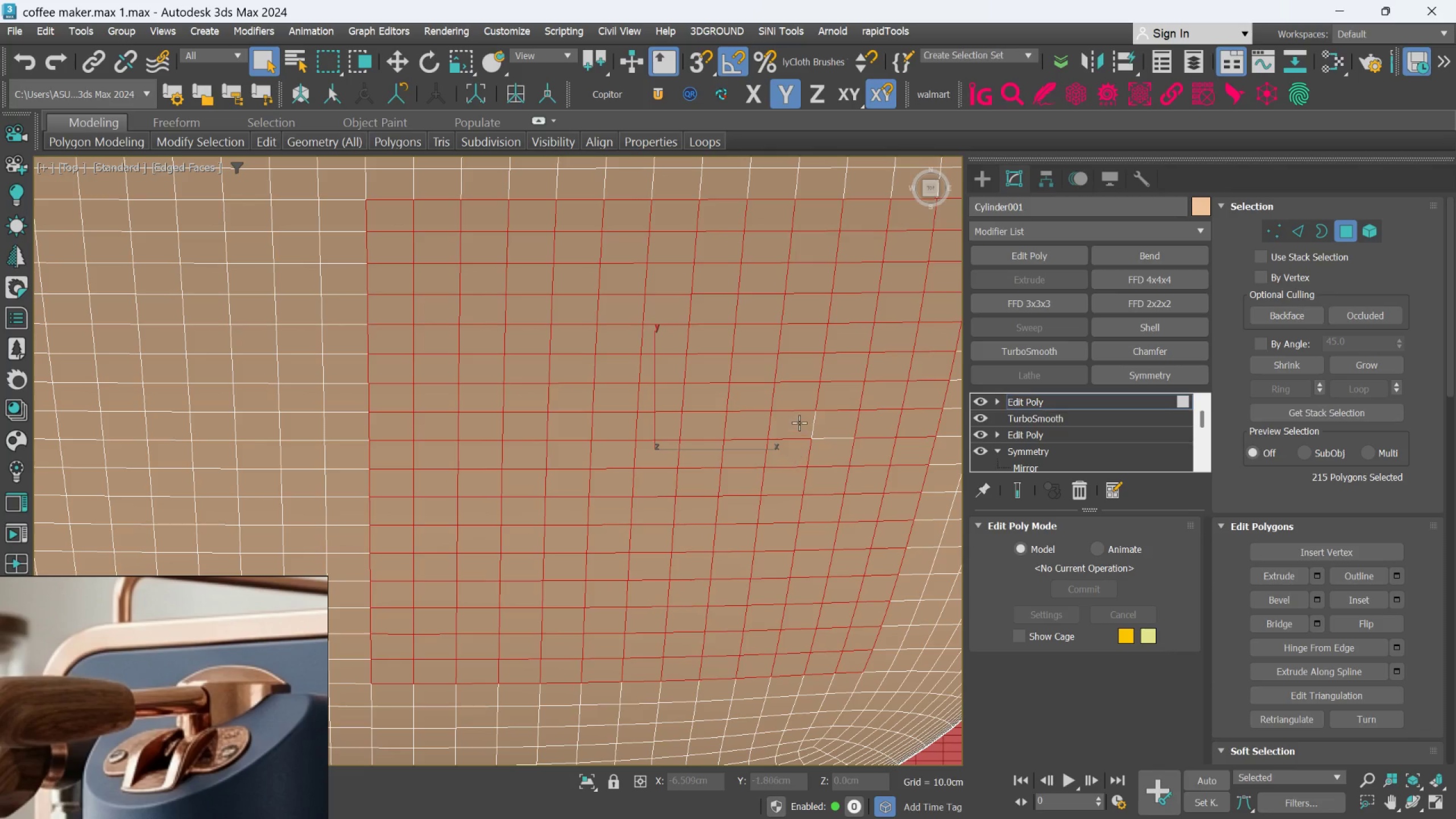 
triple_click([799, 422])
 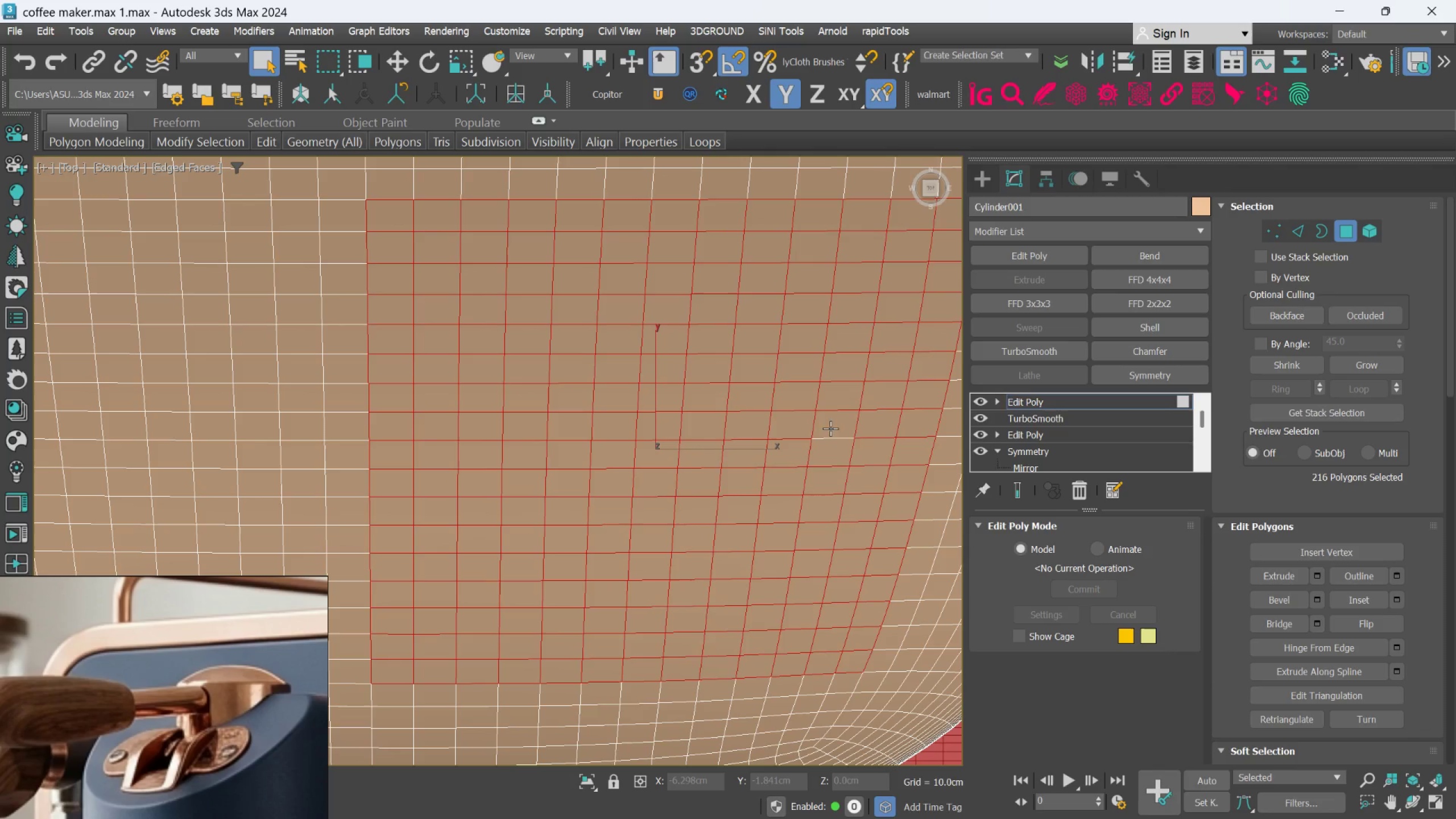 
triple_click([833, 427])
 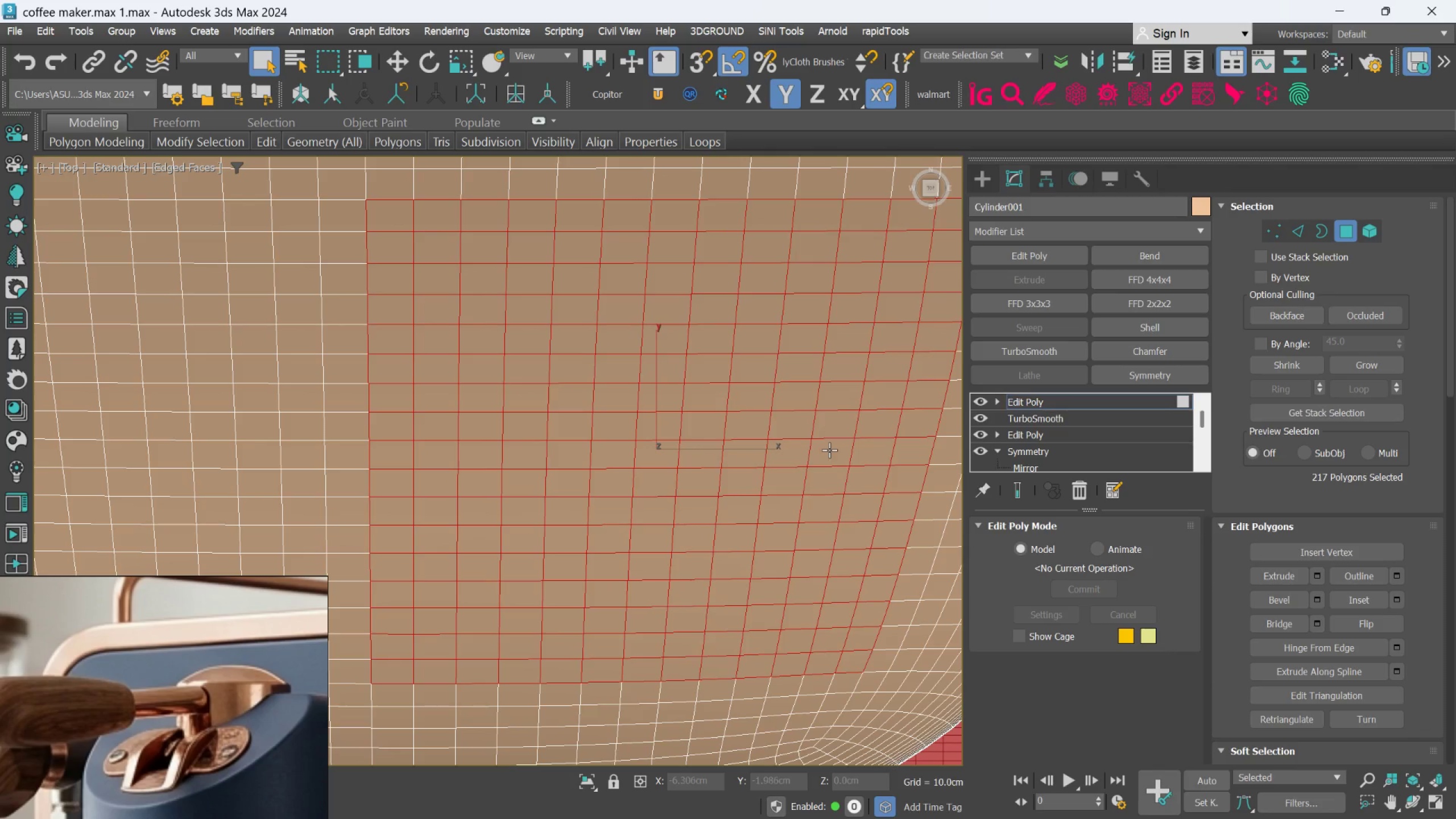 
triple_click([829, 450])
 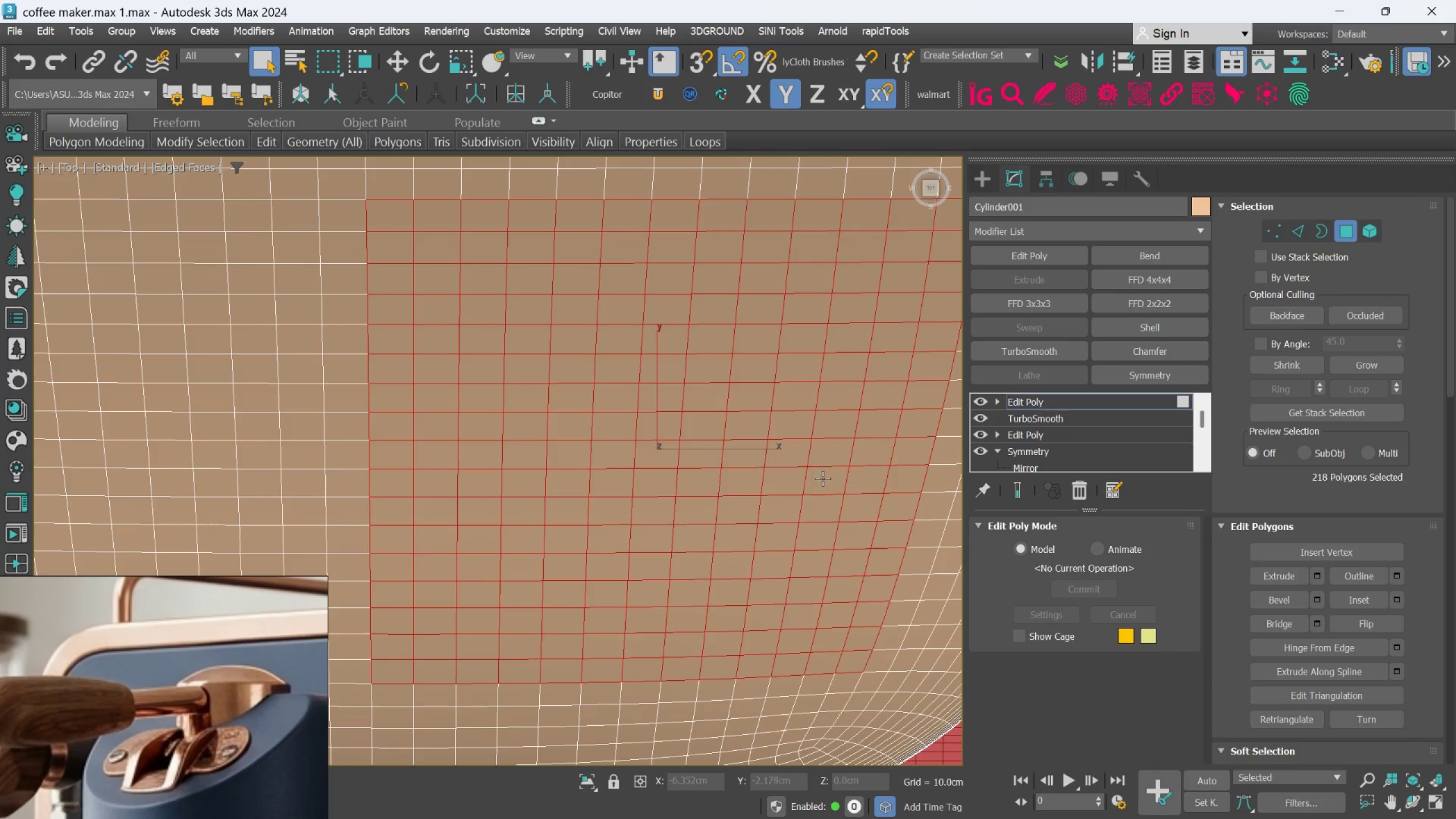 
scroll: coordinate [822, 479], scroll_direction: down, amount: 4.0
 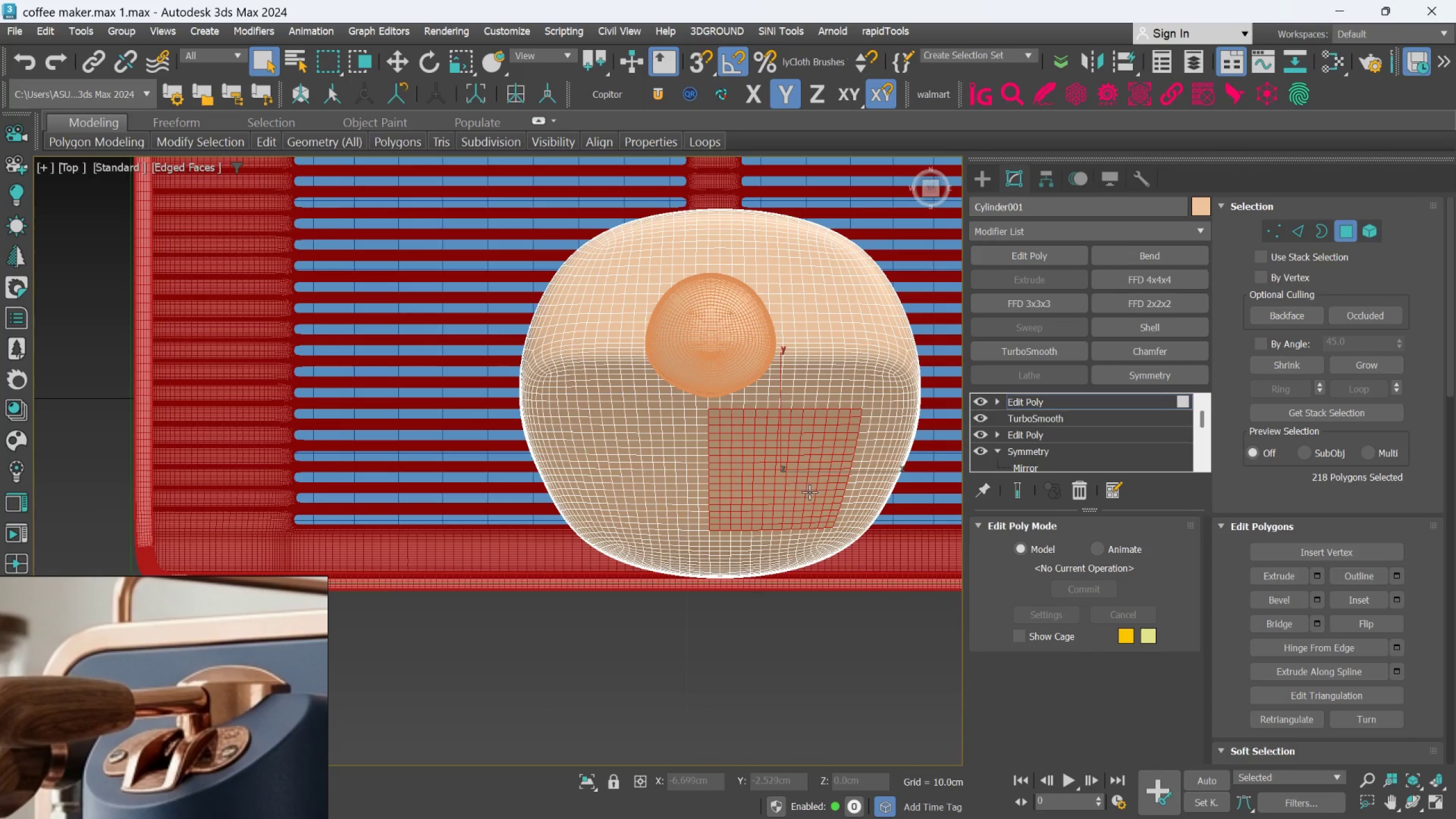 
hold_key(key=AltLeft, duration=0.56)
 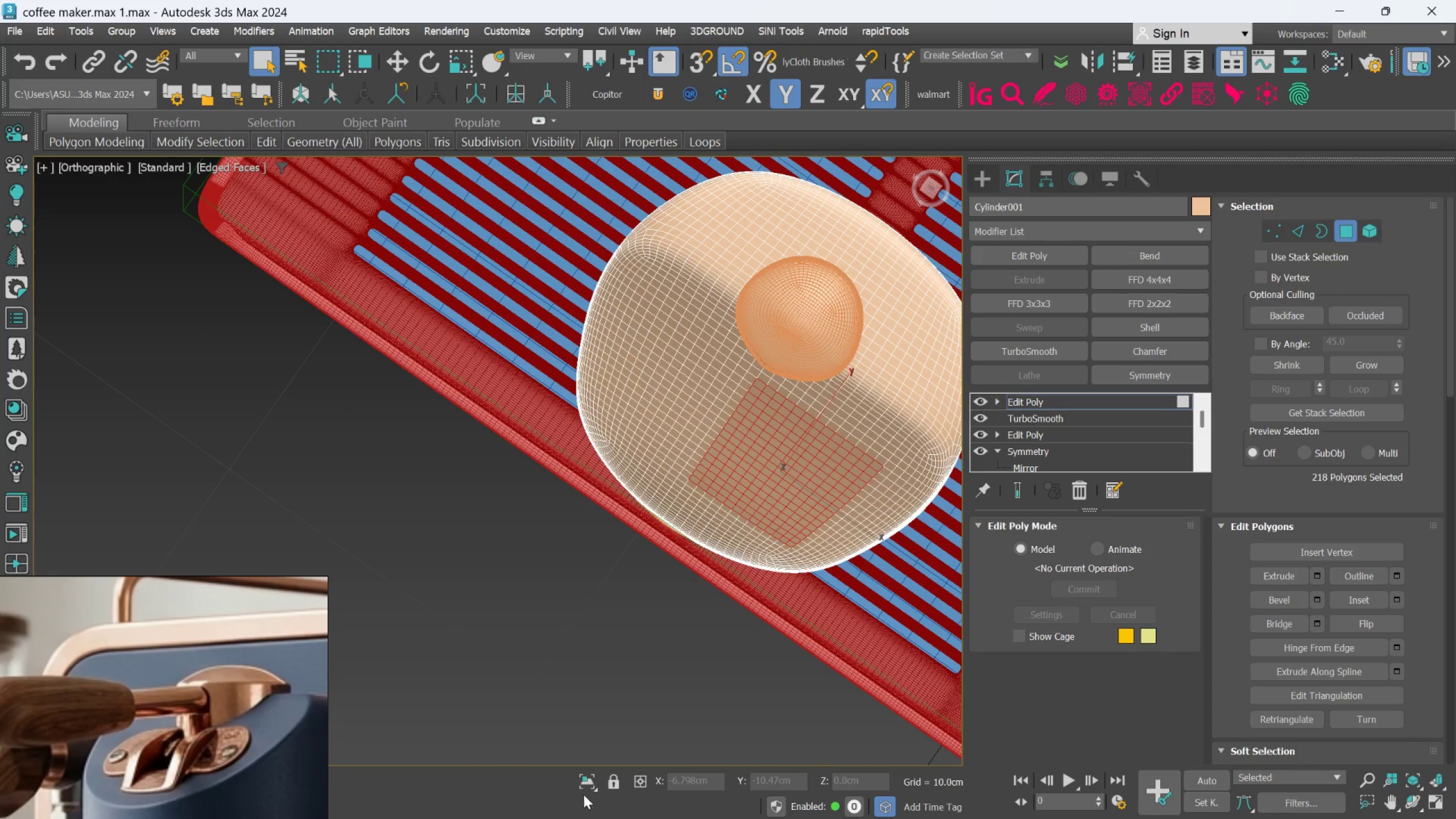 
left_click([591, 781])
 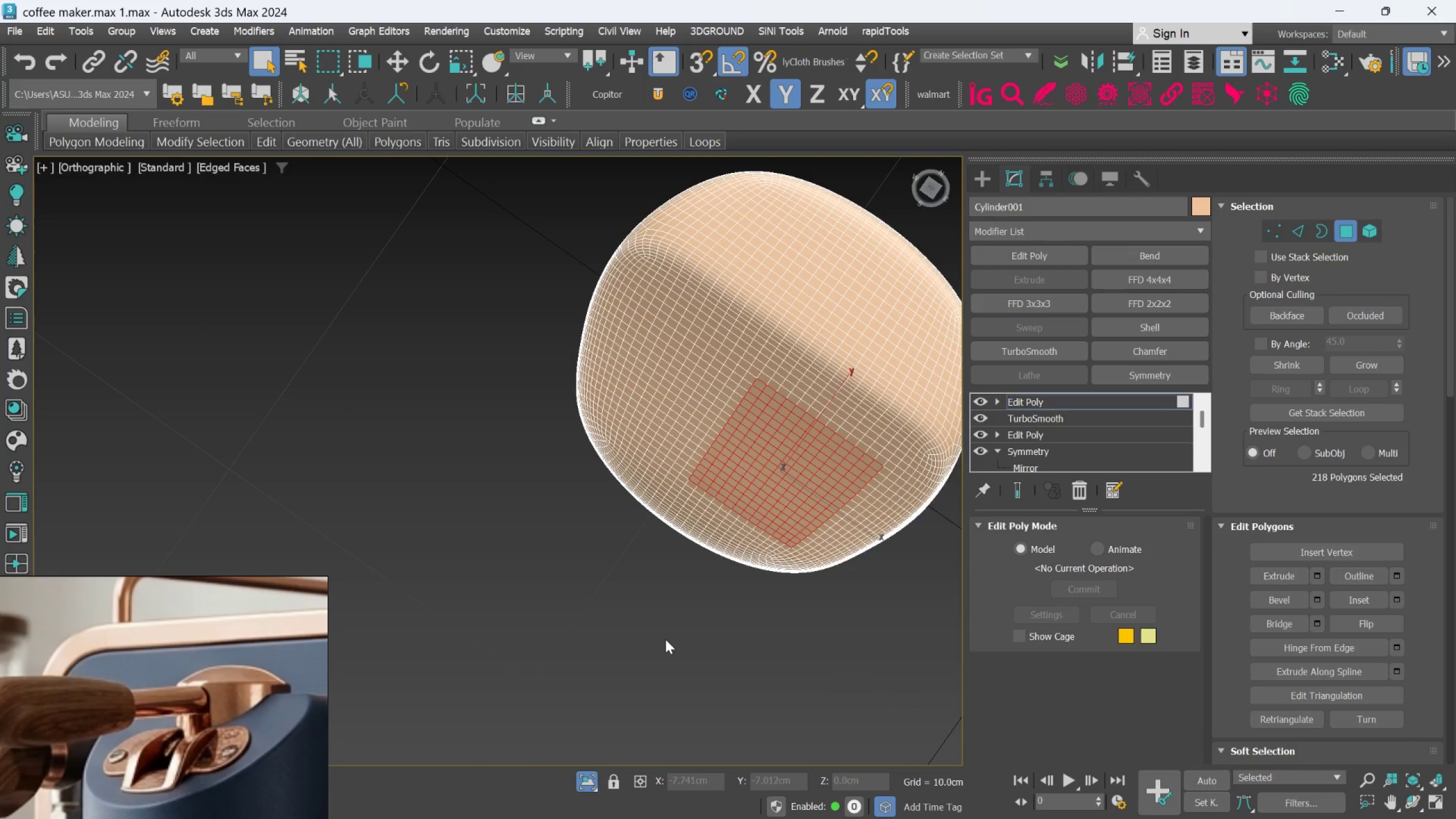 
key(Alt+AltLeft)
 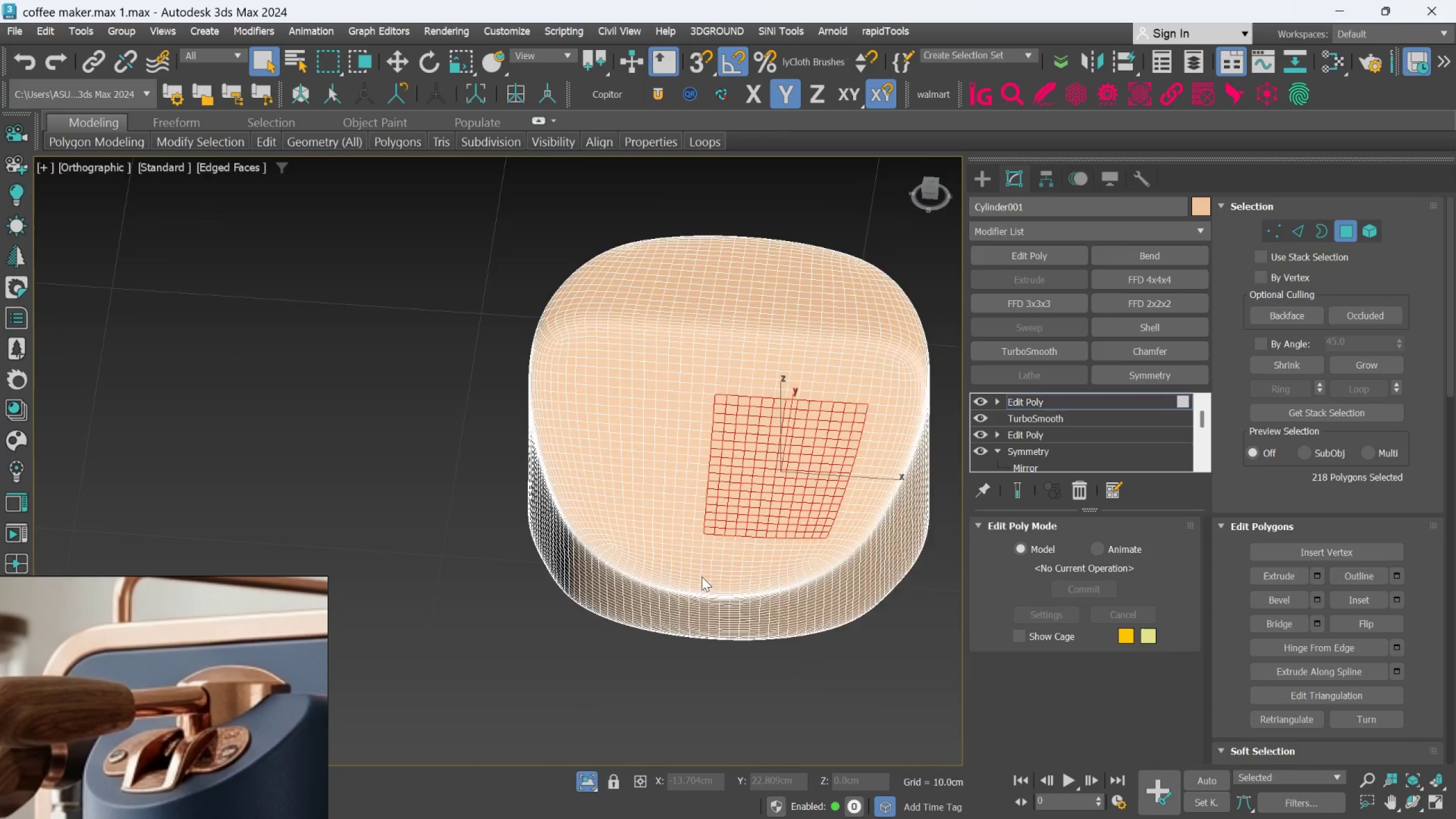 
key(Alt+AltLeft)
 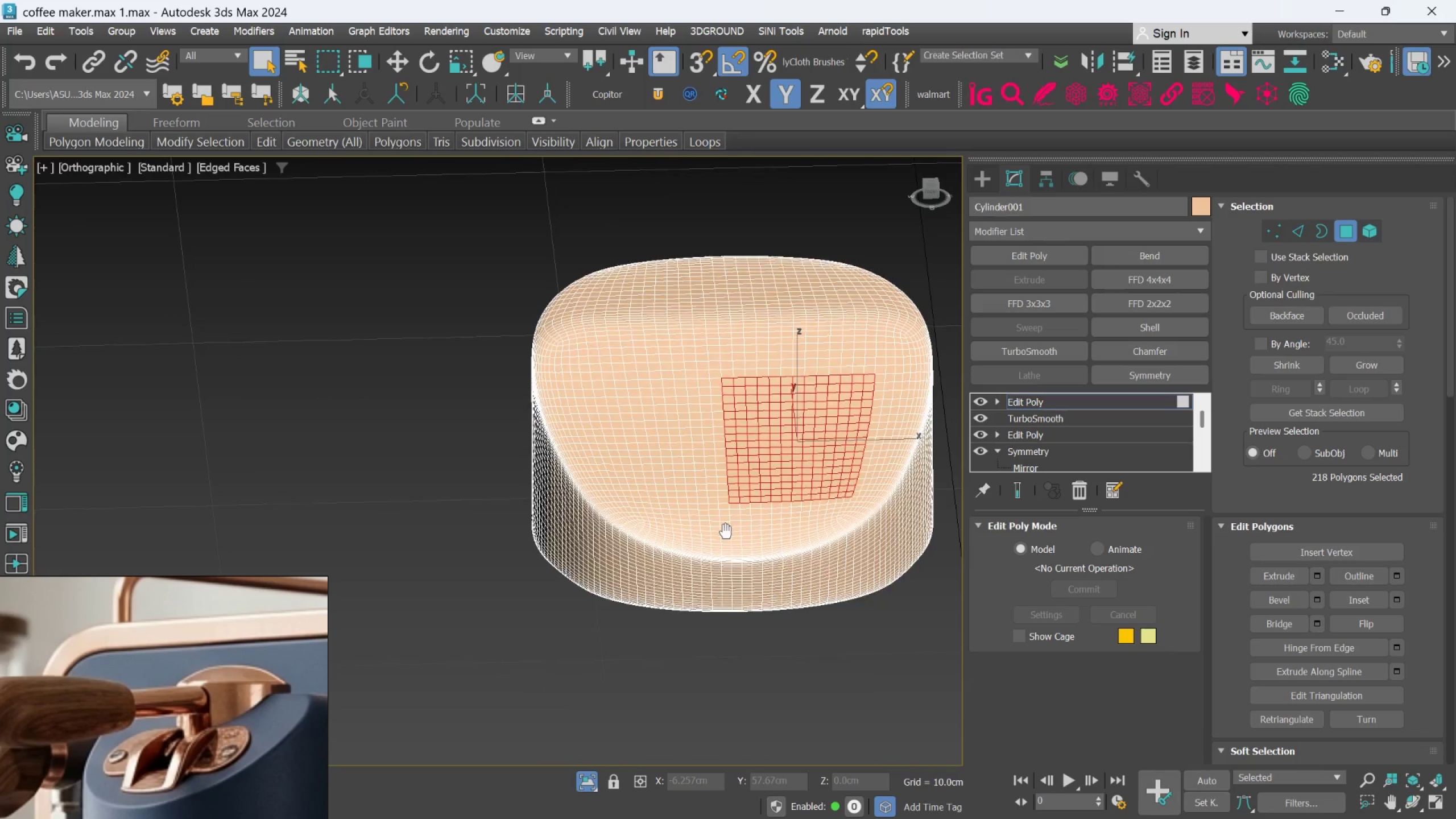 
hold_key(key=AltLeft, duration=1.27)
 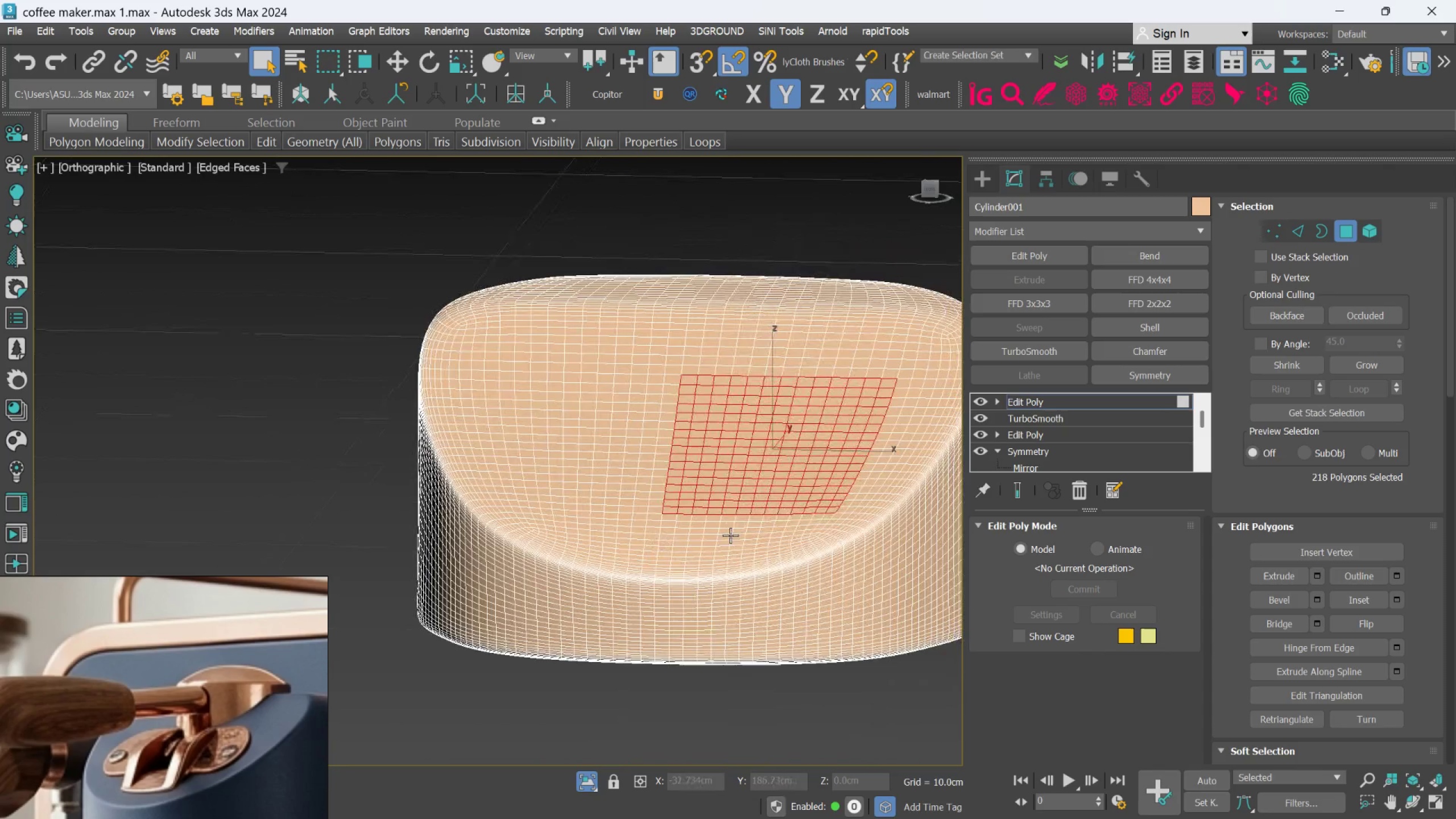 
scroll: coordinate [727, 523], scroll_direction: up, amount: 1.0
 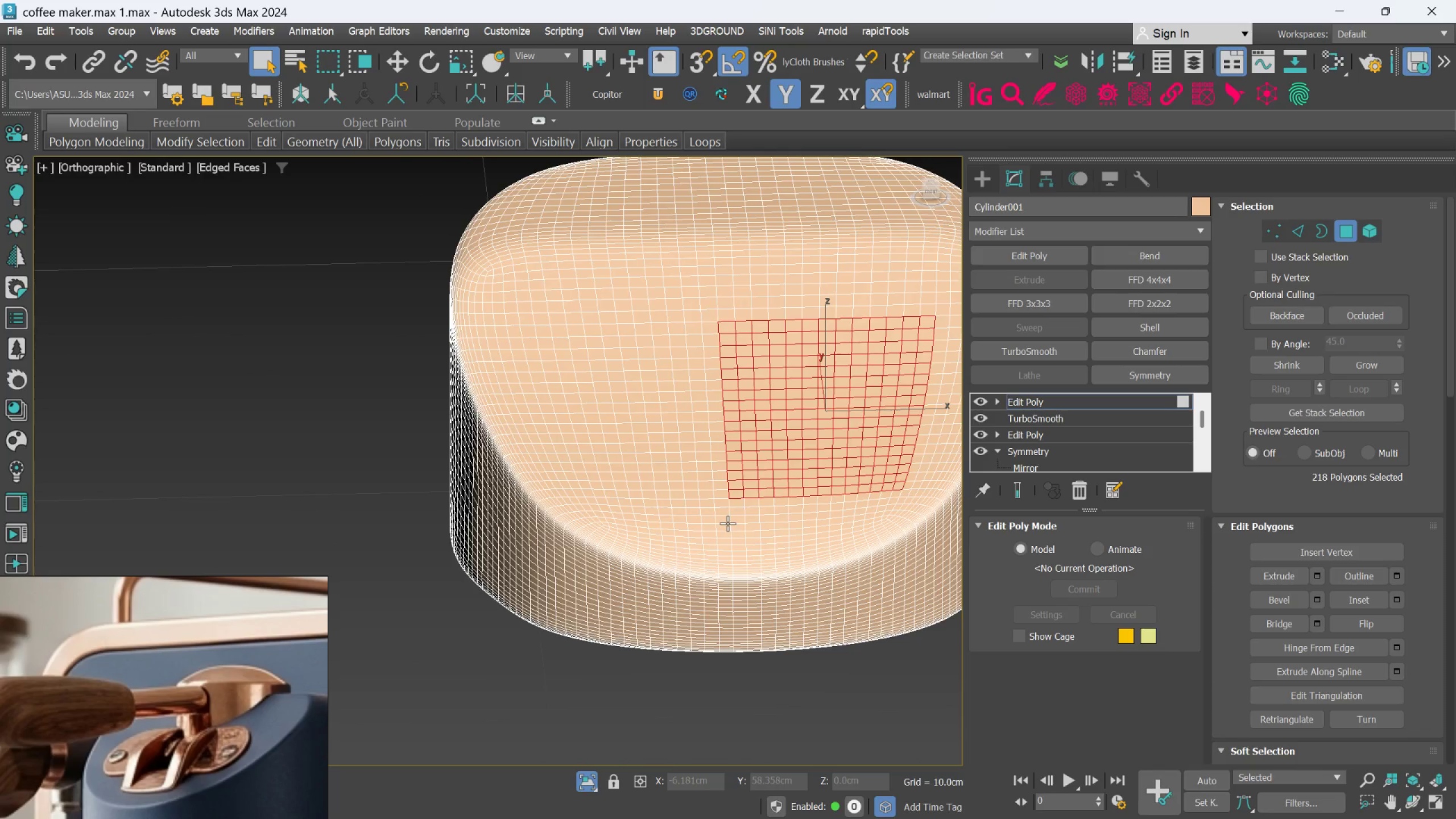 
scroll: coordinate [1305, 731], scroll_direction: down, amount: 43.0
 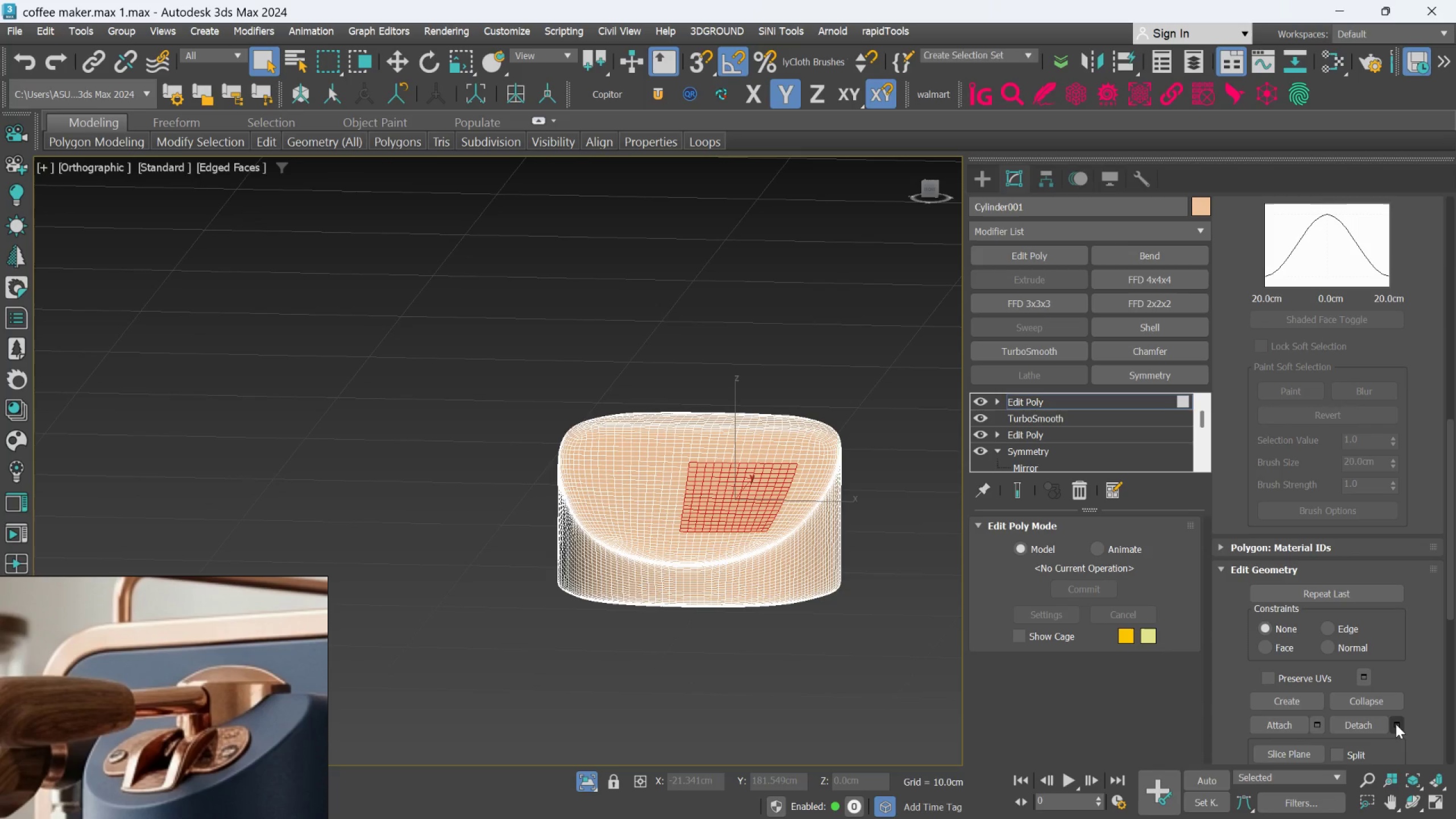 
left_click([1396, 724])
 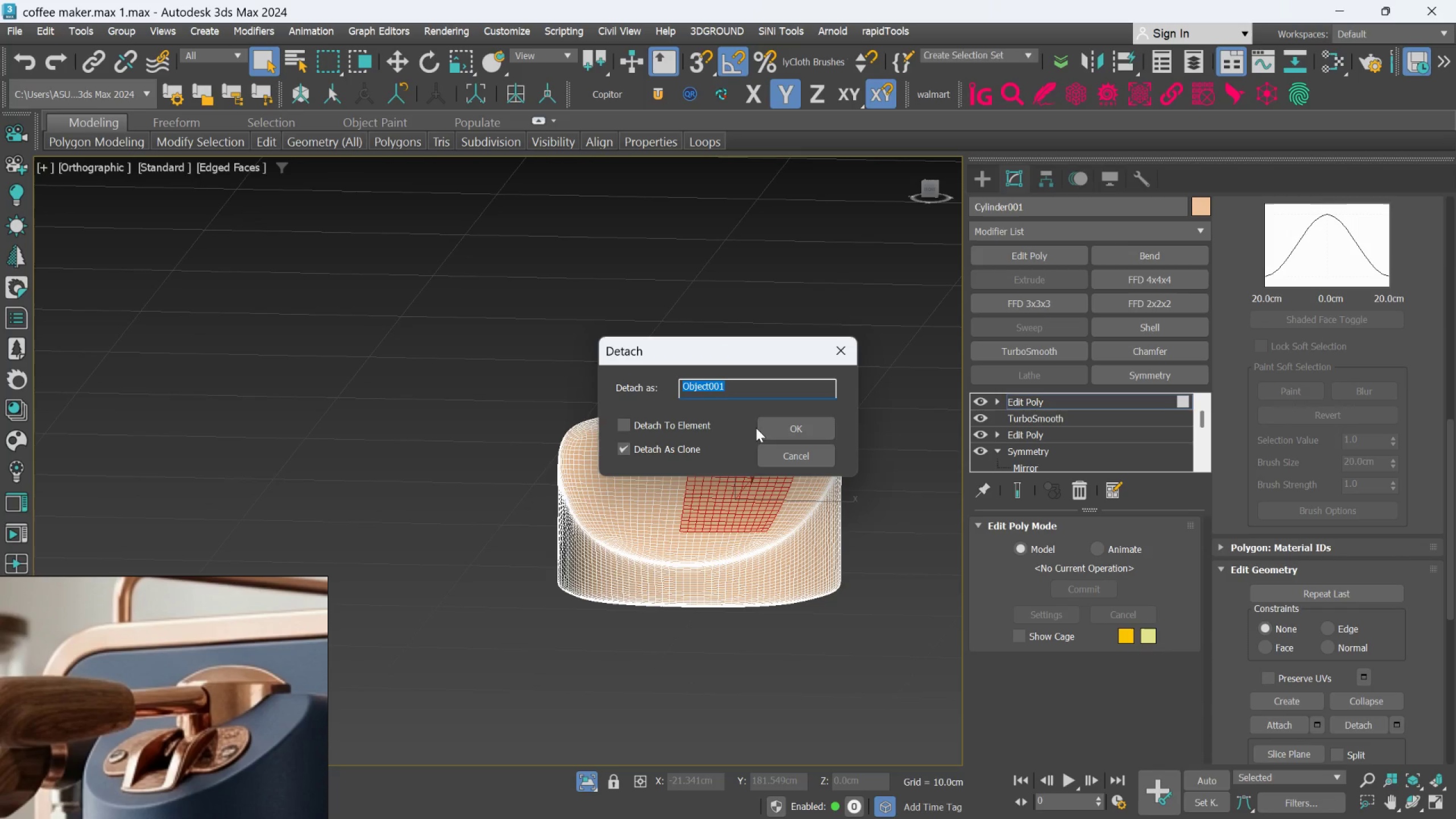 
left_click([772, 425])
 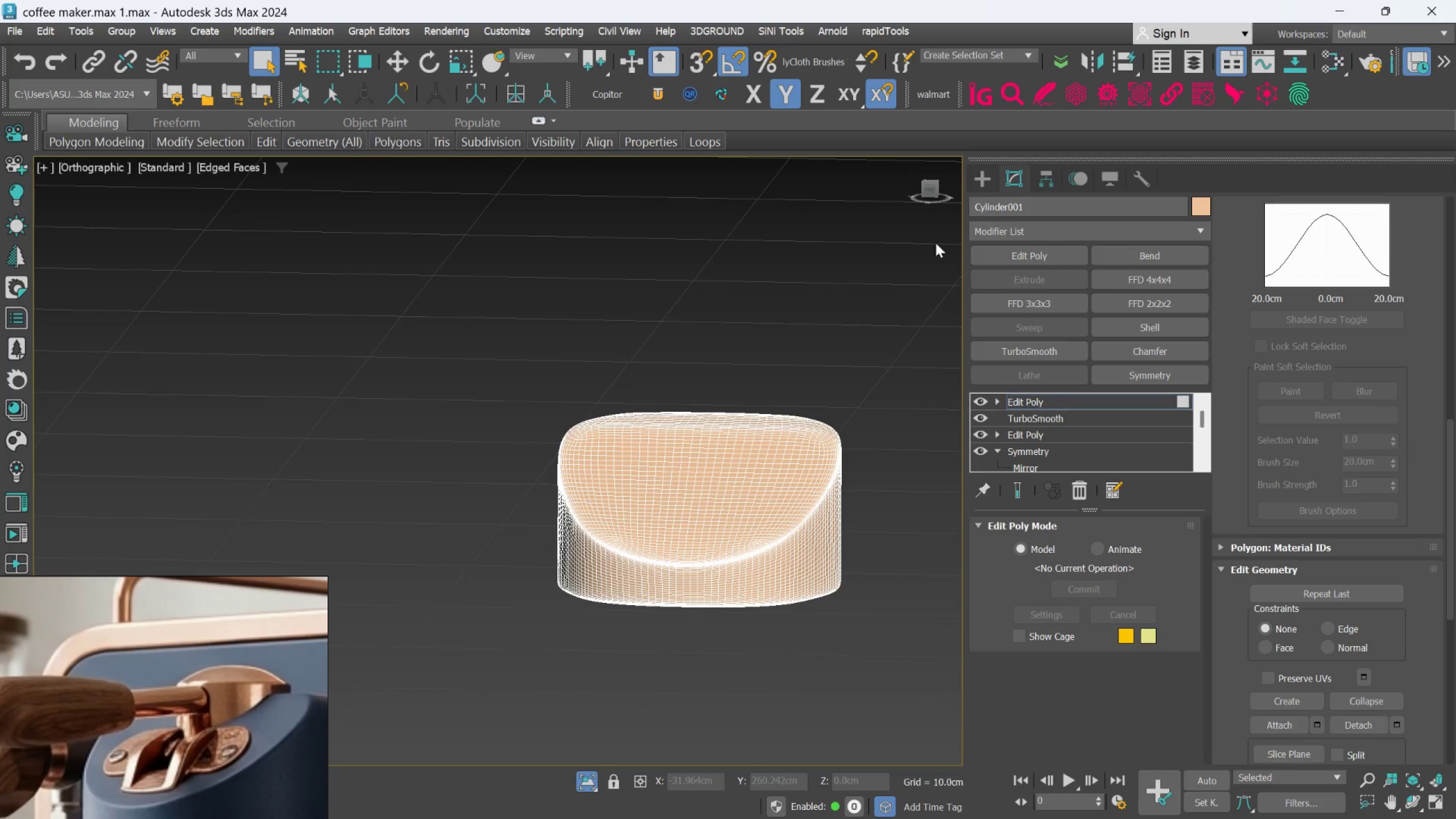 
left_click([975, 187])
 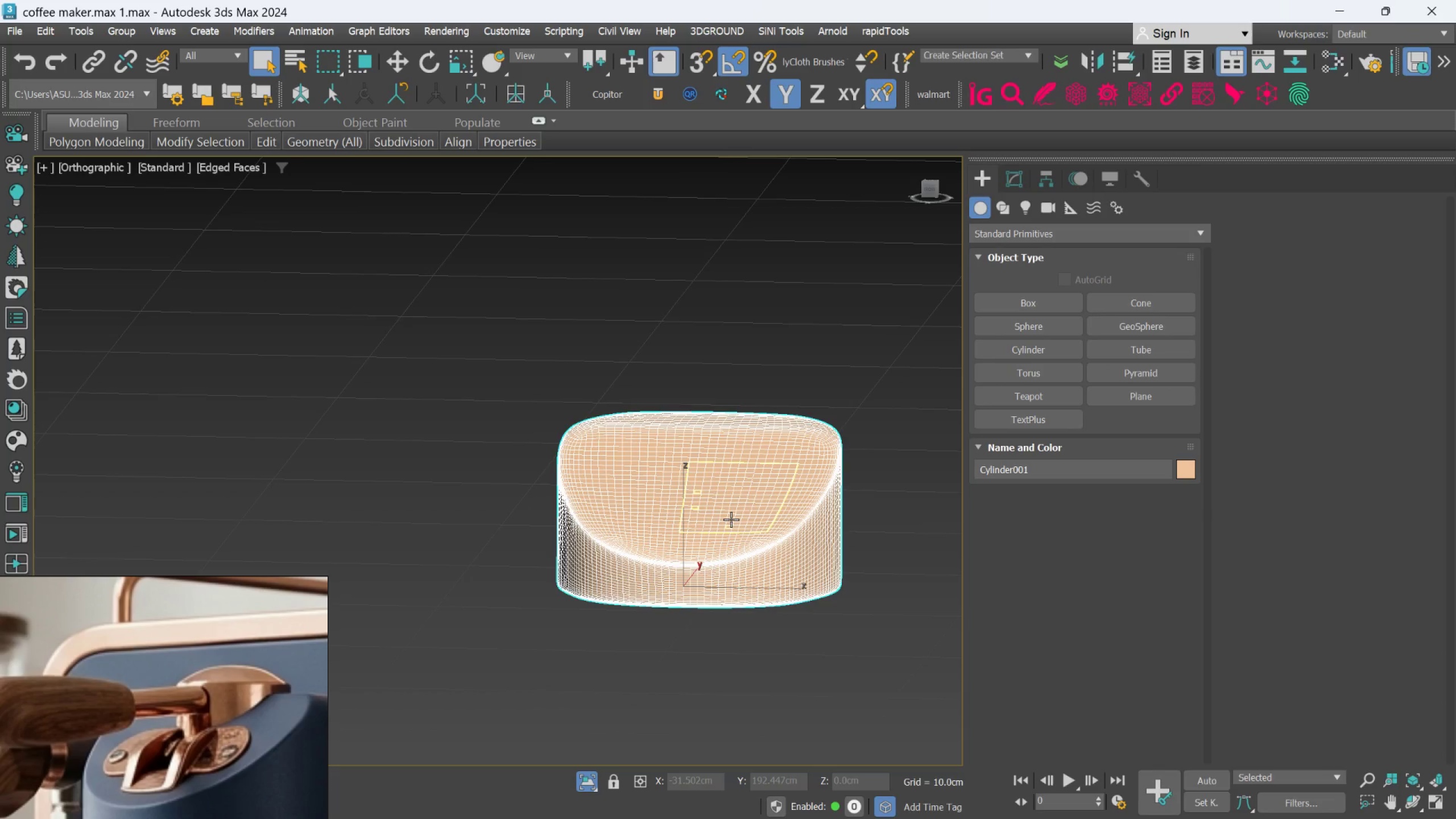 
left_click([731, 519])
 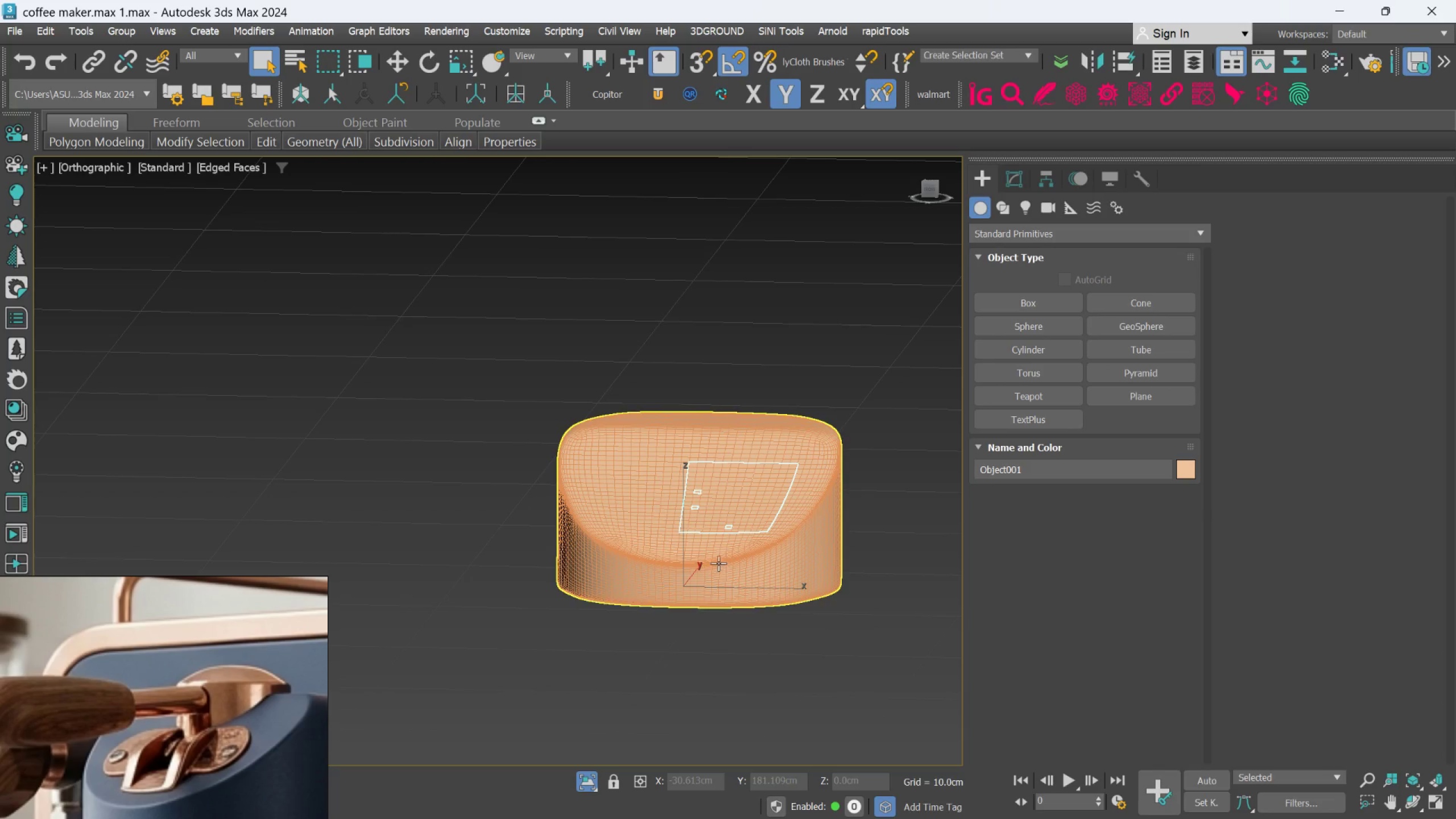 
scroll: coordinate [736, 516], scroll_direction: up, amount: 3.0
 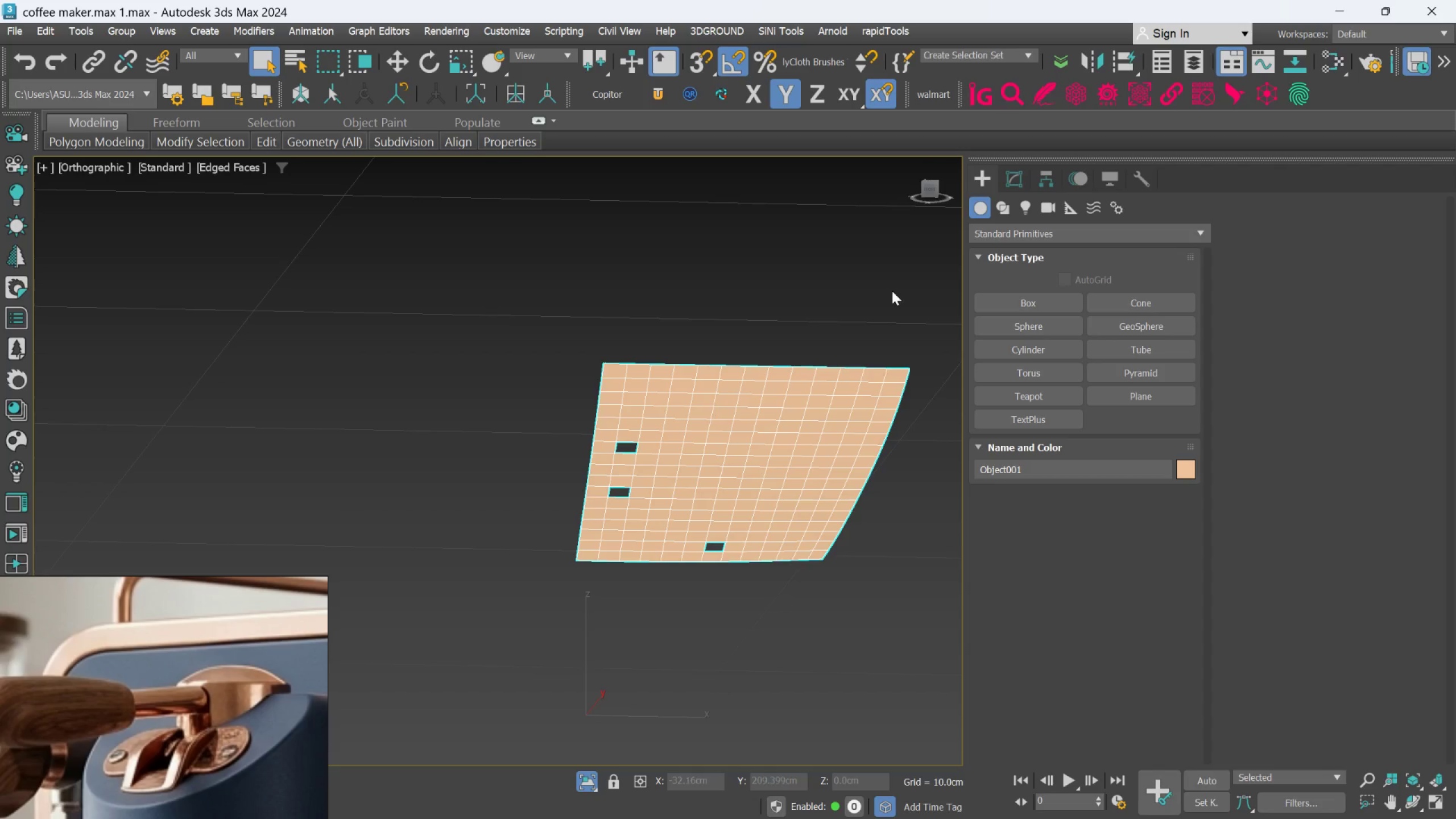 
left_click([1012, 188])
 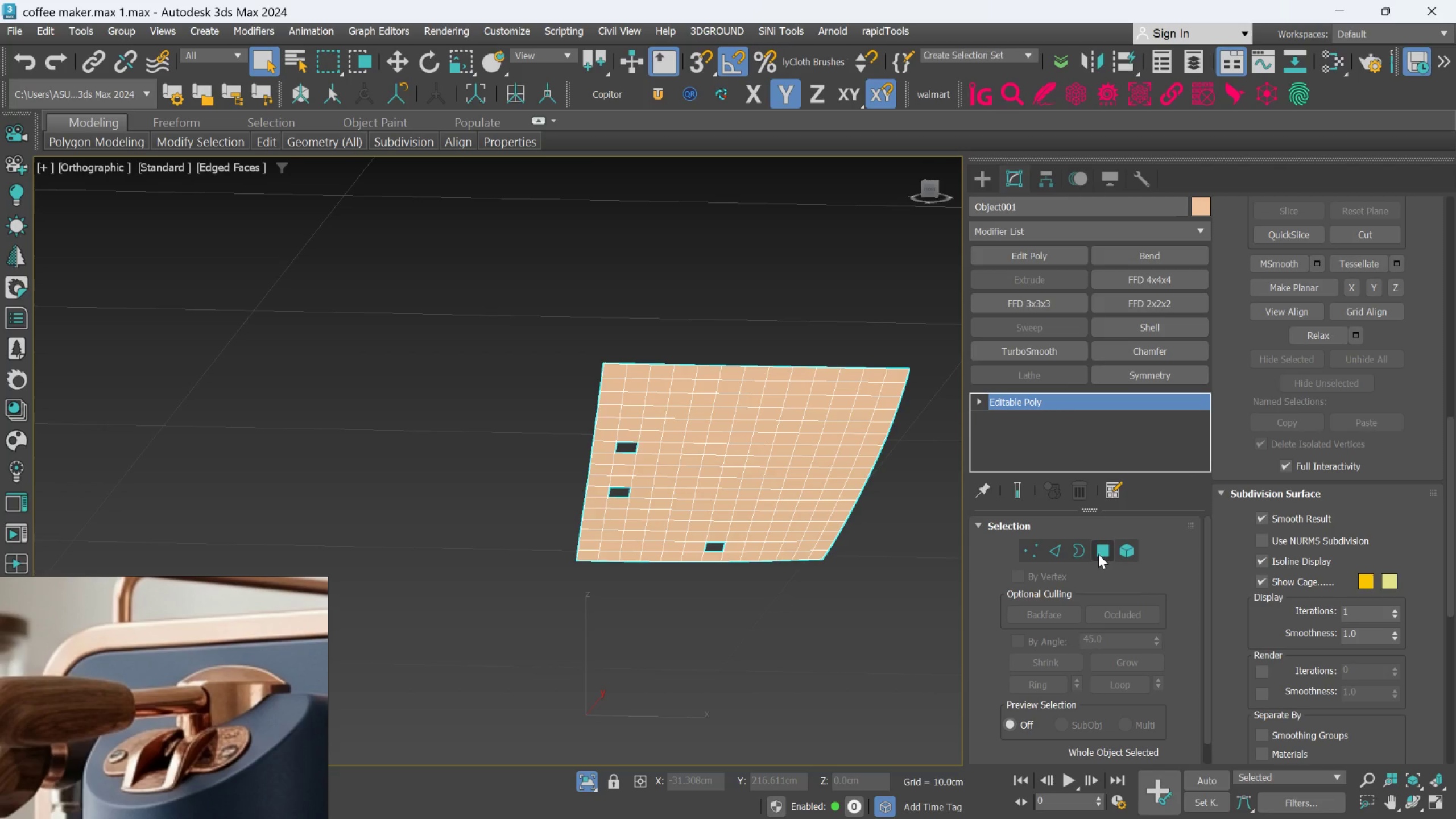 
left_click([1073, 551])
 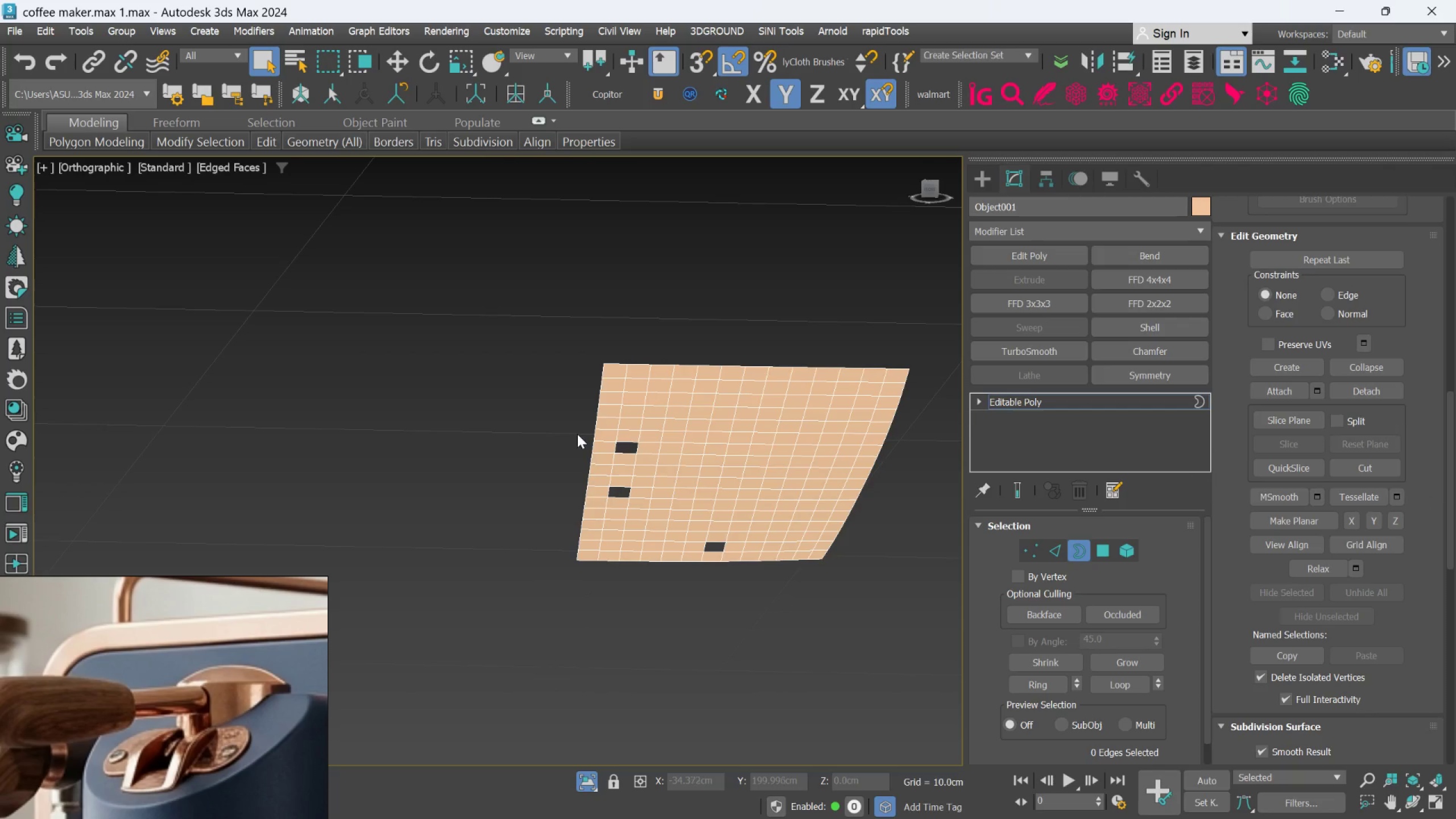 
scroll: coordinate [588, 437], scroll_direction: up, amount: 1.0
 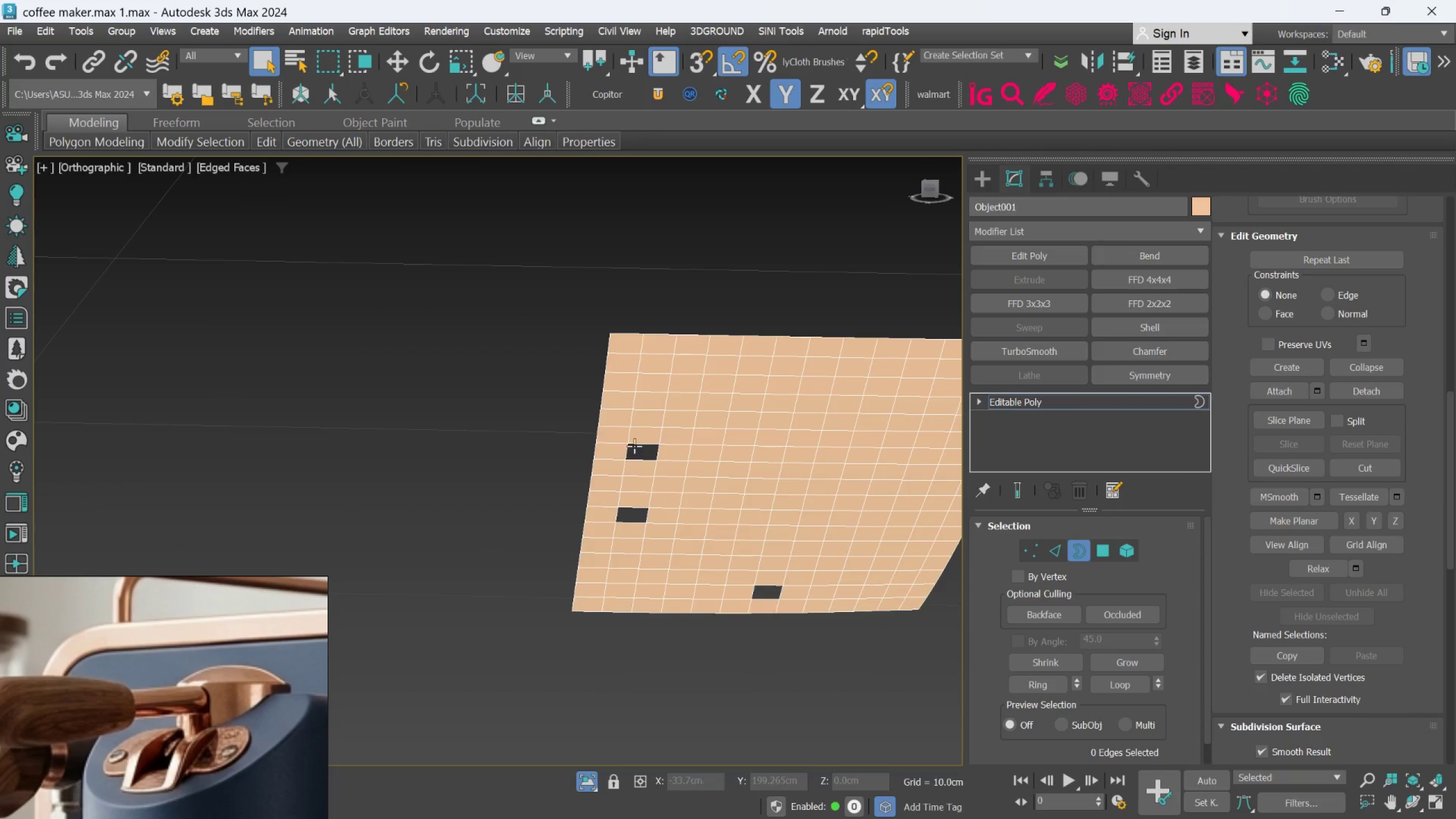 
left_click([635, 444])
 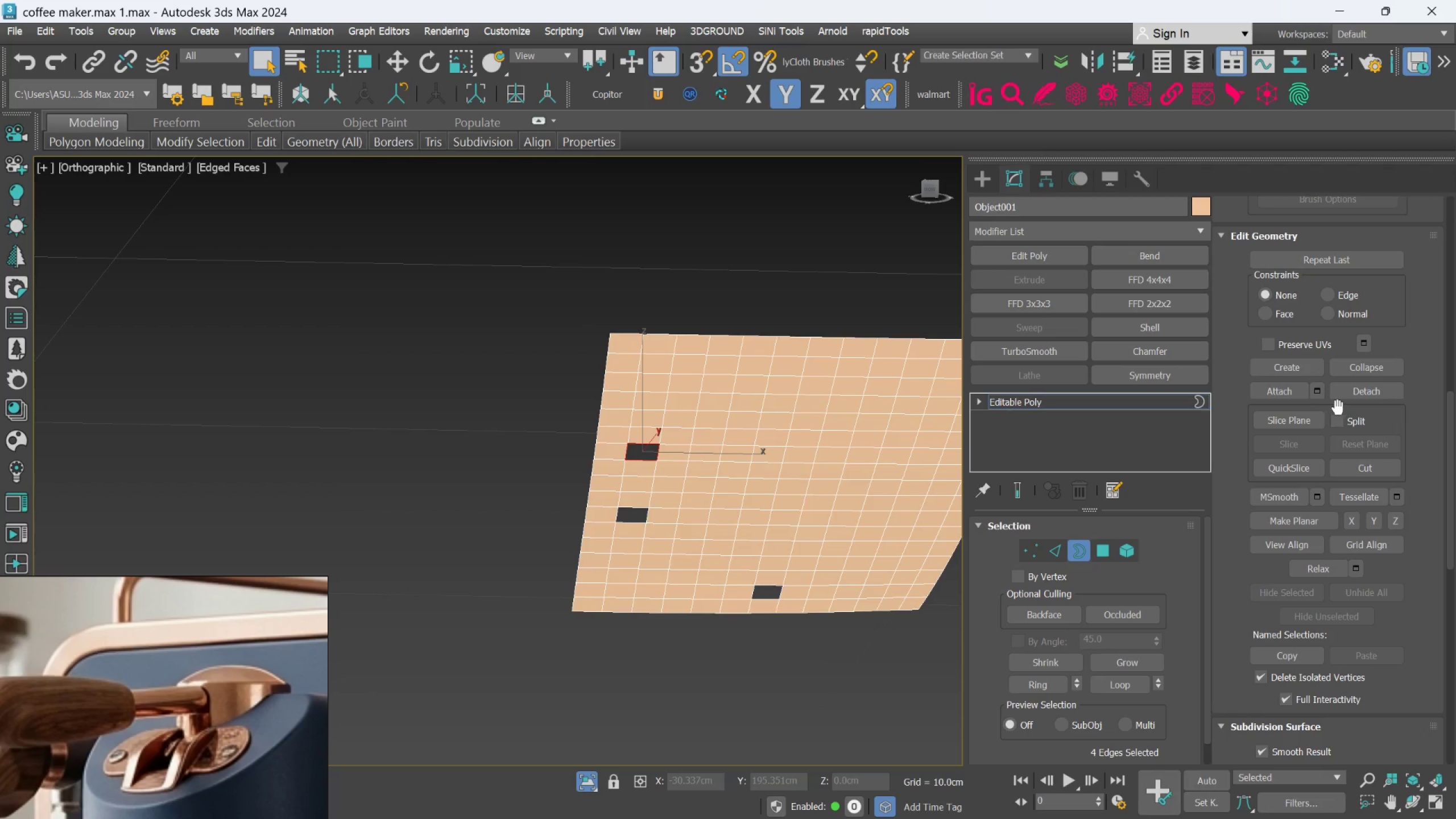 
scroll: coordinate [1335, 406], scroll_direction: up, amount: 46.0
 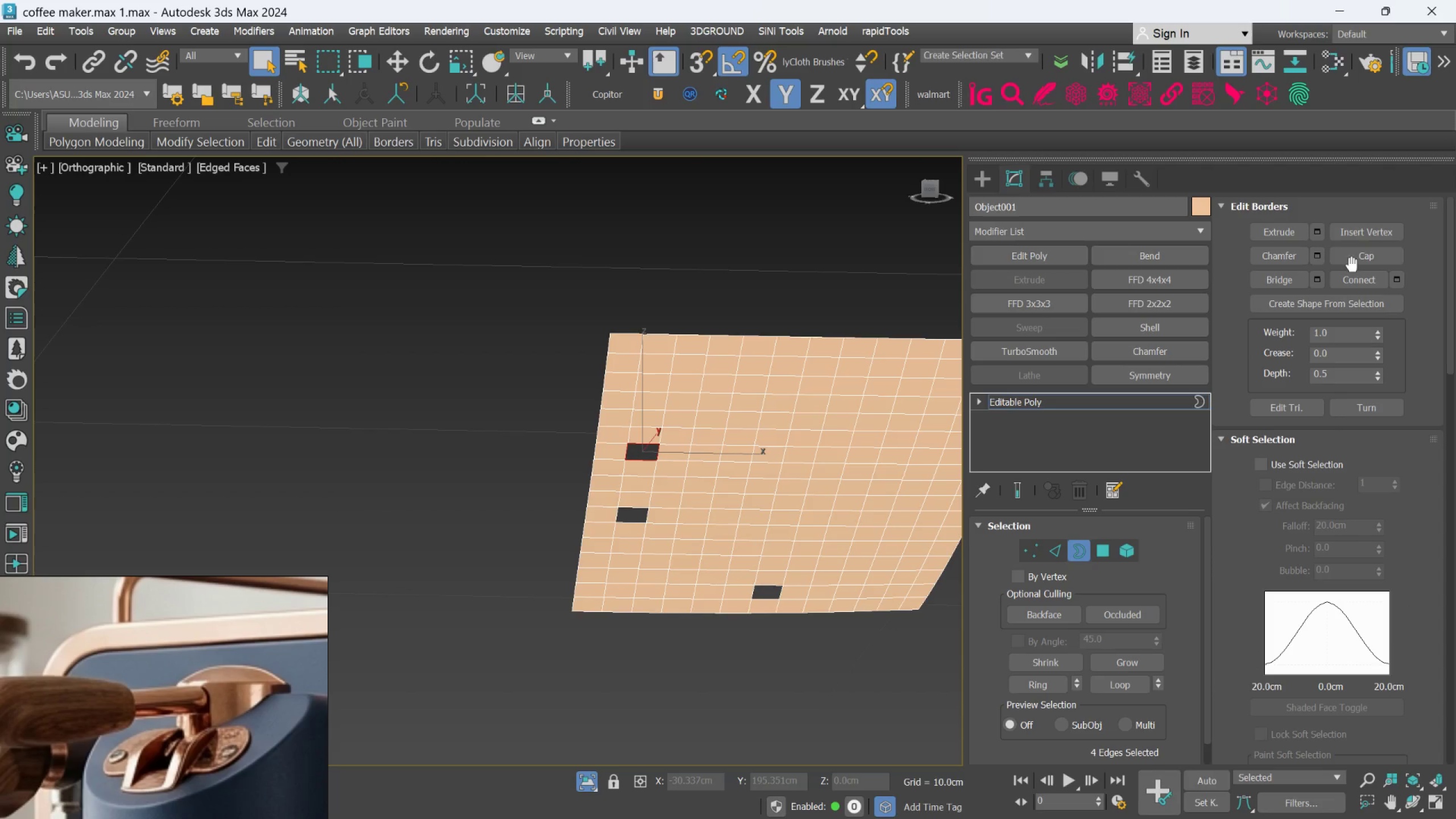 
left_click([1356, 256])
 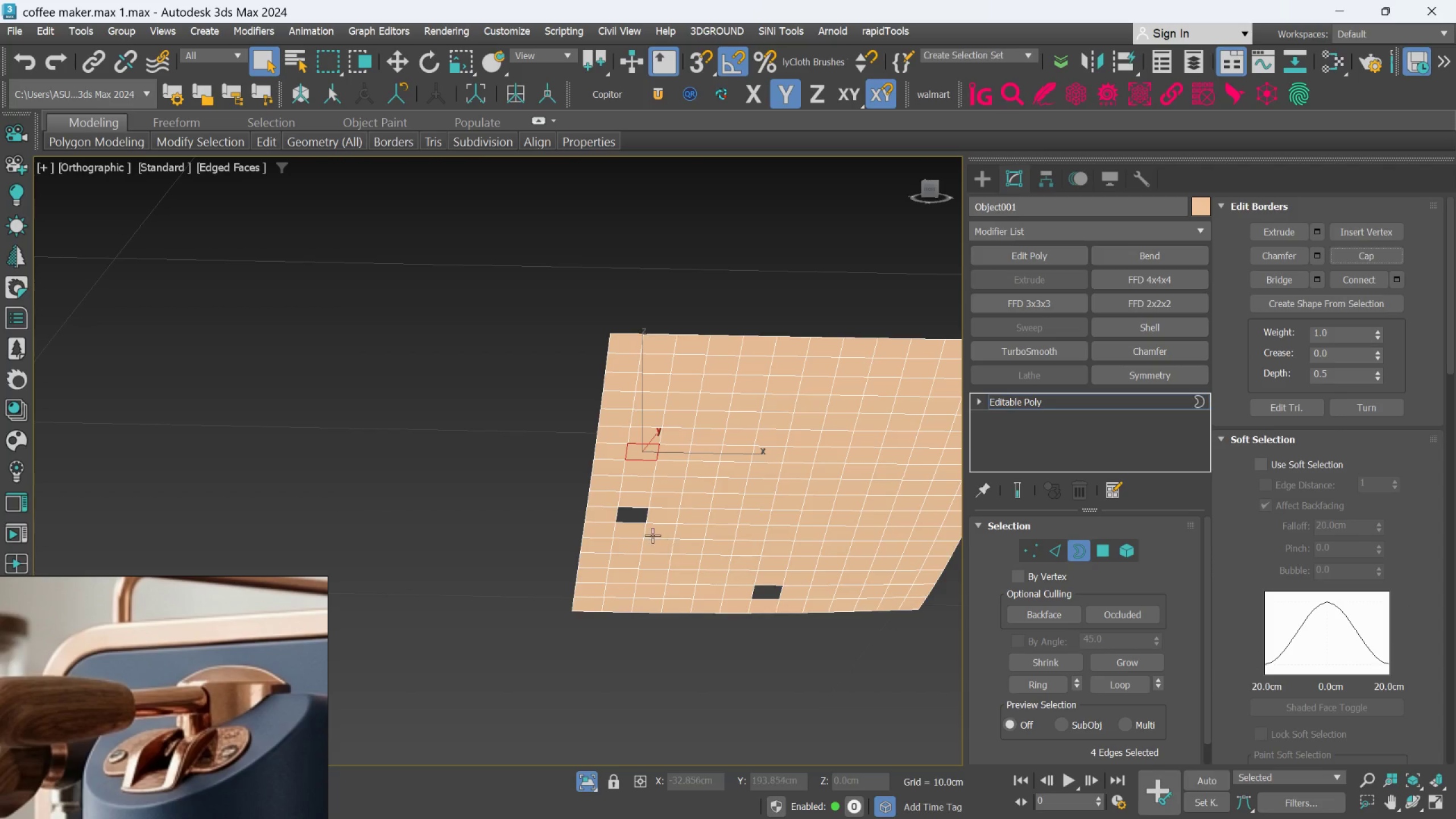 
left_click([639, 516])
 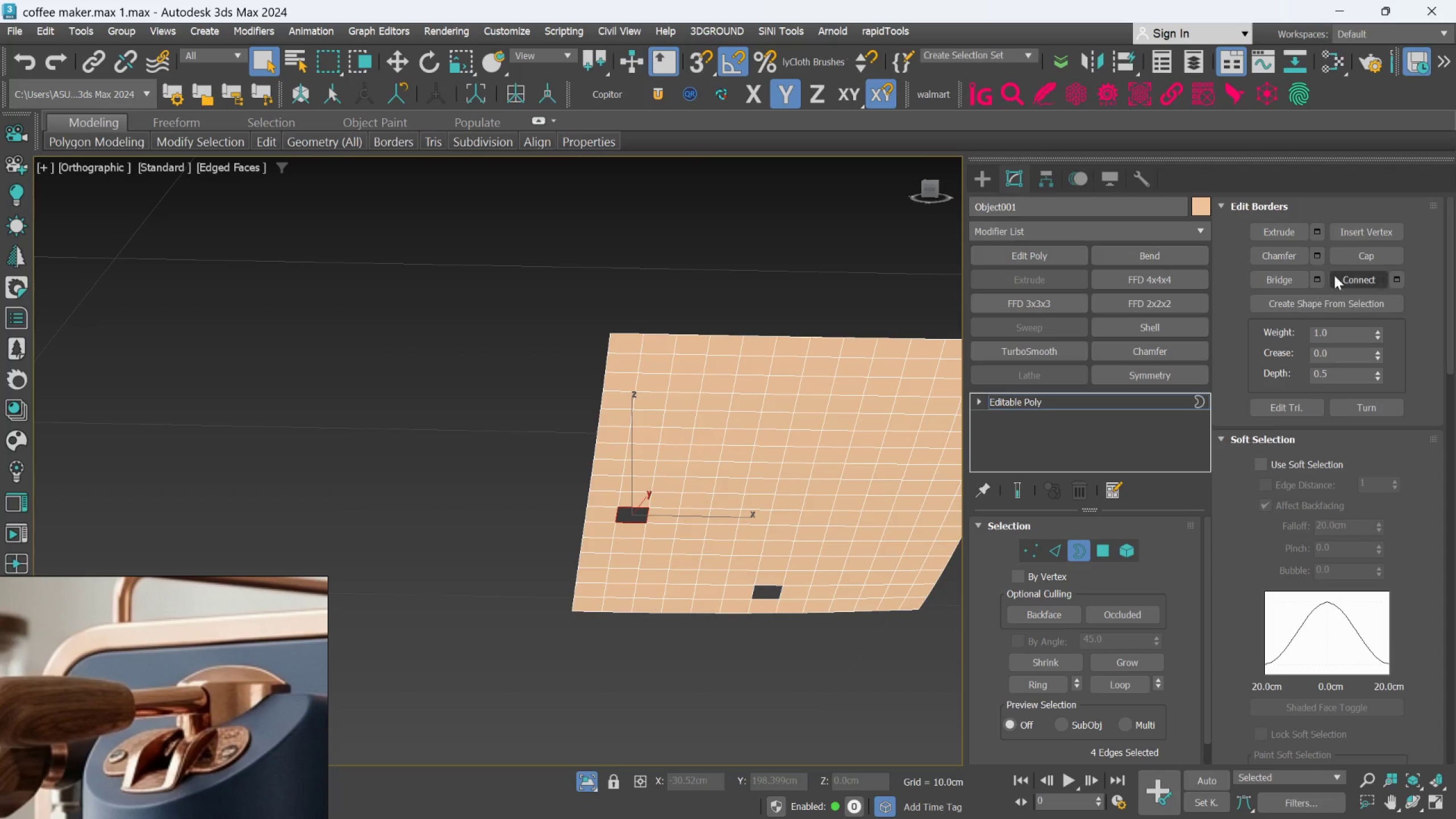 
left_click([1366, 262])
 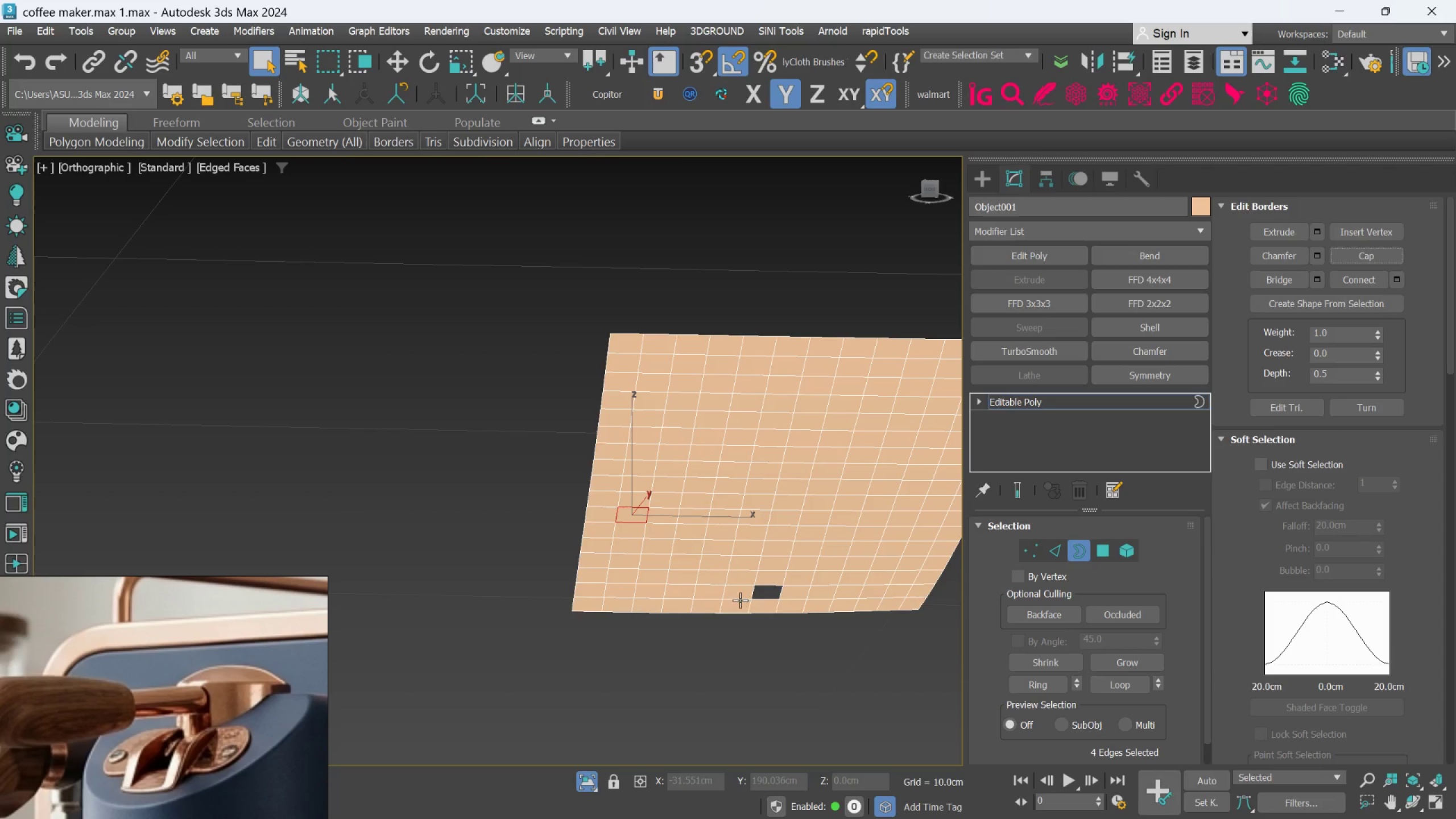 
left_click([767, 593])
 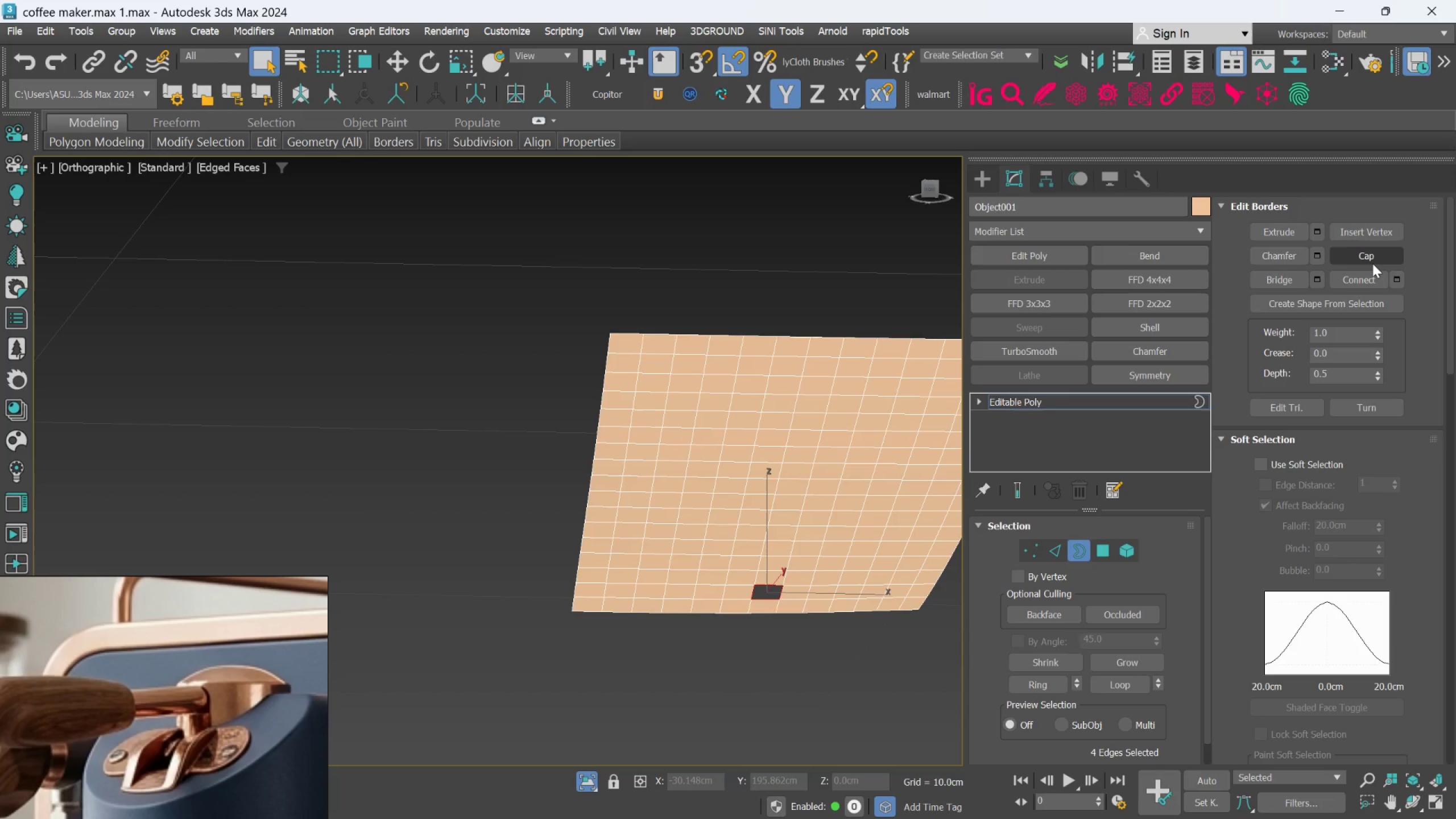 
left_click([1372, 263])
 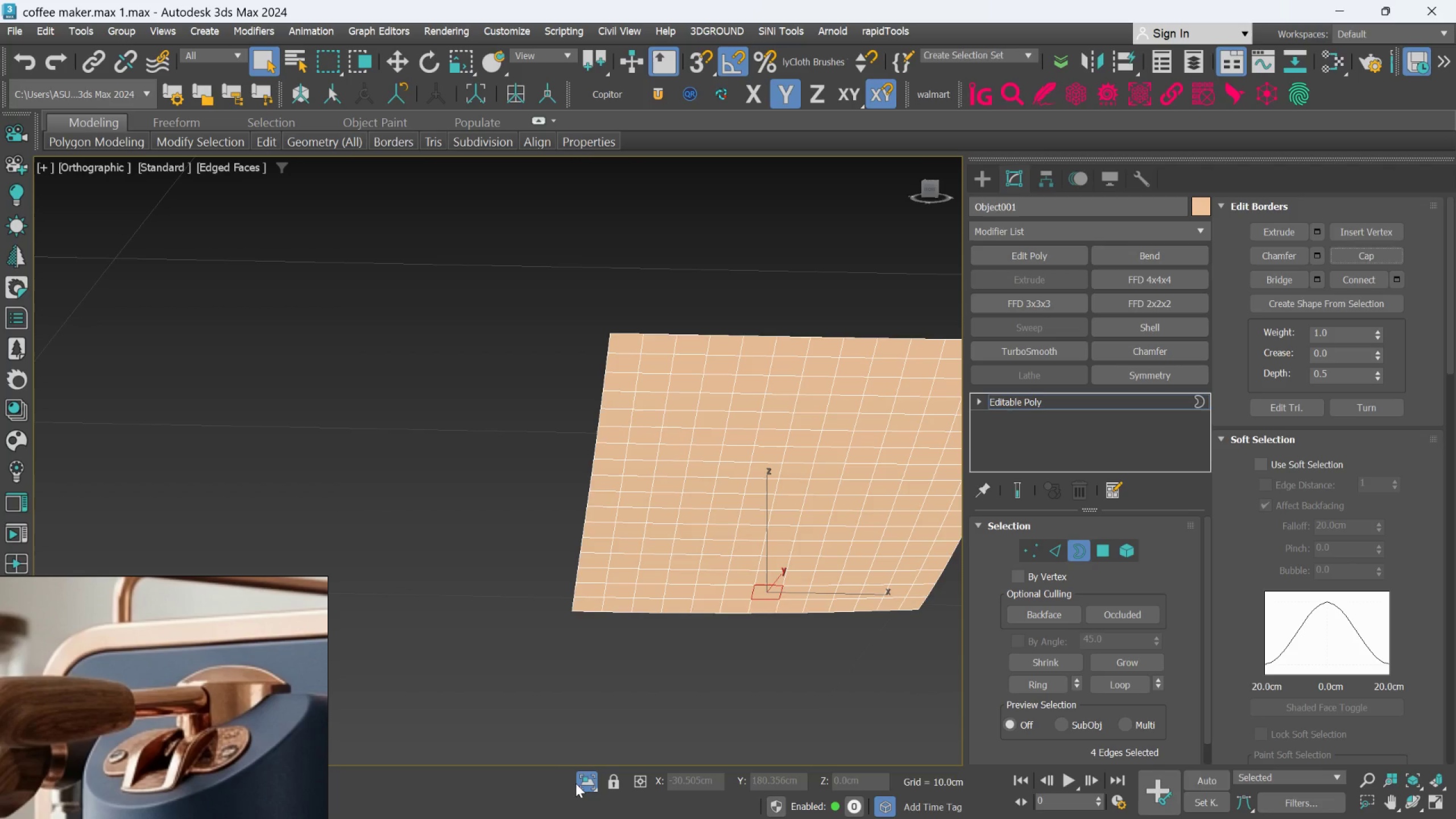 
left_click([580, 782])
 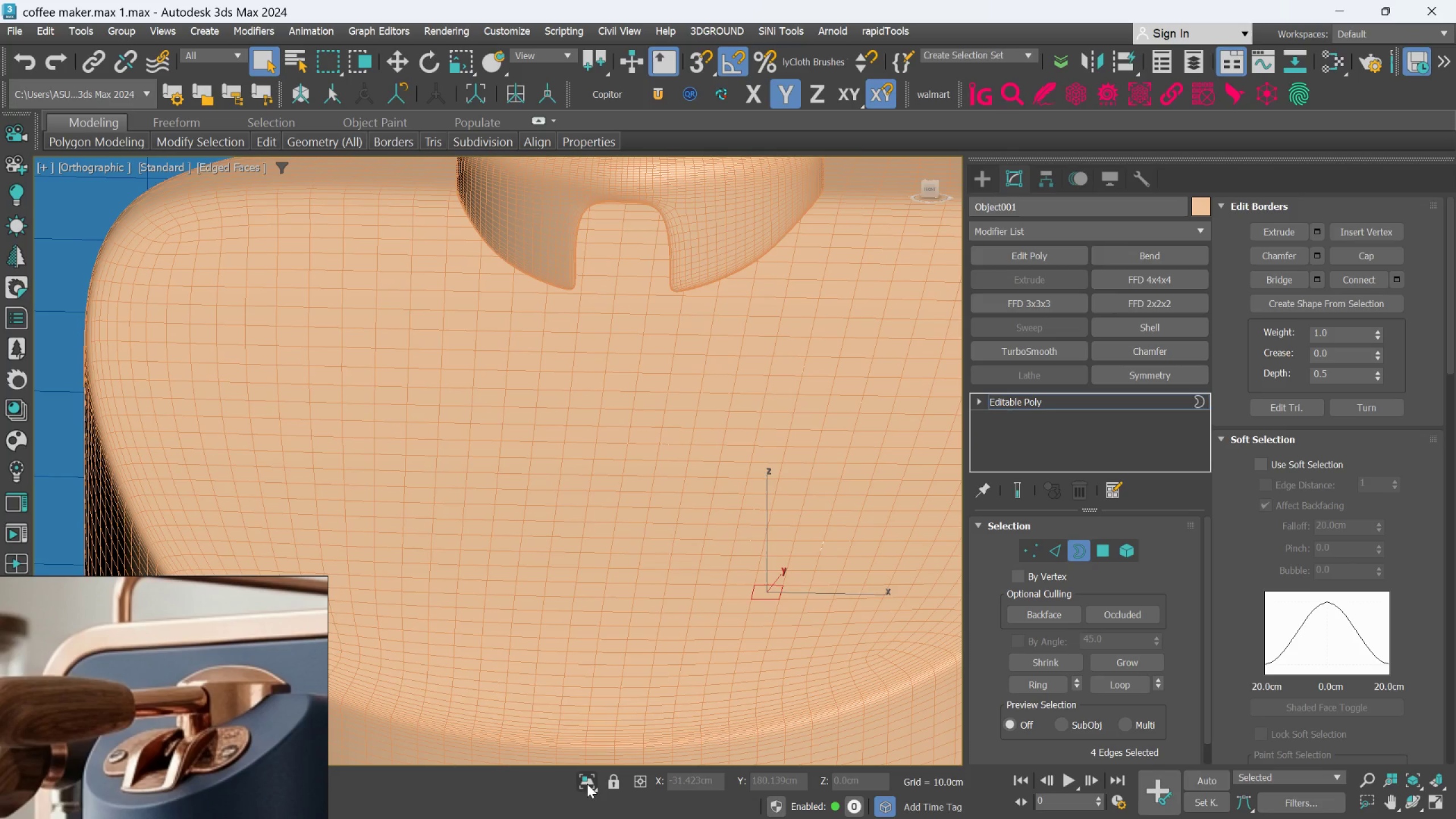 
left_click([581, 784])
 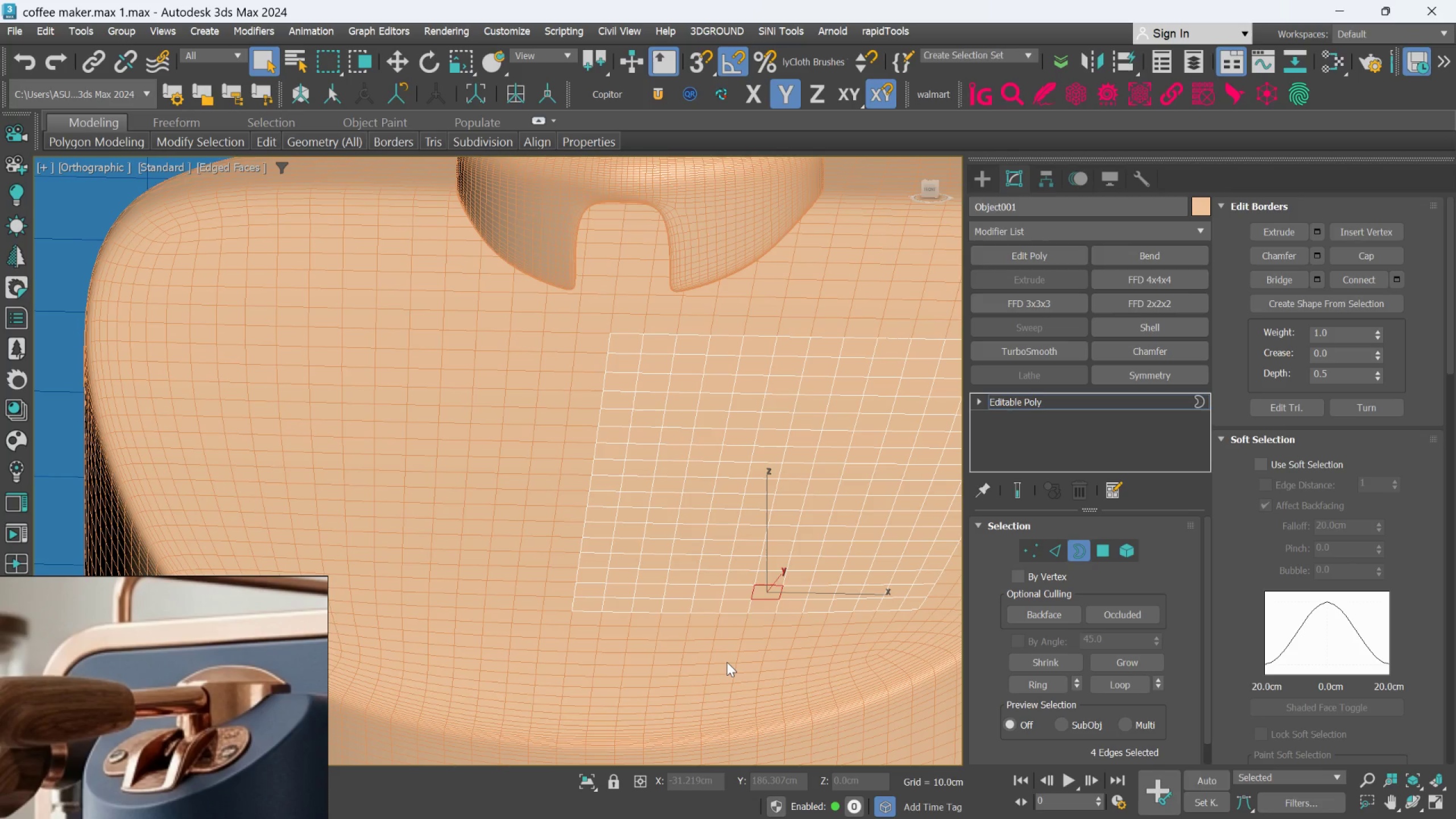 
scroll: coordinate [727, 662], scroll_direction: down, amount: 1.0
 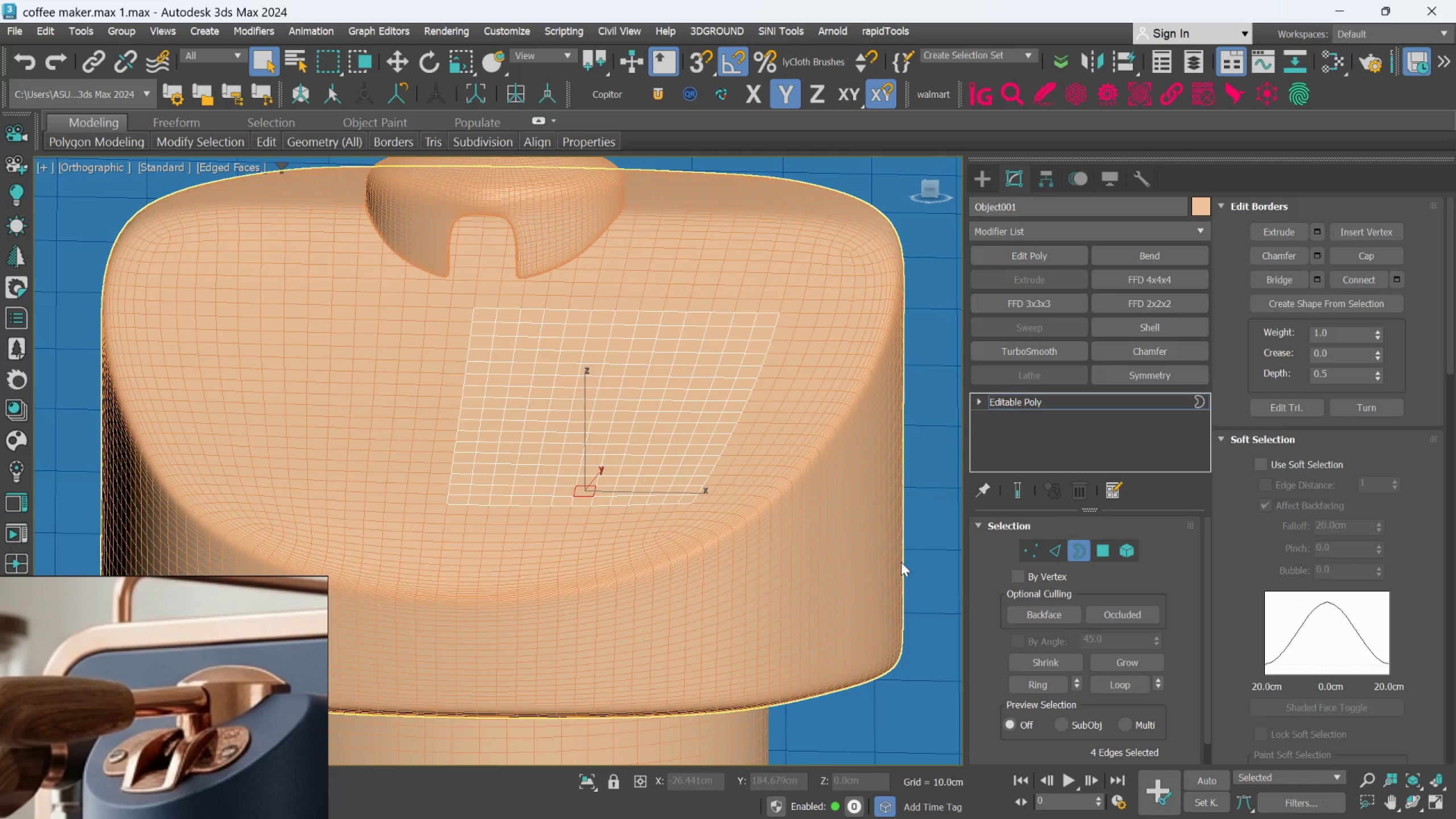 
left_click([967, 519])
 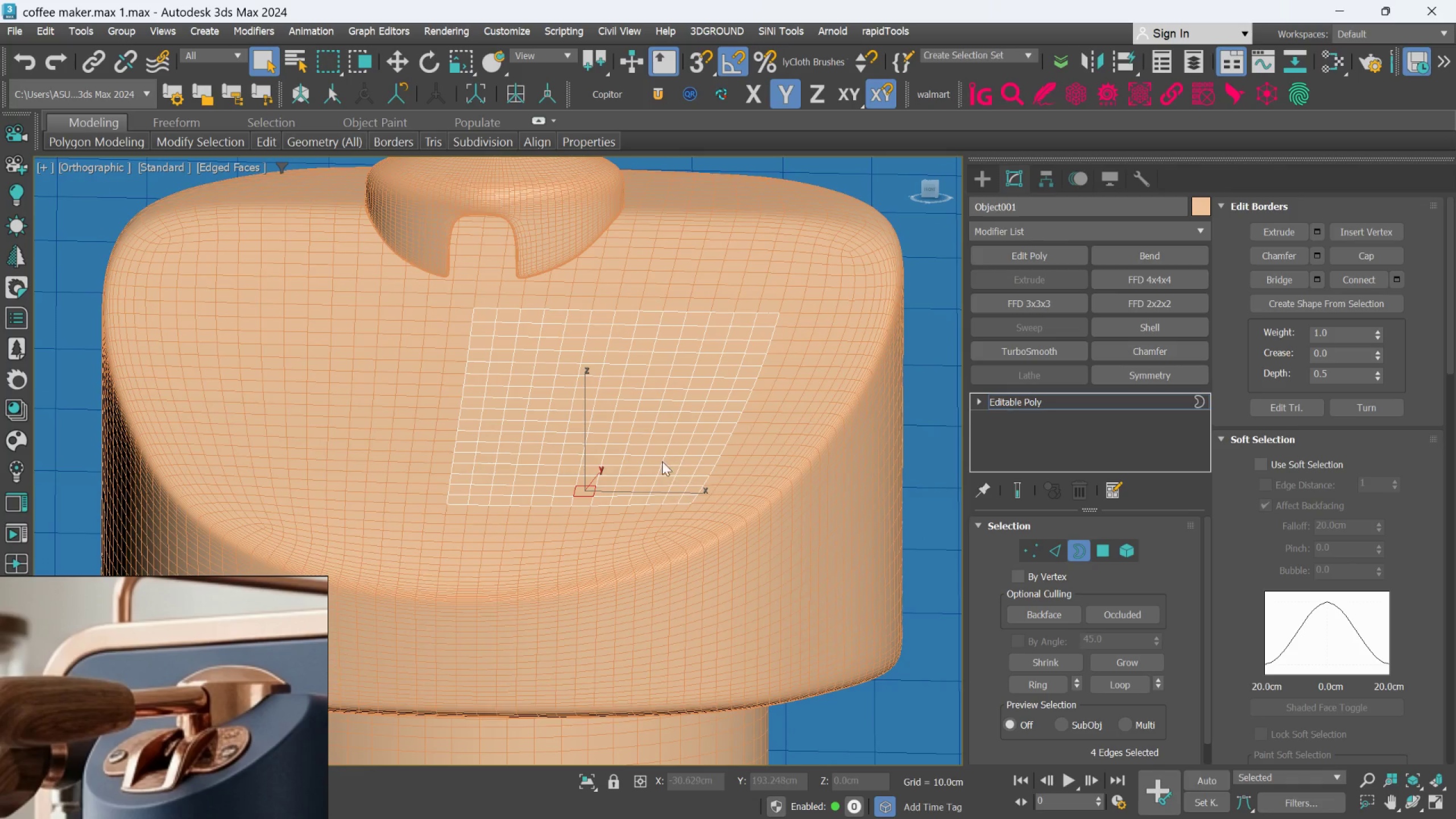 
scroll: coordinate [647, 453], scroll_direction: up, amount: 2.0
 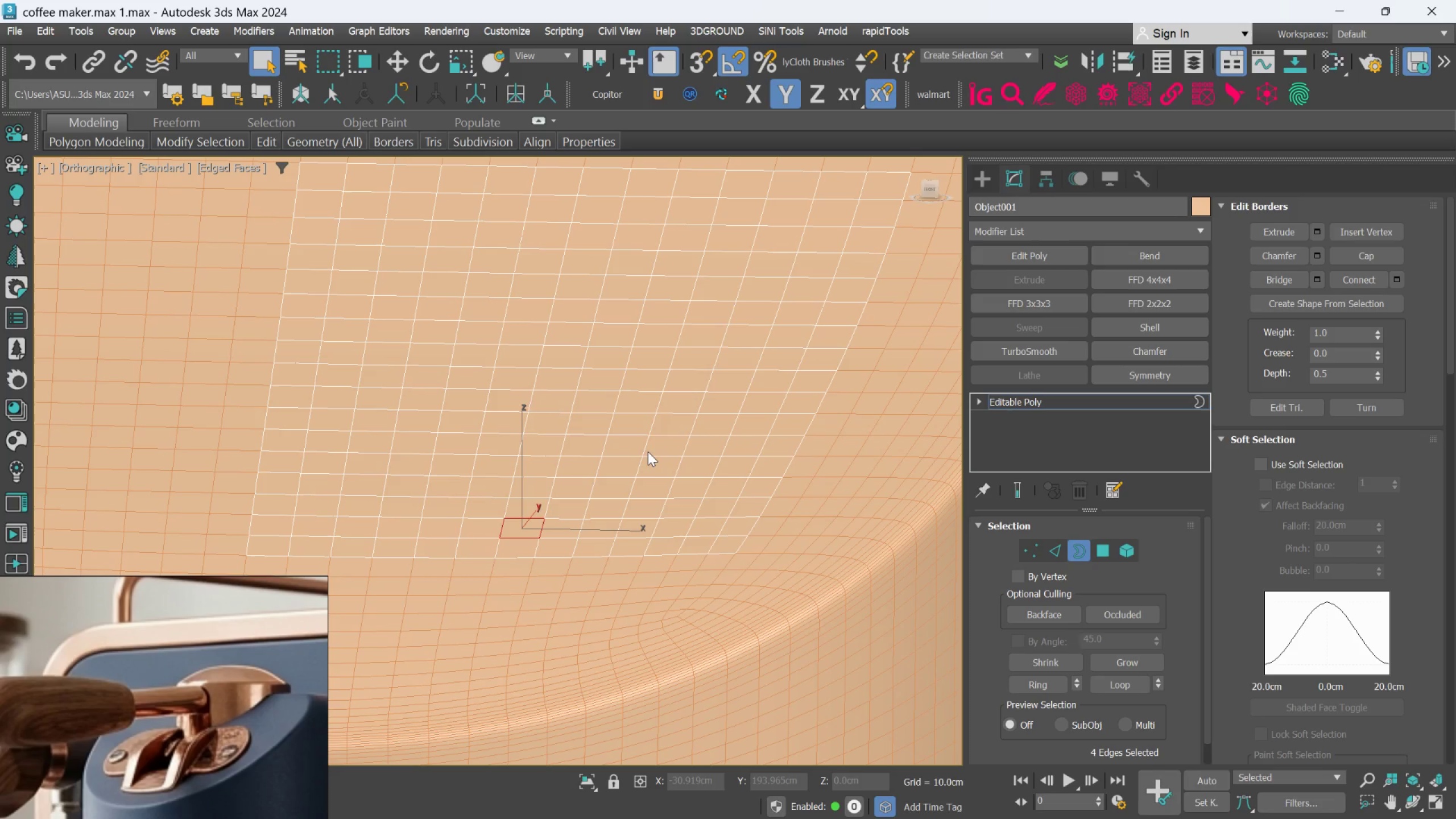 
scroll: coordinate [648, 457], scroll_direction: down, amount: 2.0
 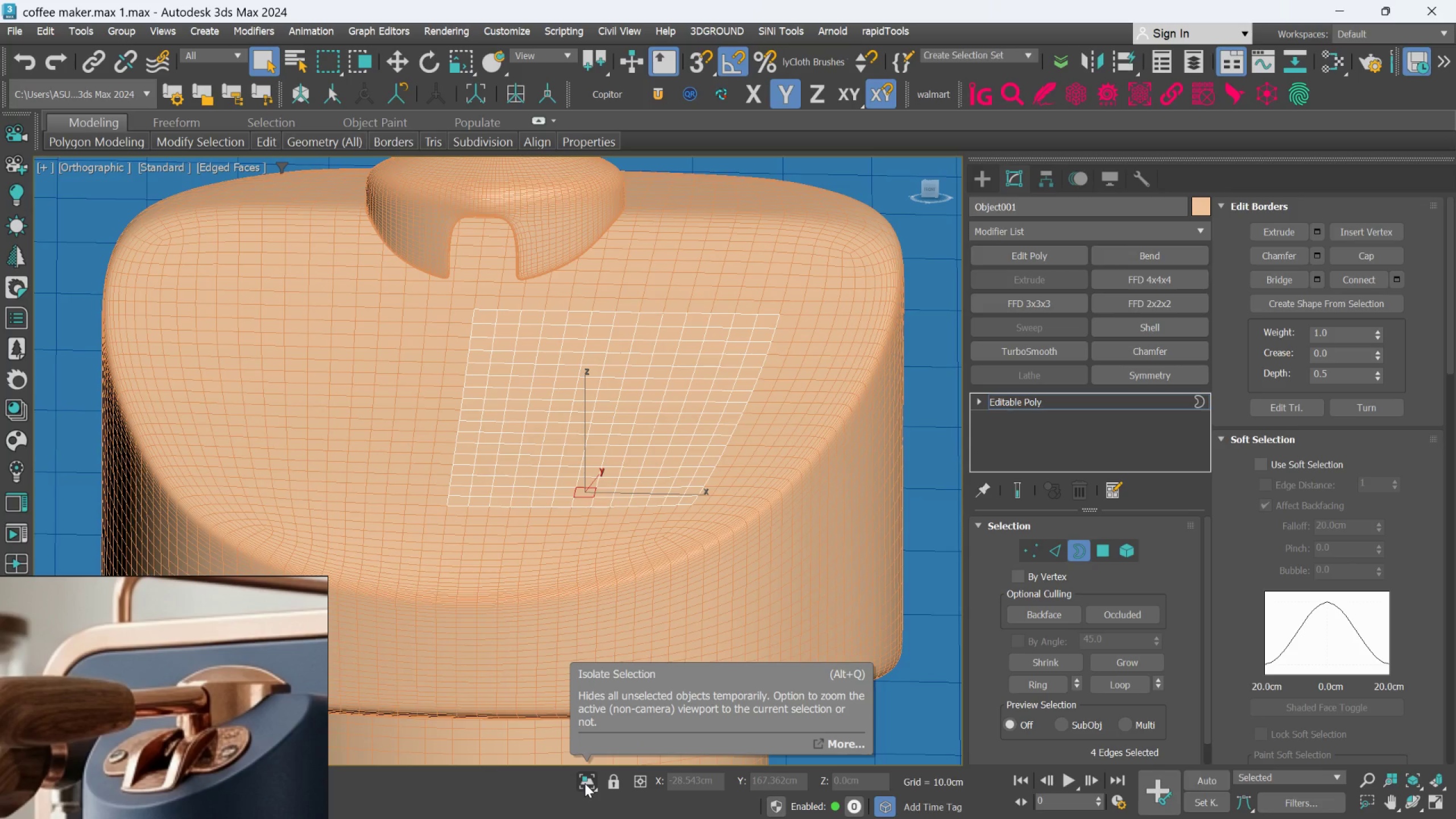 
wait(6.11)
 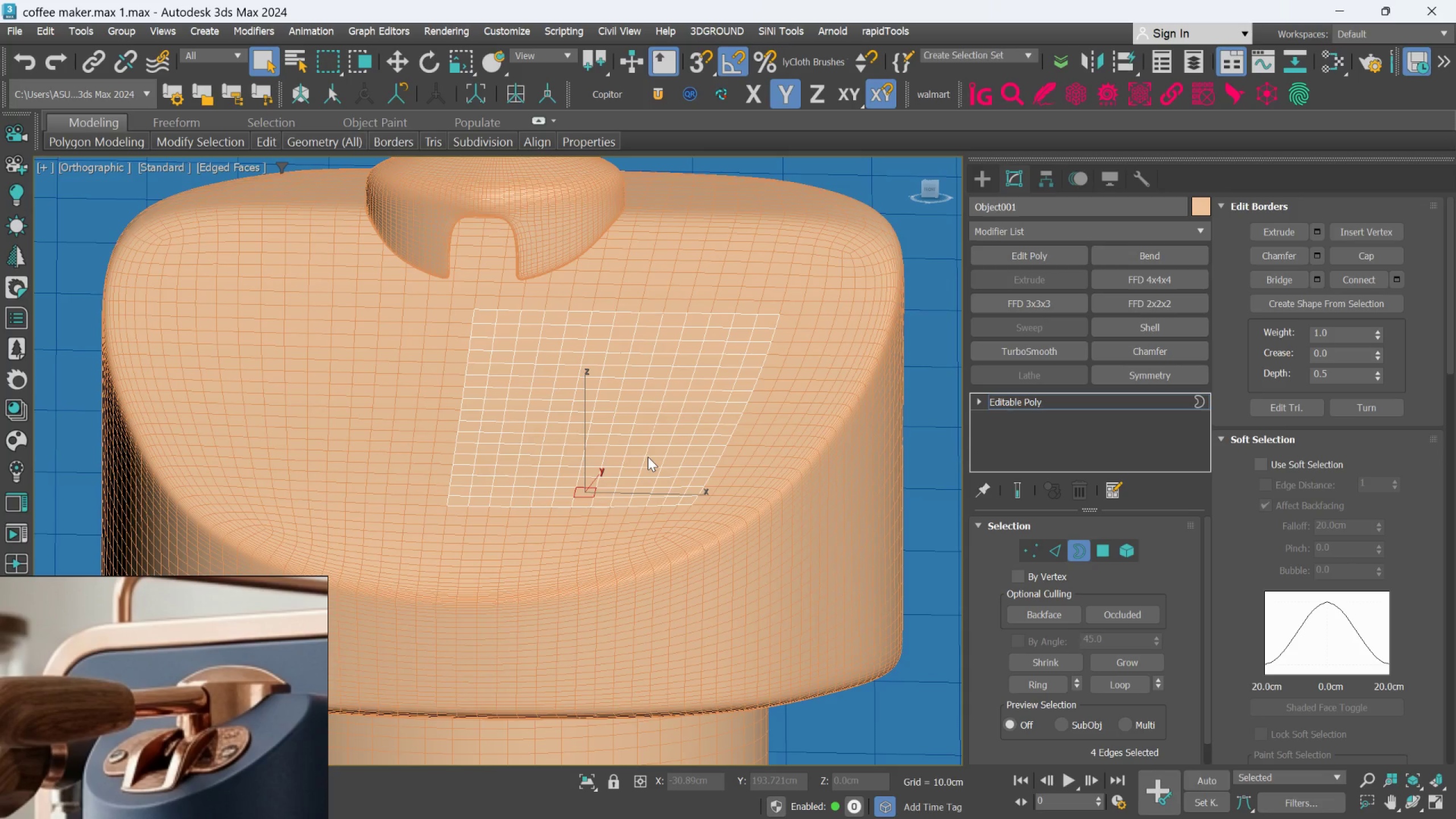 
left_click([585, 783])
 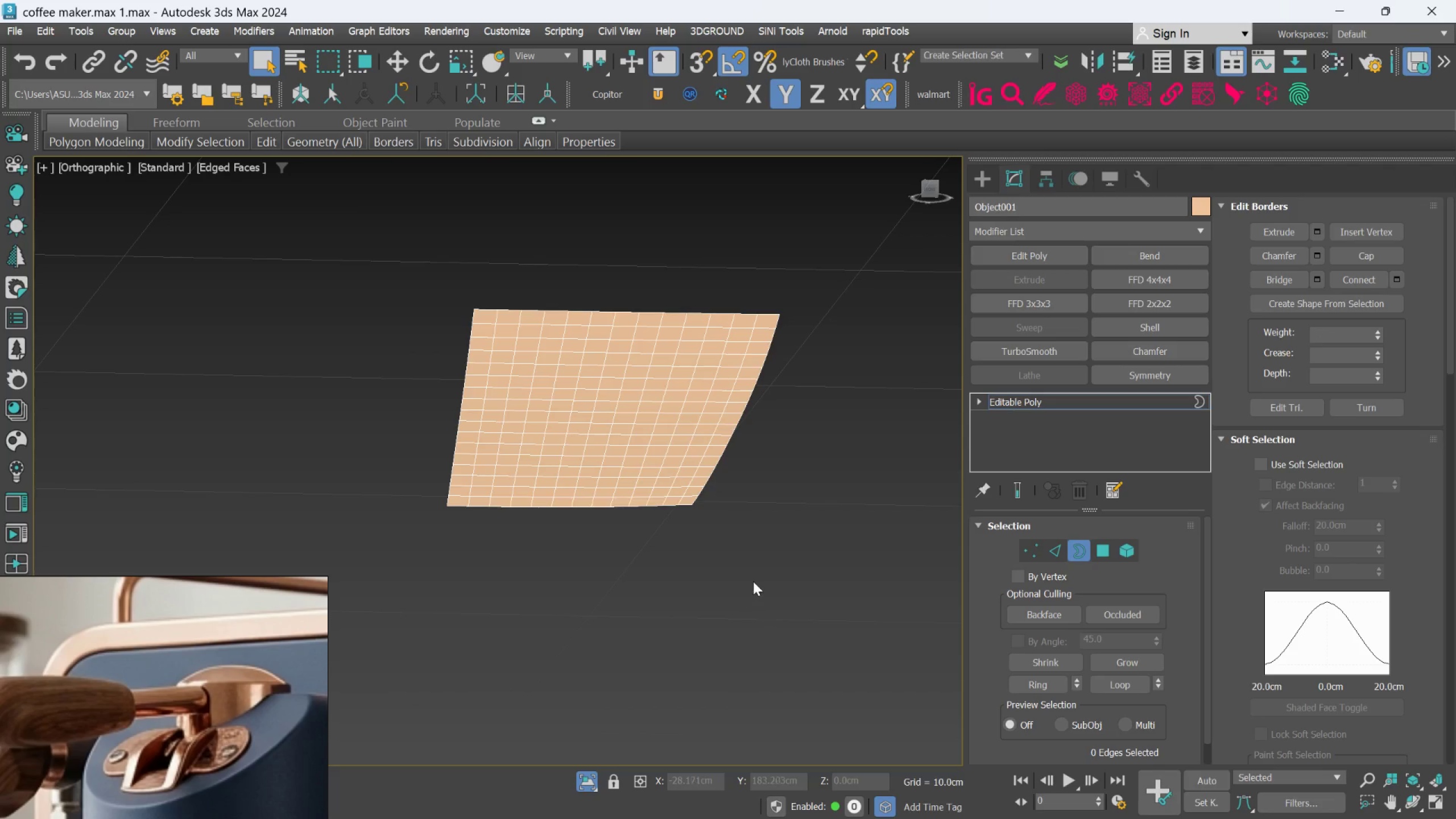 
scroll: coordinate [760, 426], scroll_direction: up, amount: 1.0
 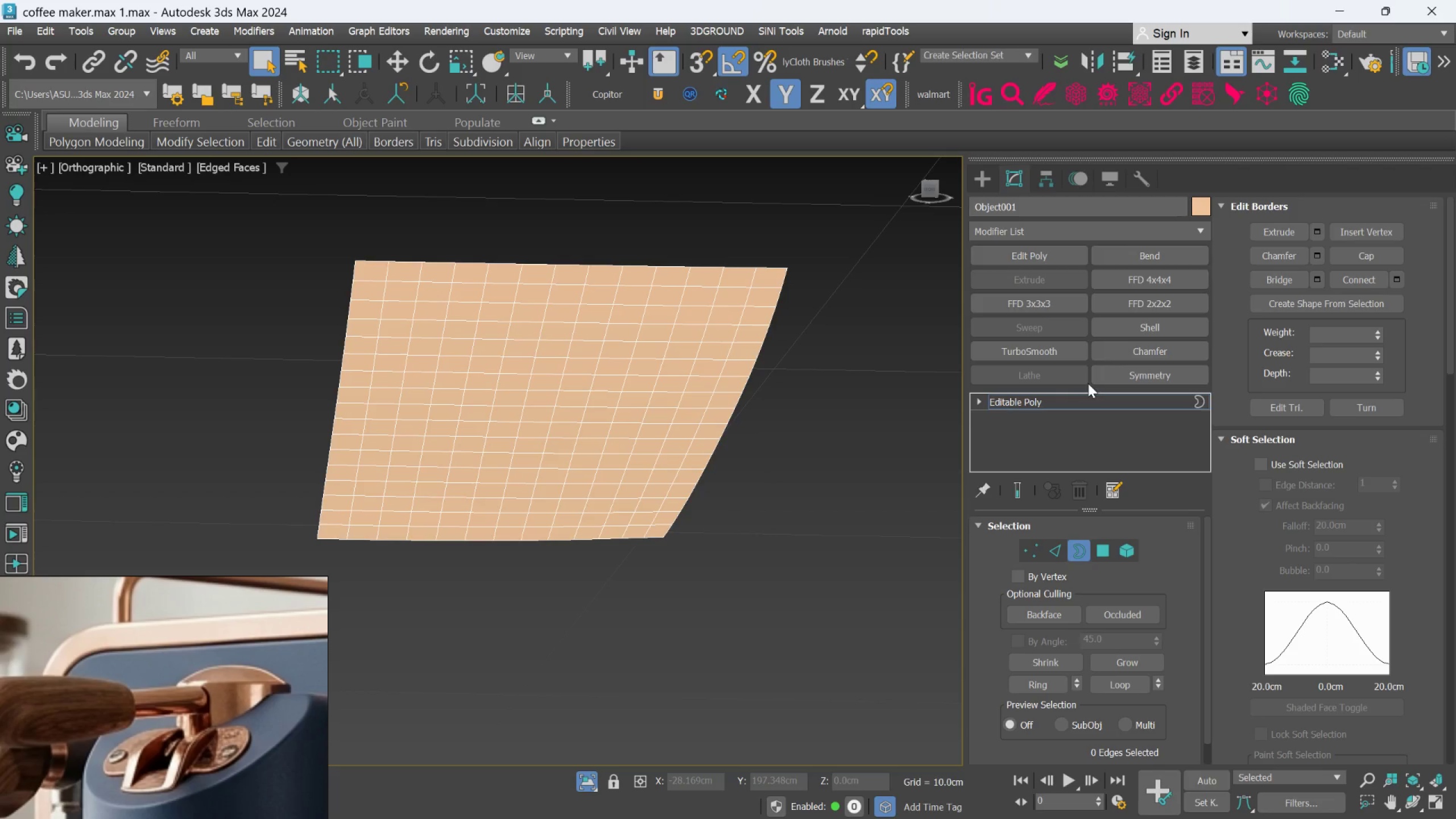 
left_click([1094, 400])
 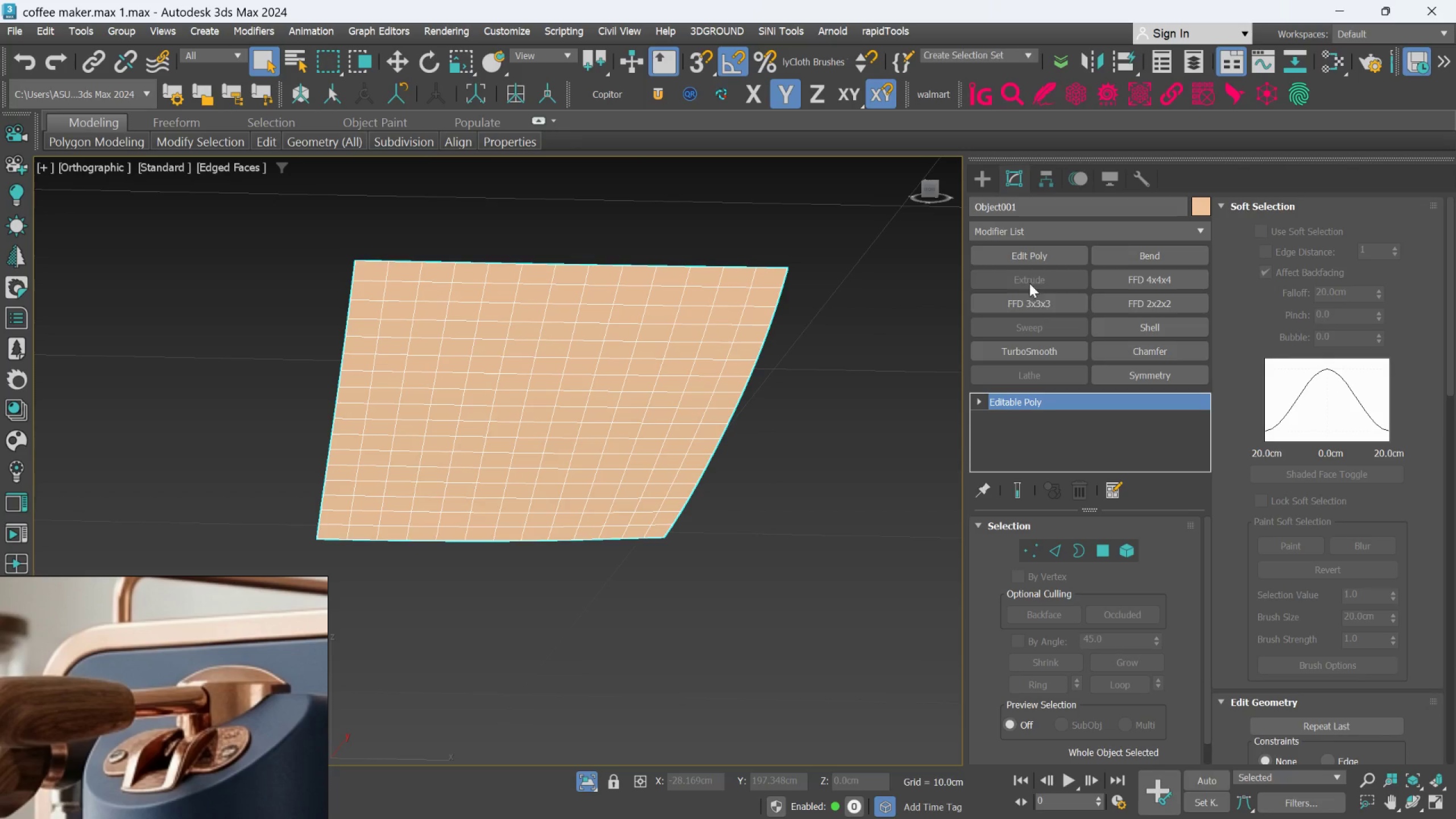 
left_click([1037, 256])
 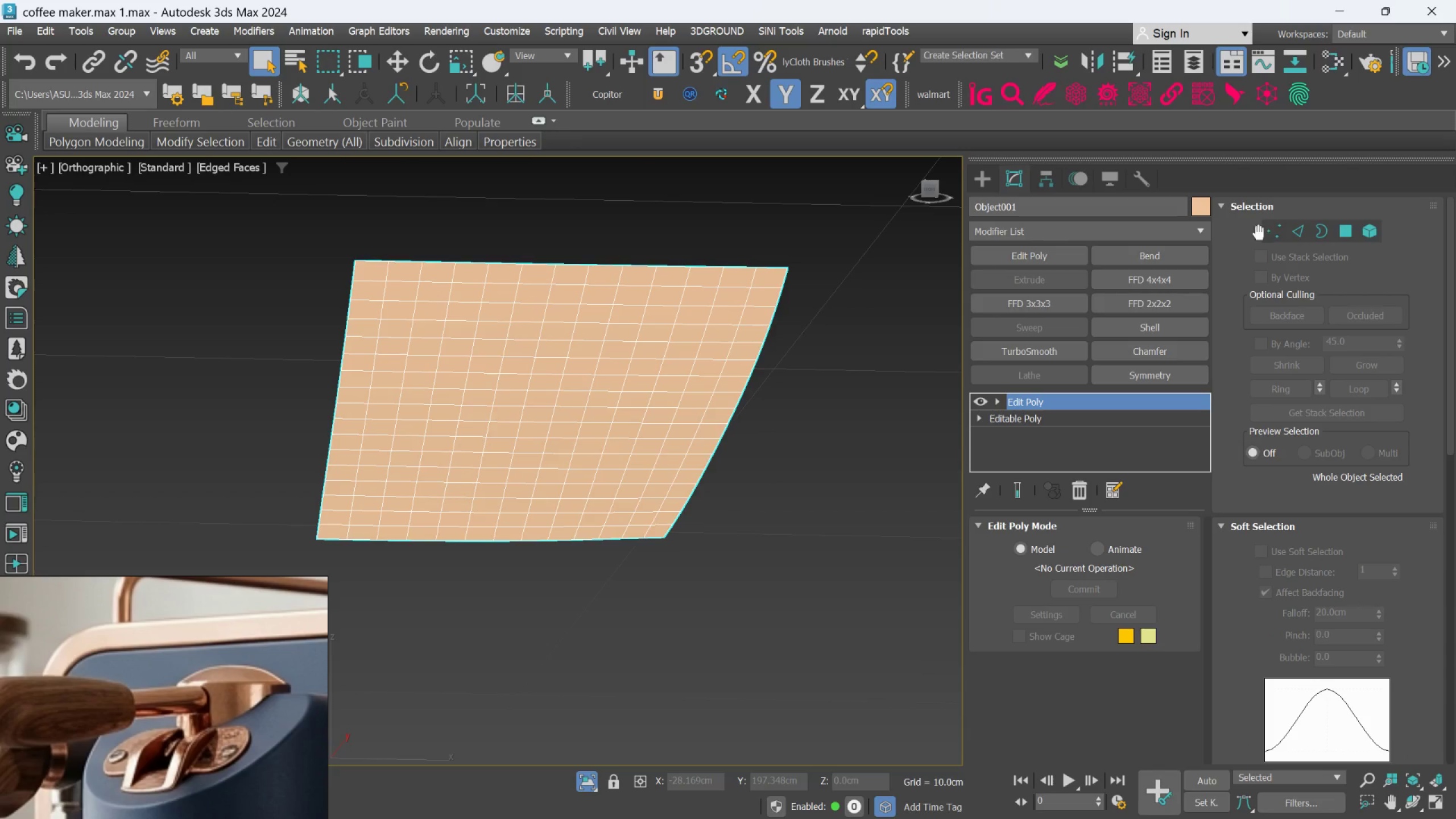 
left_click([1274, 233])
 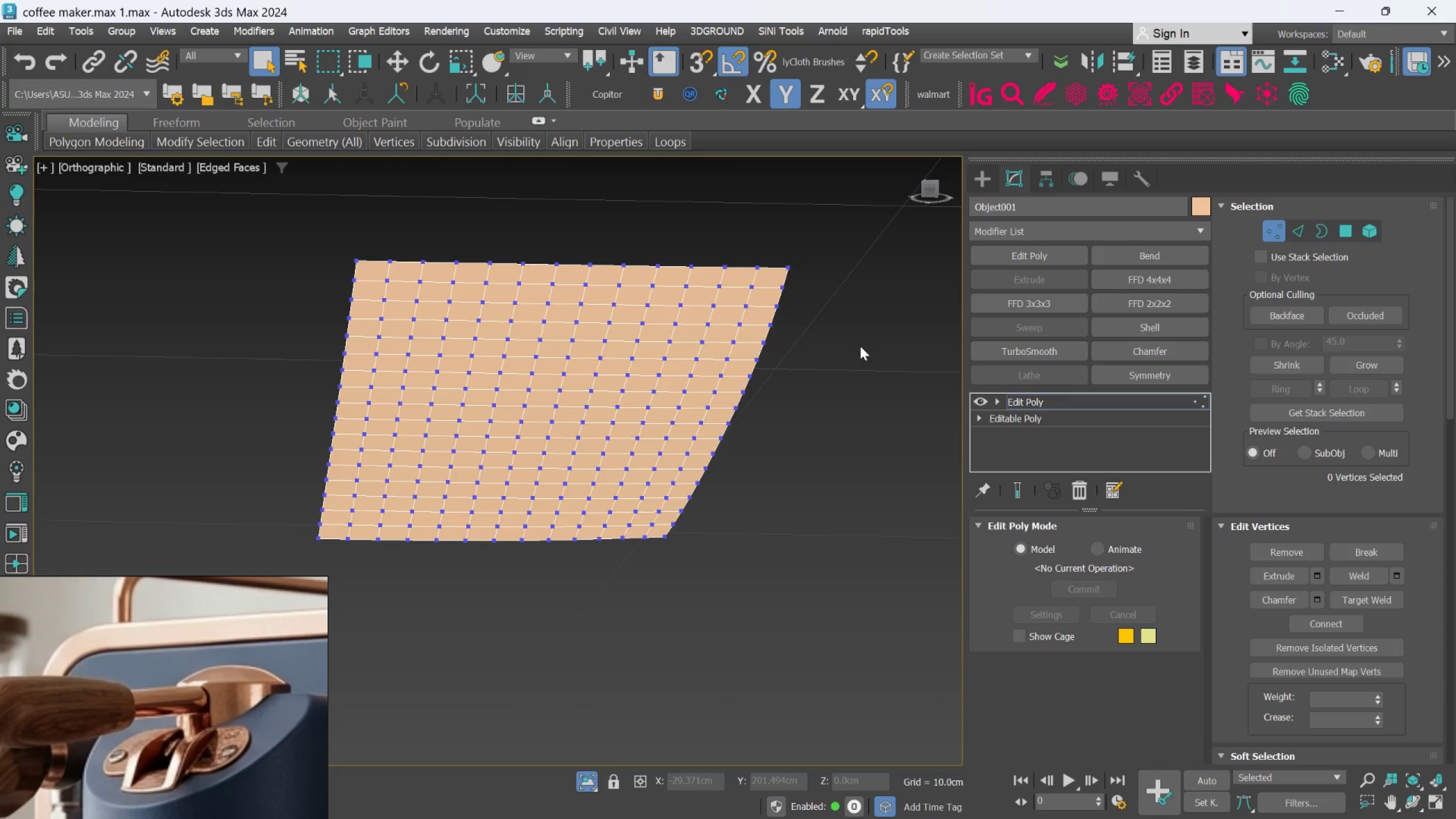 
key(T)
 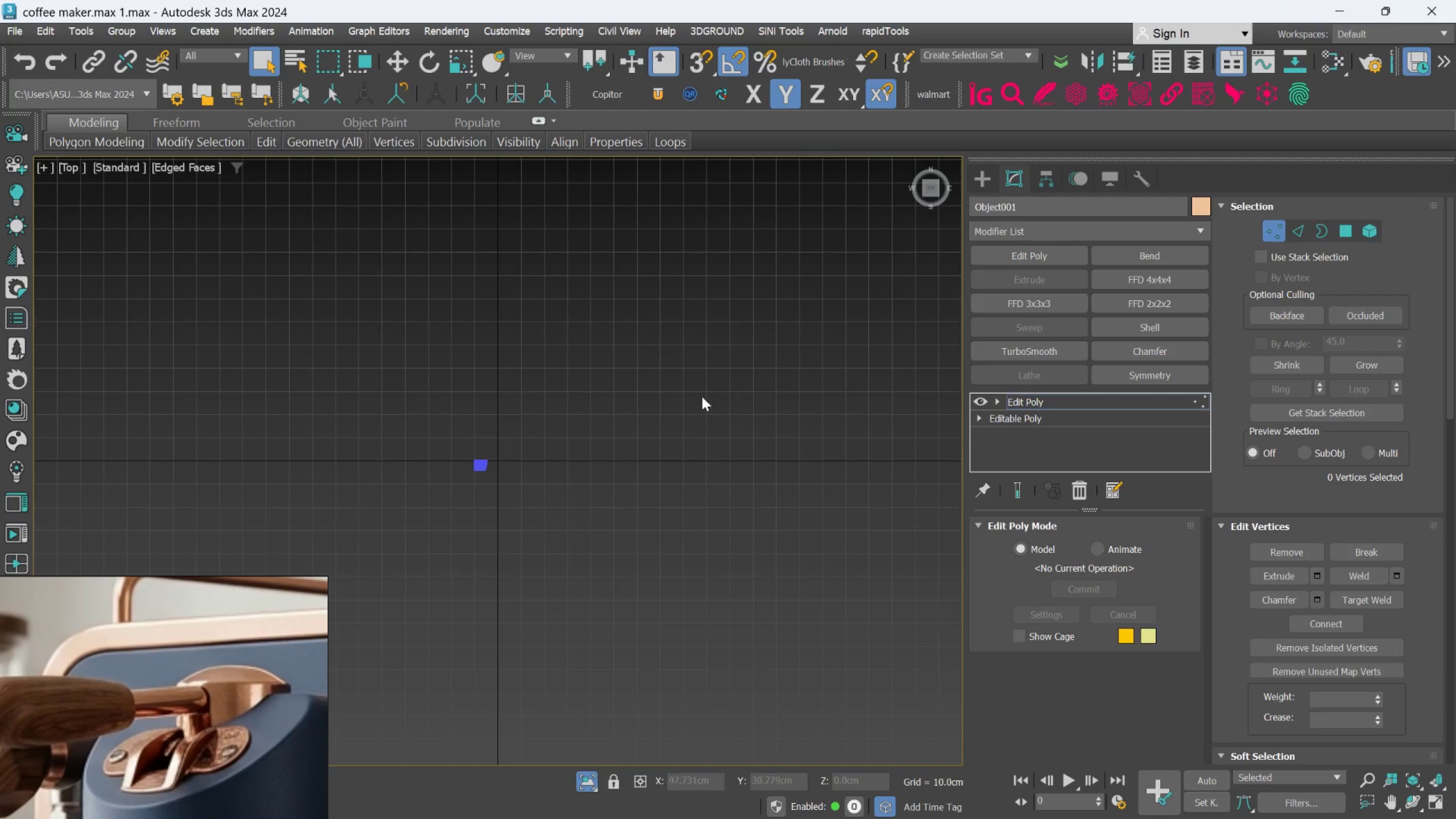 
scroll: coordinate [585, 350], scroll_direction: up, amount: 10.0
 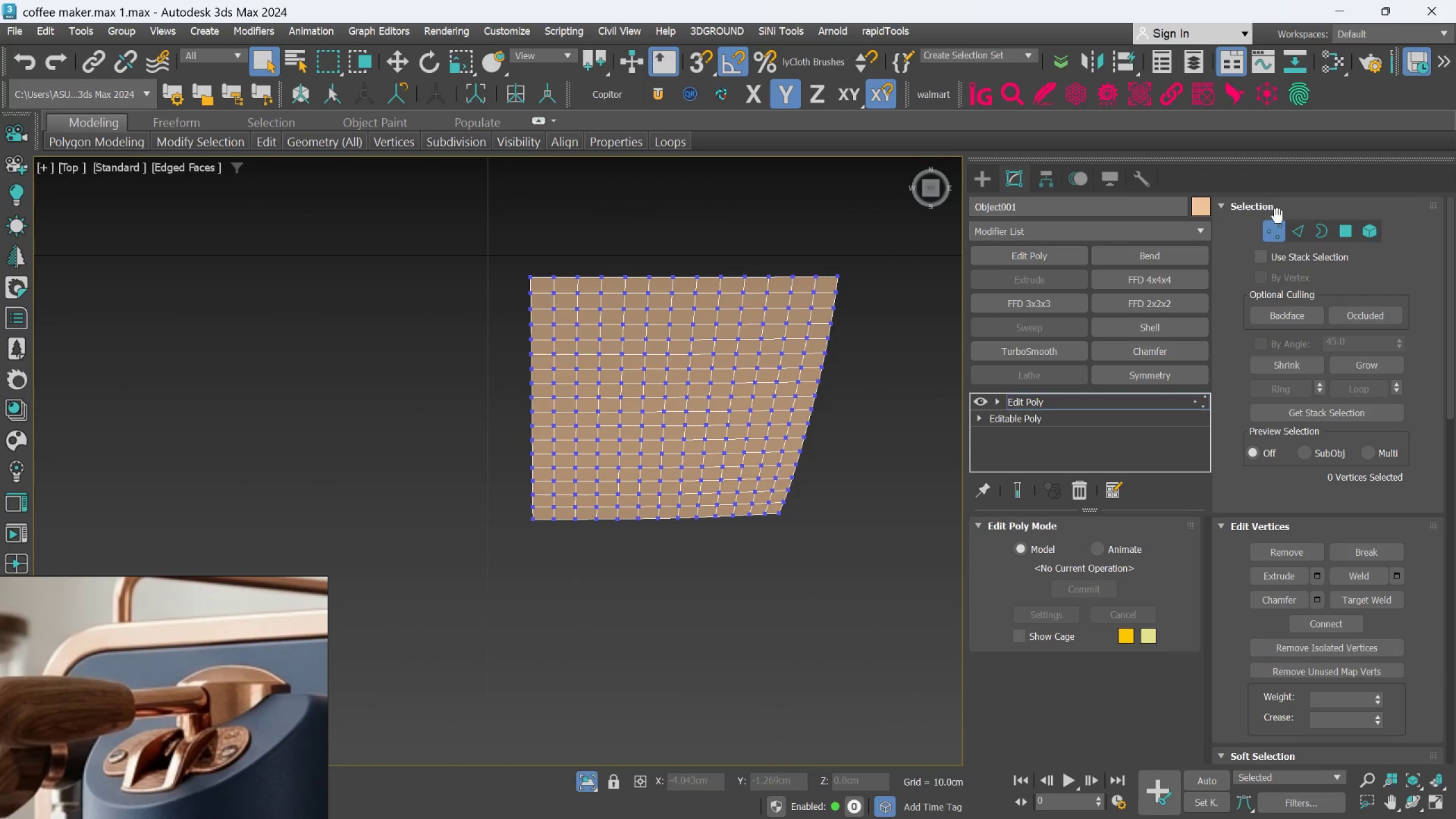 
left_click([1290, 224])
 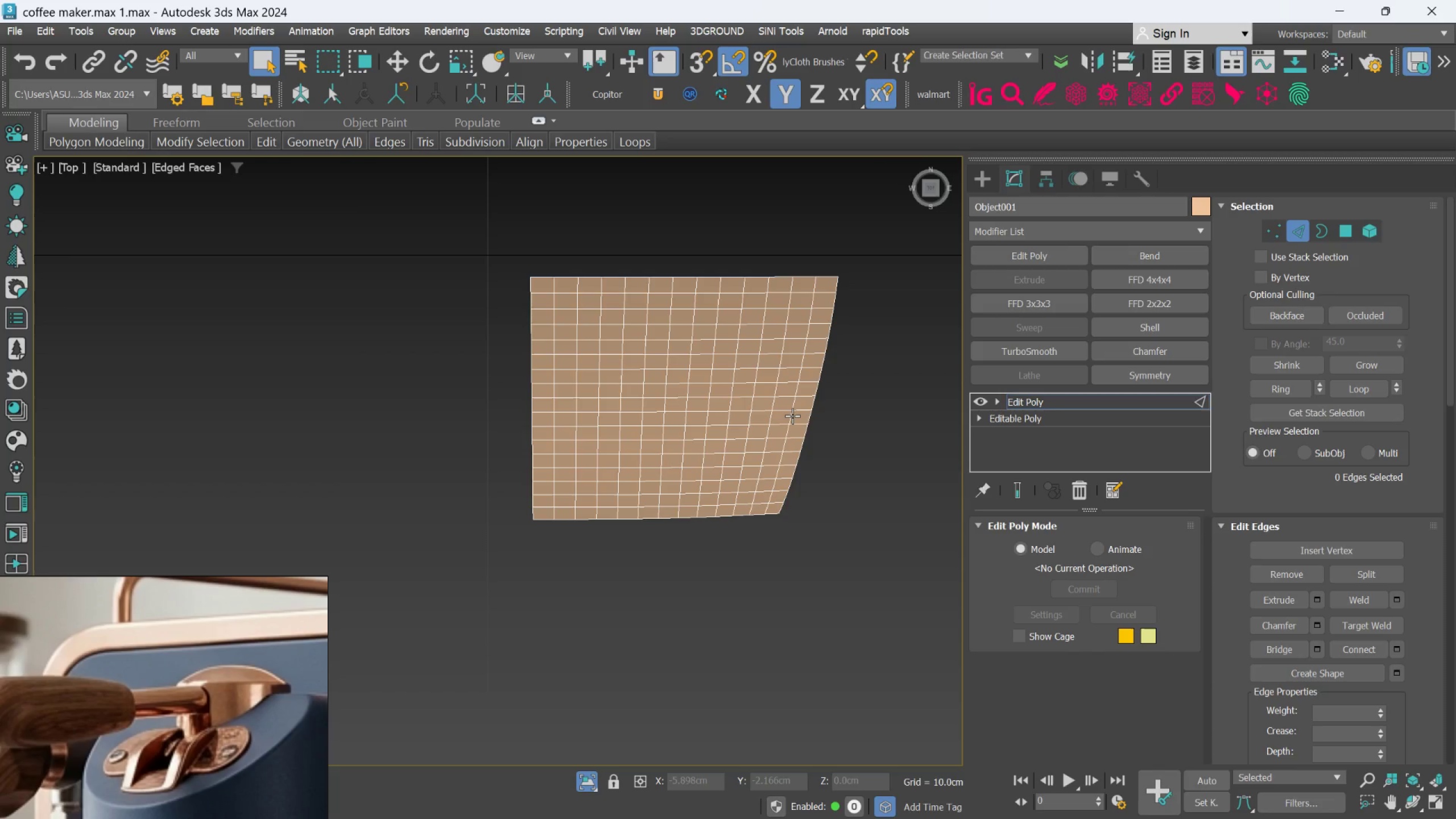 
scroll: coordinate [791, 416], scroll_direction: up, amount: 1.0
 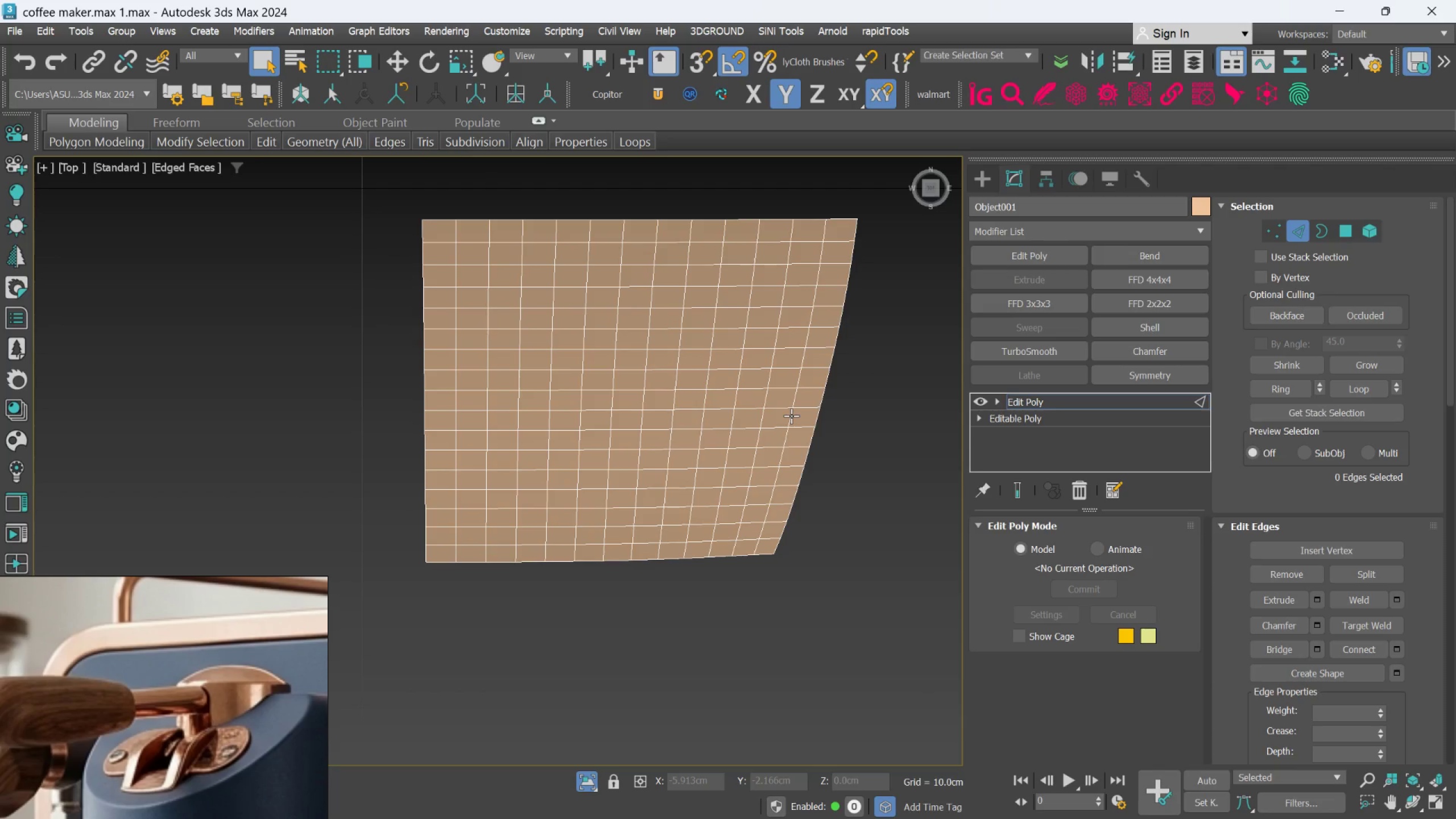 
hold_key(key=ControlLeft, duration=1.5)
double_click([791, 416])
 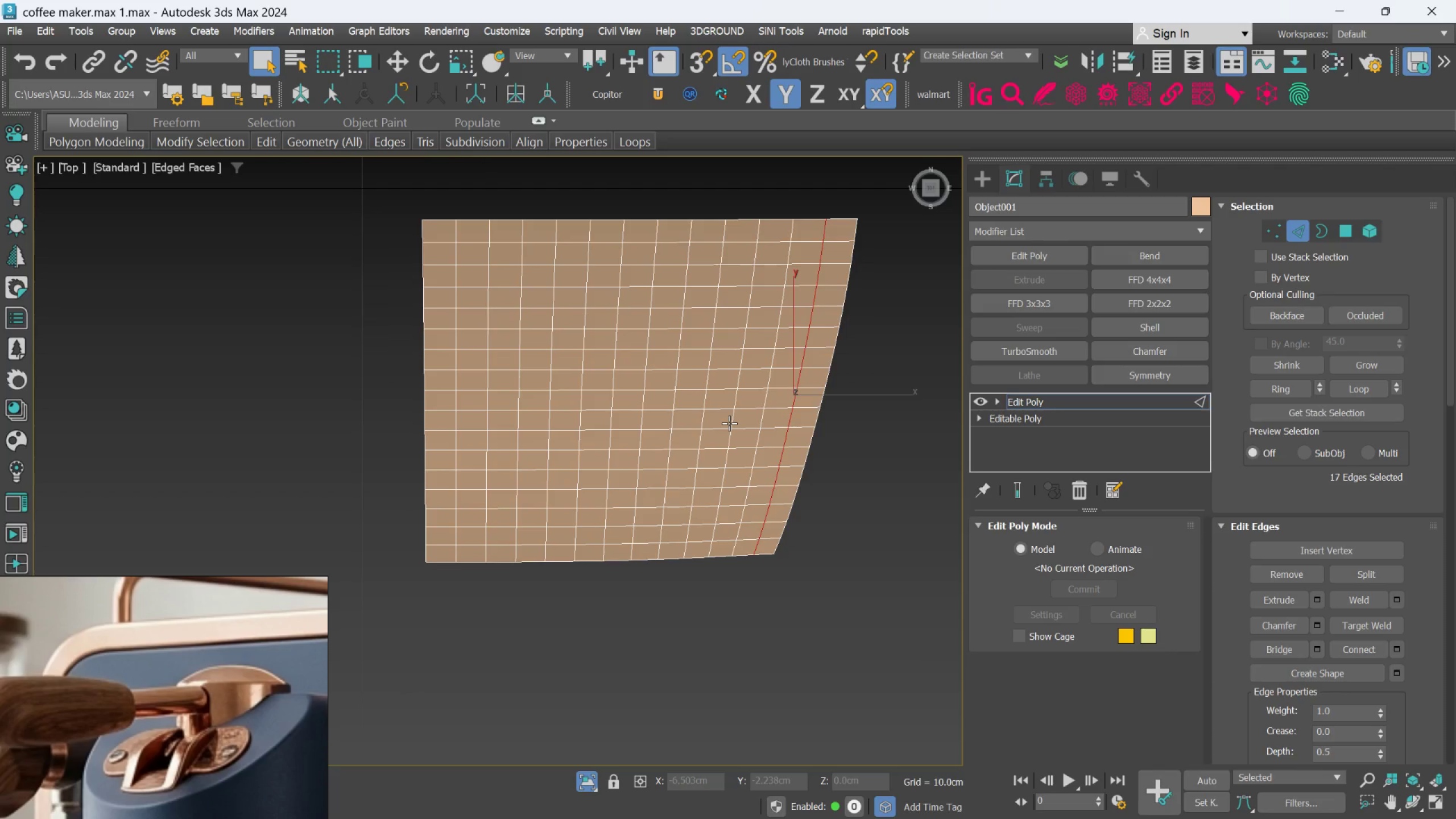 
left_click([729, 423])
 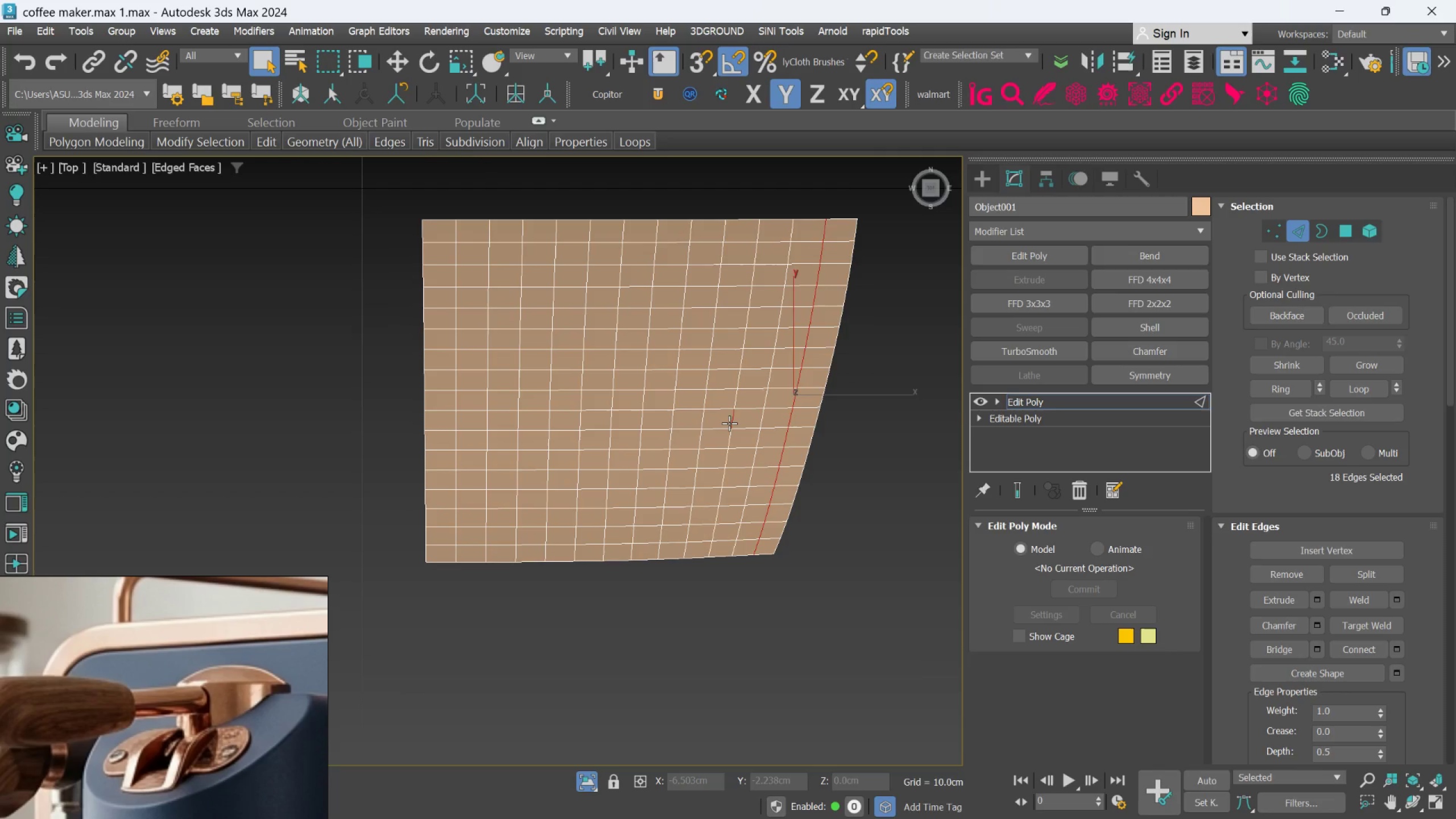 
double_click([729, 423])
 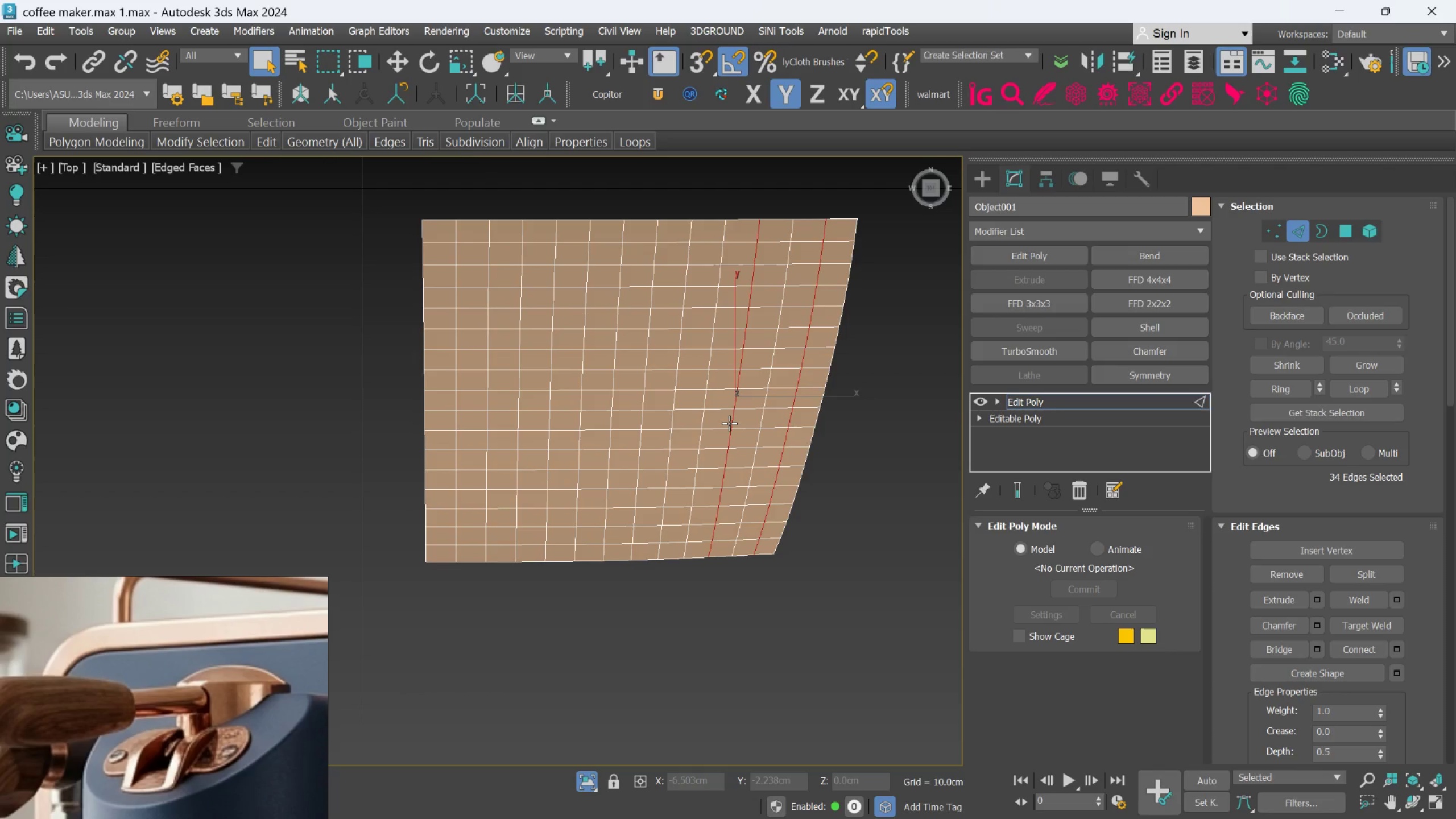 
hold_key(key=ControlLeft, duration=1.52)
left_click([673, 435])
 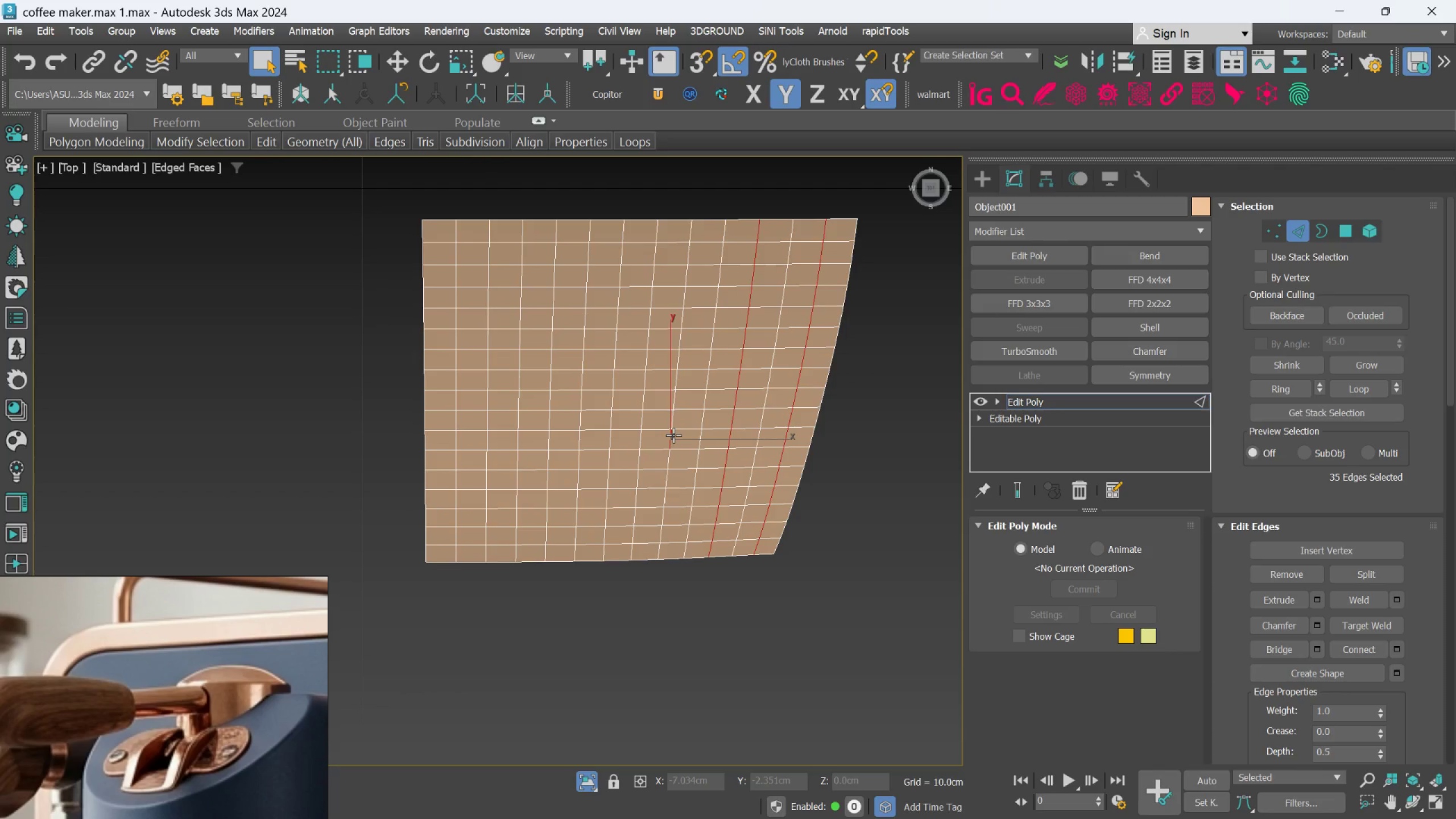 
double_click([673, 435])
 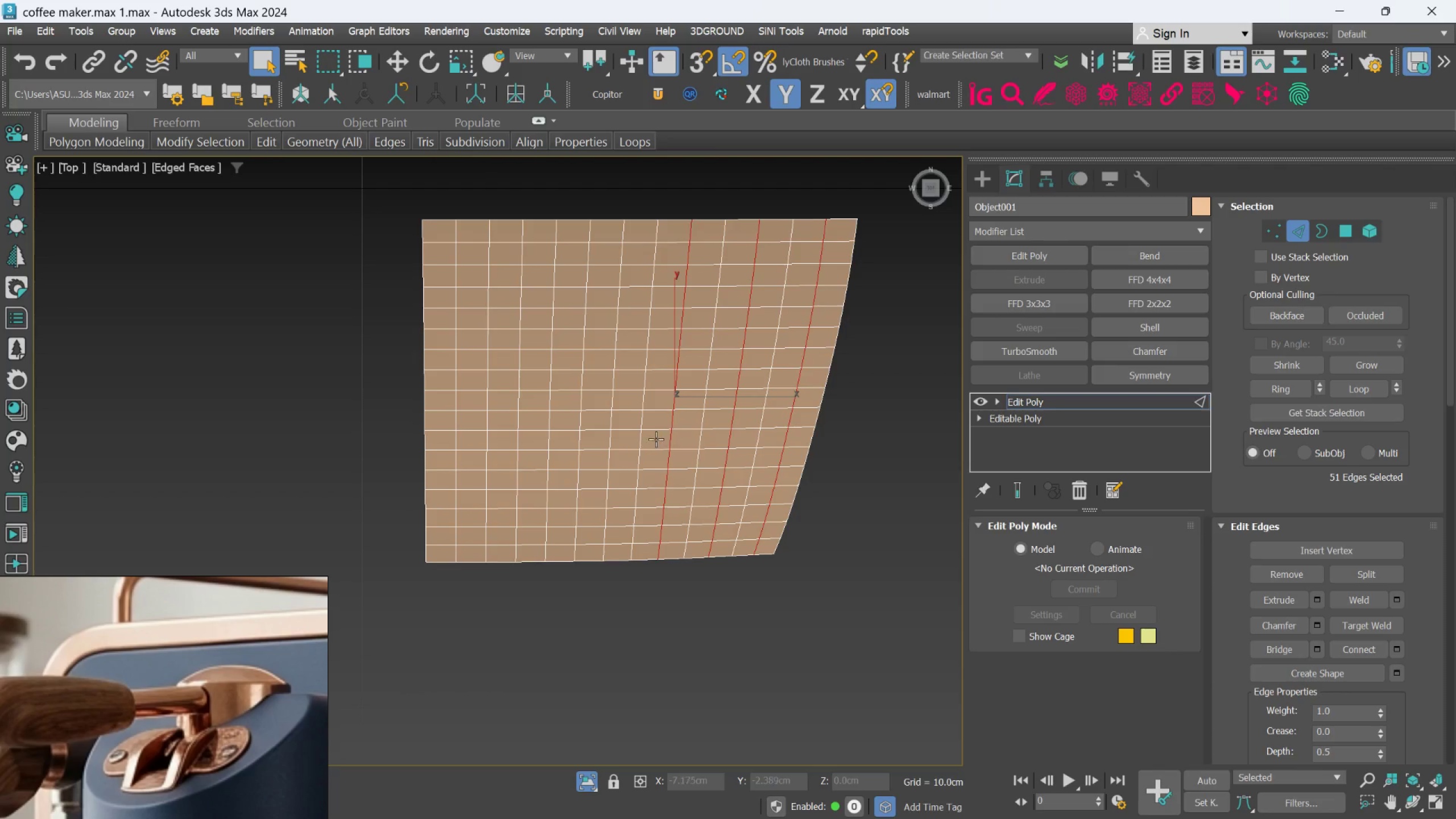 
hold_key(key=ControlLeft, duration=1.52)
left_click([615, 442])
 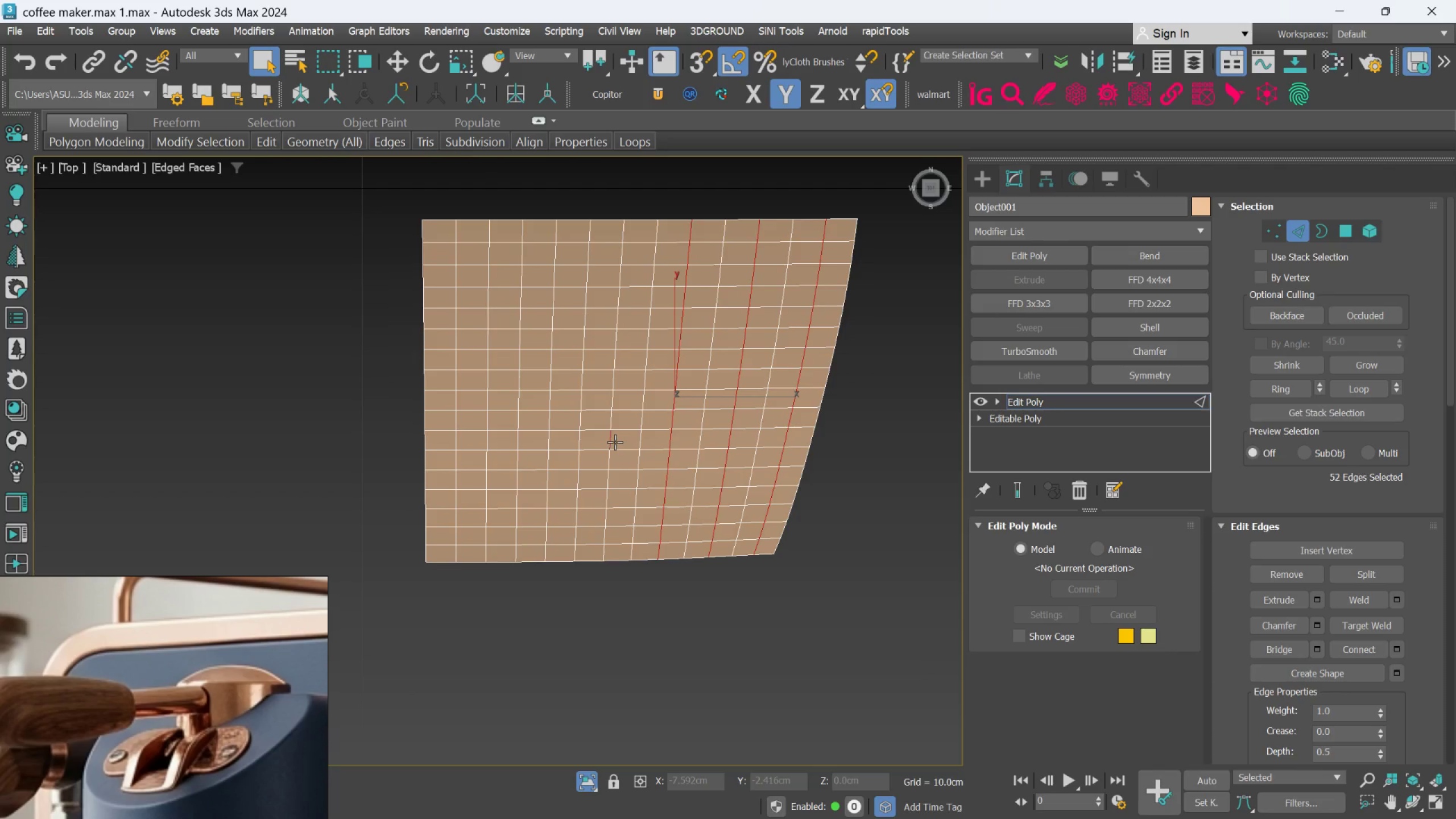 
double_click([615, 442])
 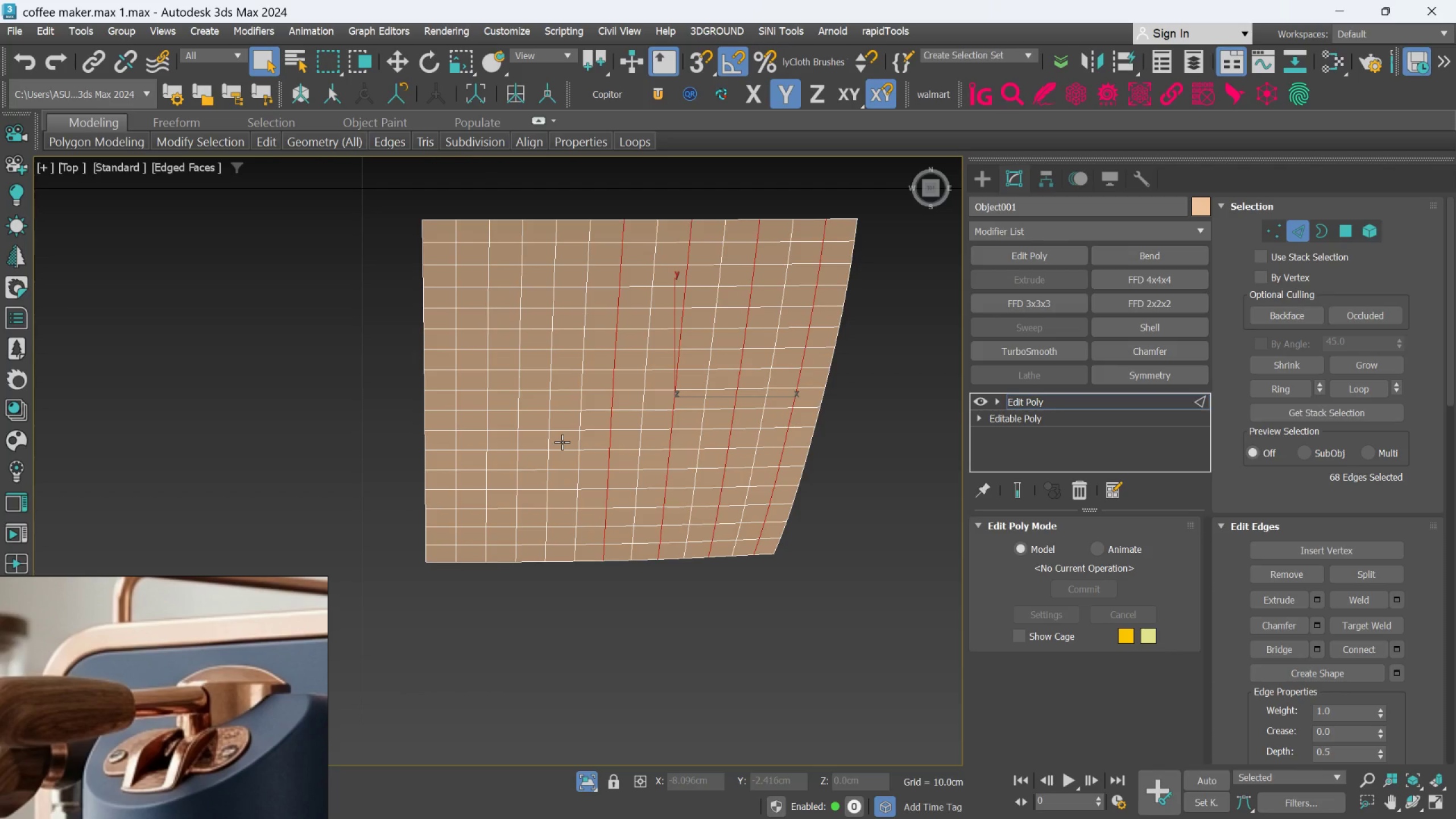 
hold_key(key=ControlLeft, duration=1.51)
left_click([550, 440])
 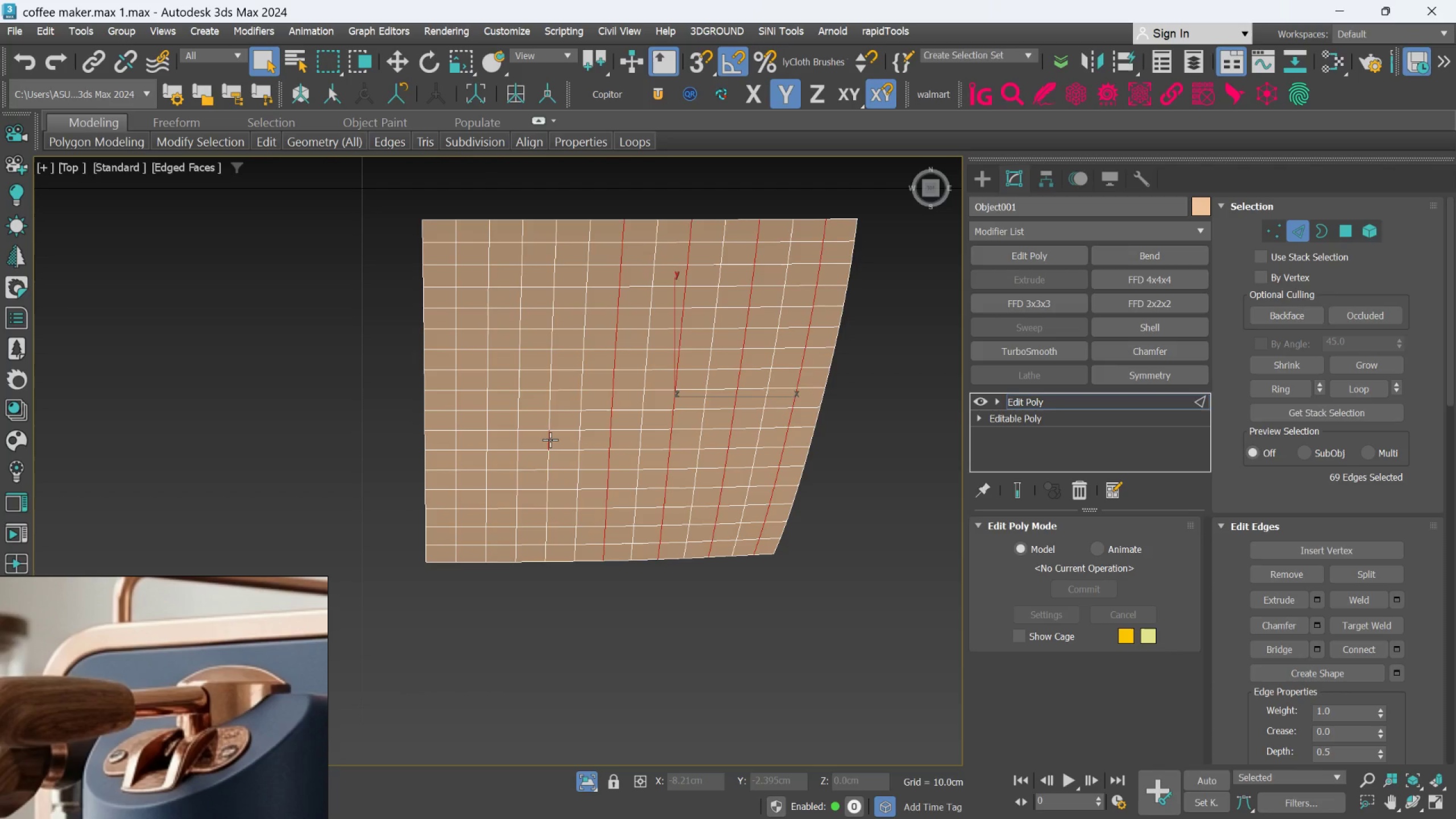 
double_click([550, 440])
 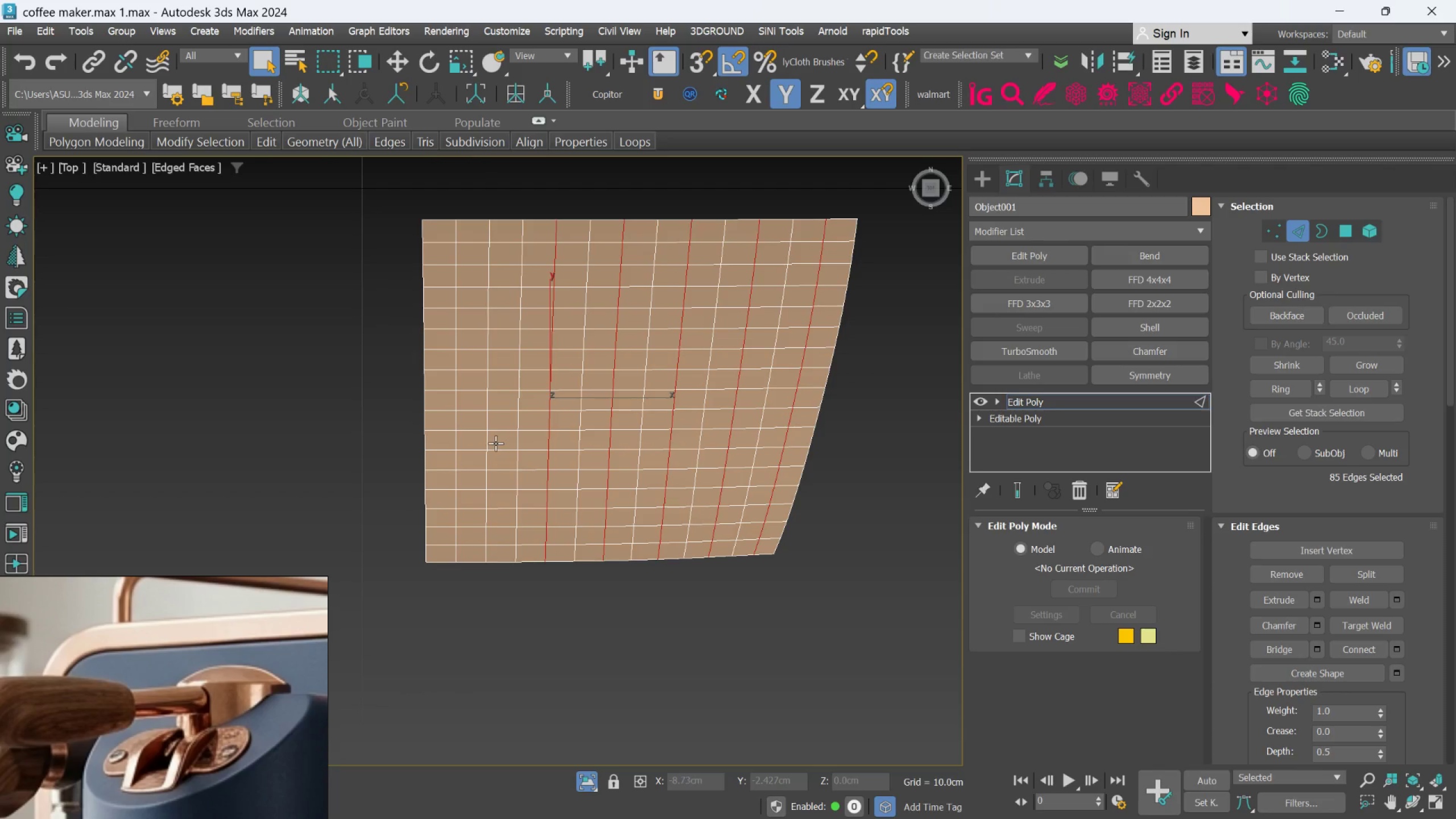 
hold_key(key=ControlLeft, duration=1.5)
left_click([485, 441])
 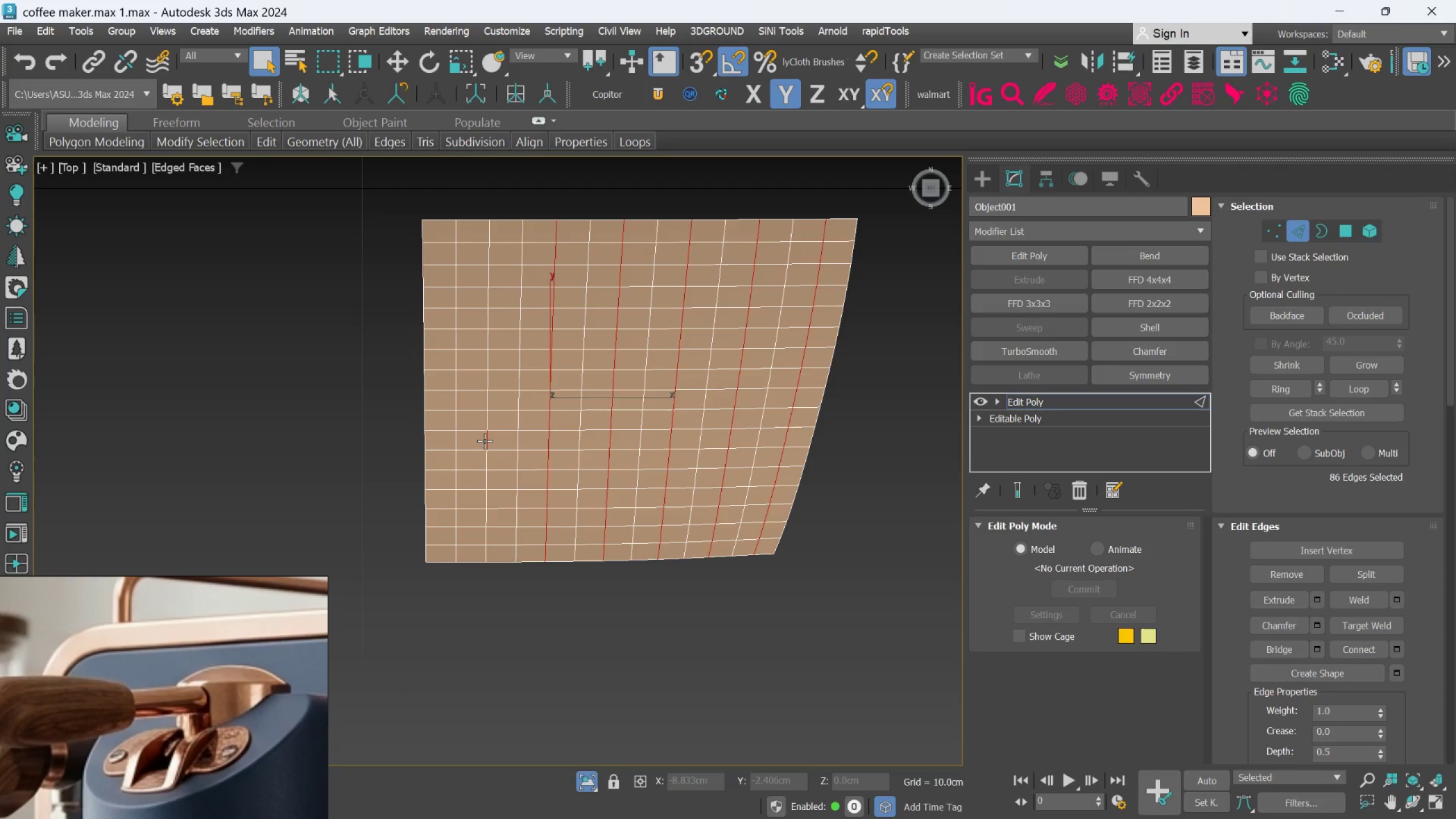 
double_click([485, 441])
 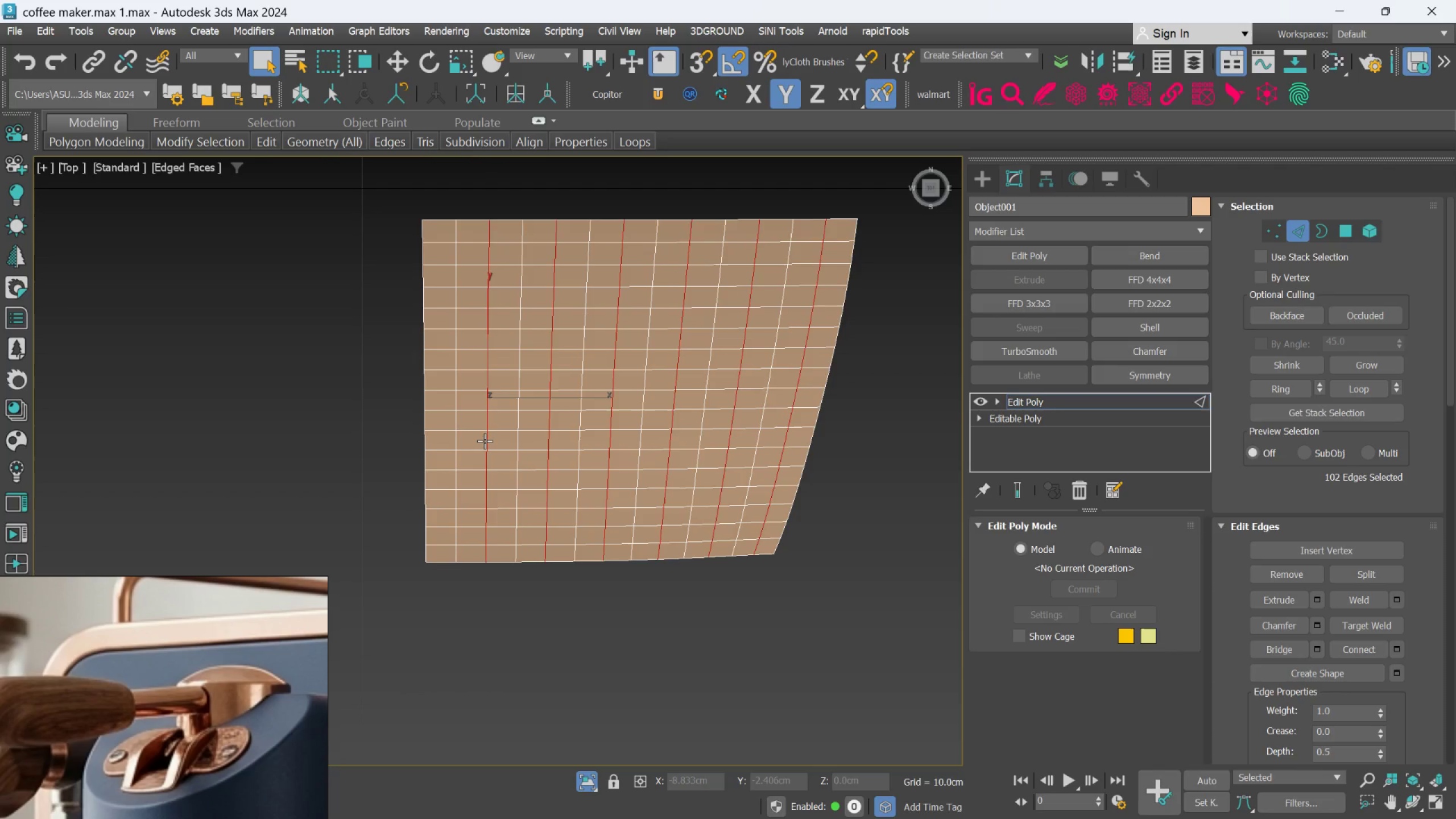 
hold_key(key=ControlLeft, duration=1.5)
 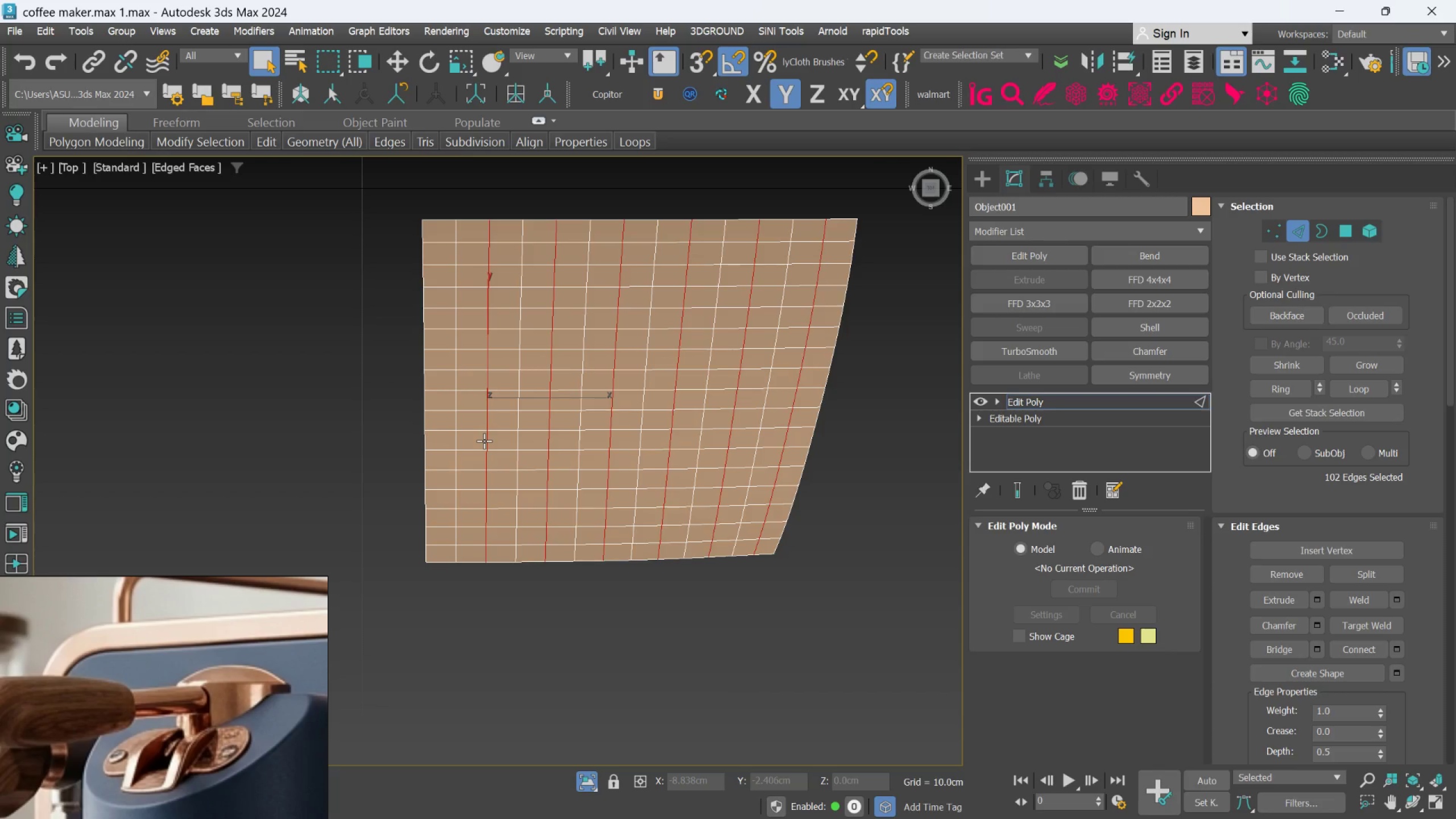 
hold_key(key=ControlLeft, duration=1.5)
 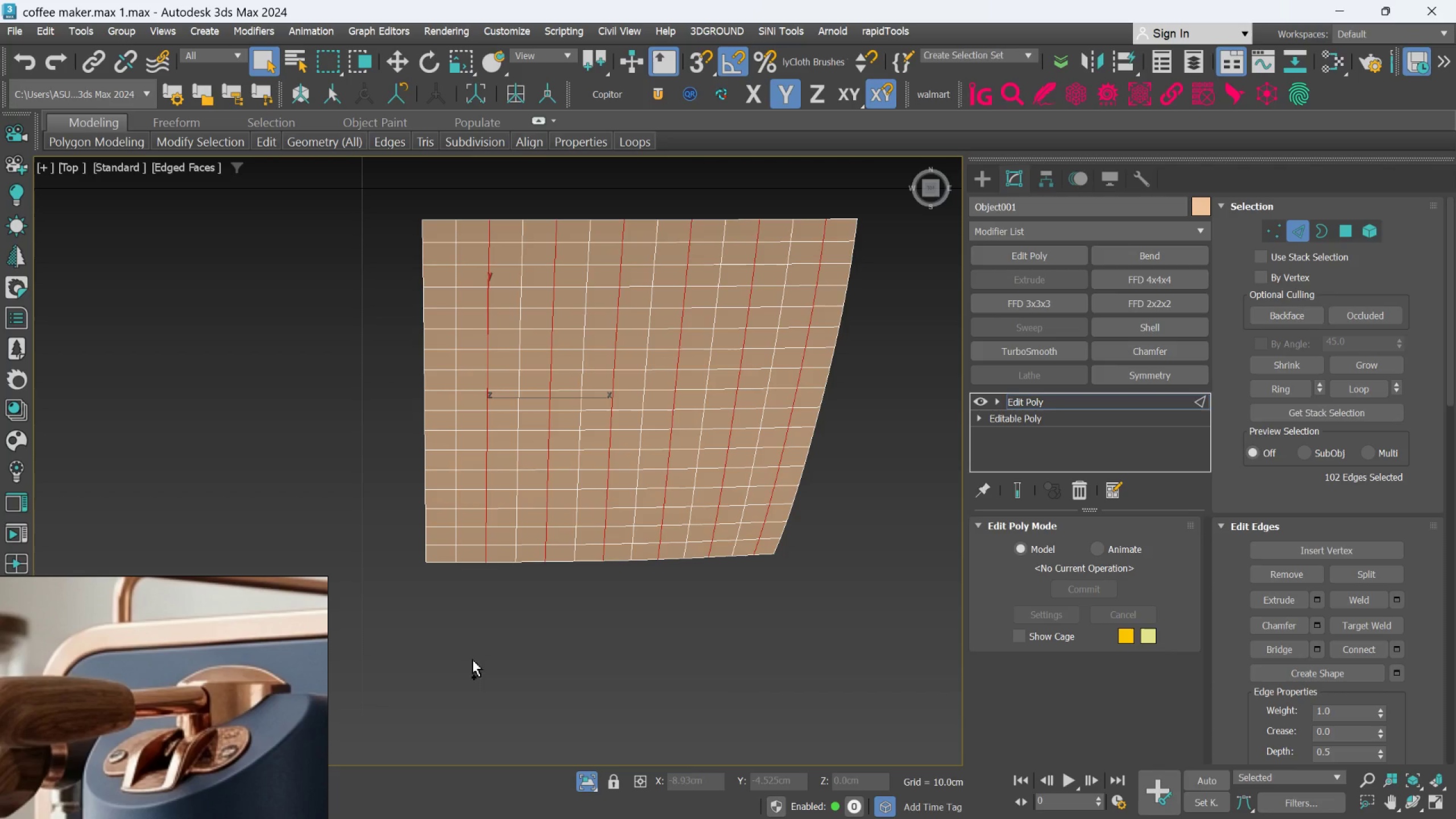 
key(Control+ControlLeft)
 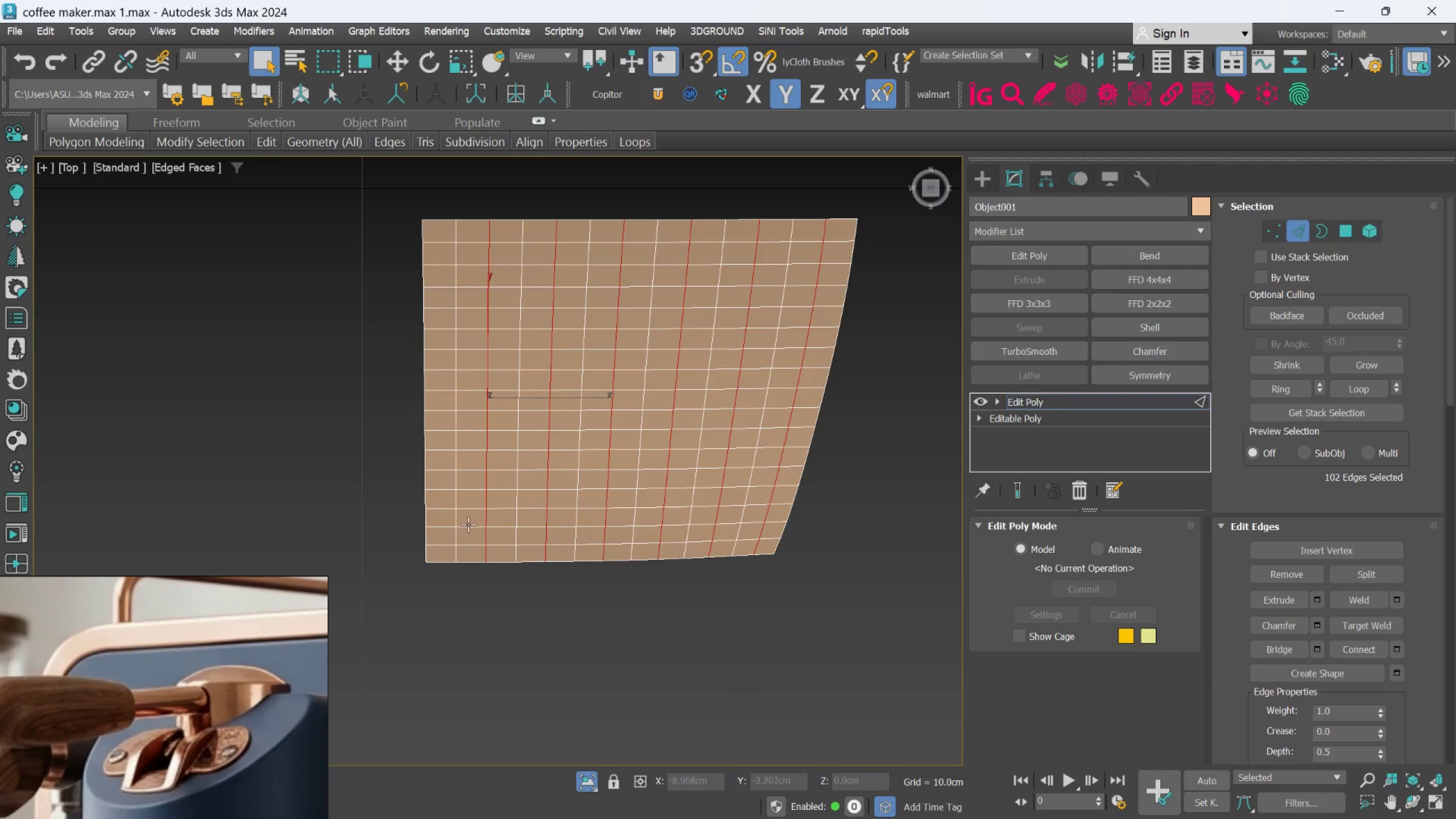 
key(Control+ControlLeft)
 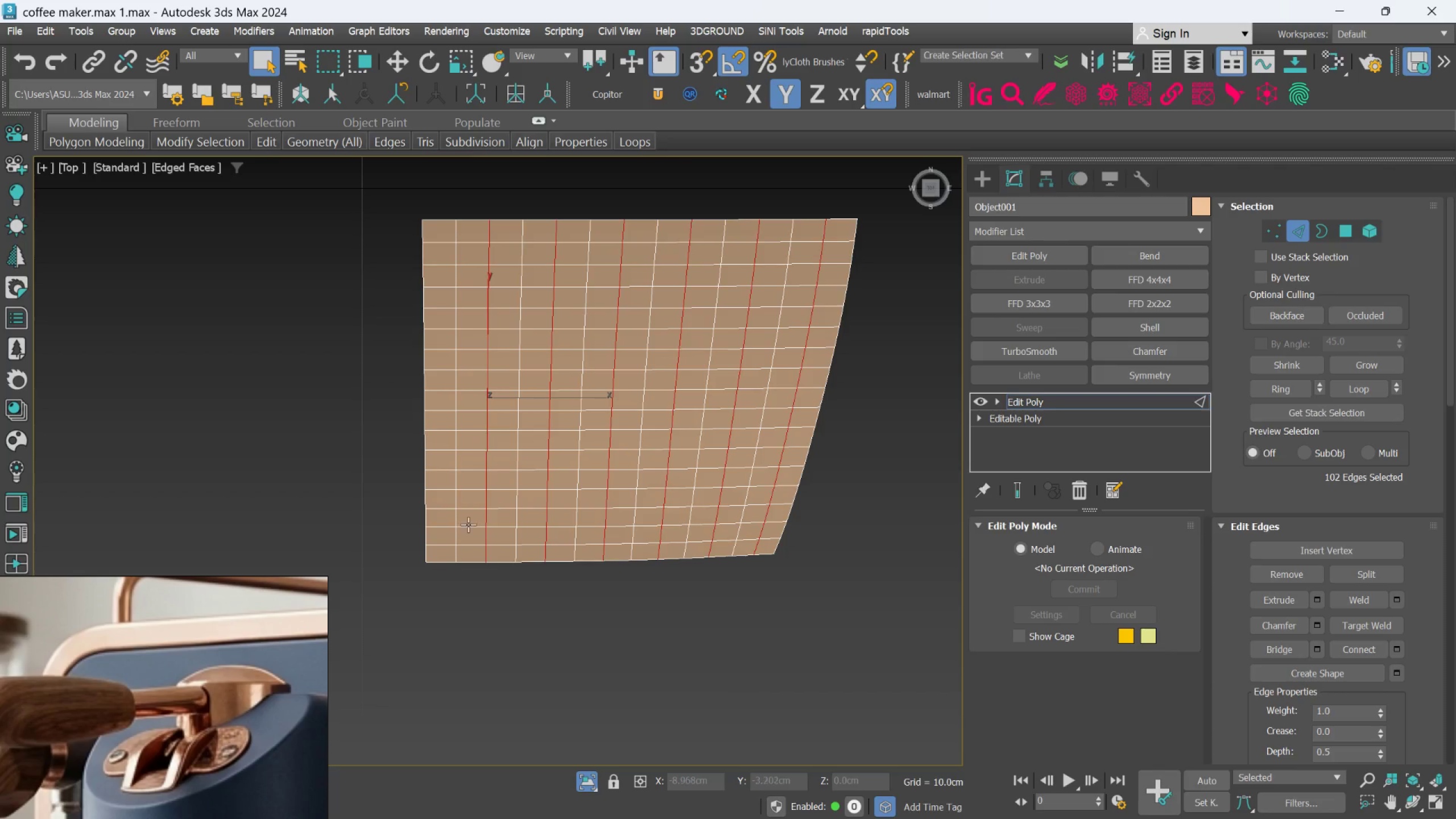 
key(Control+ControlLeft)
 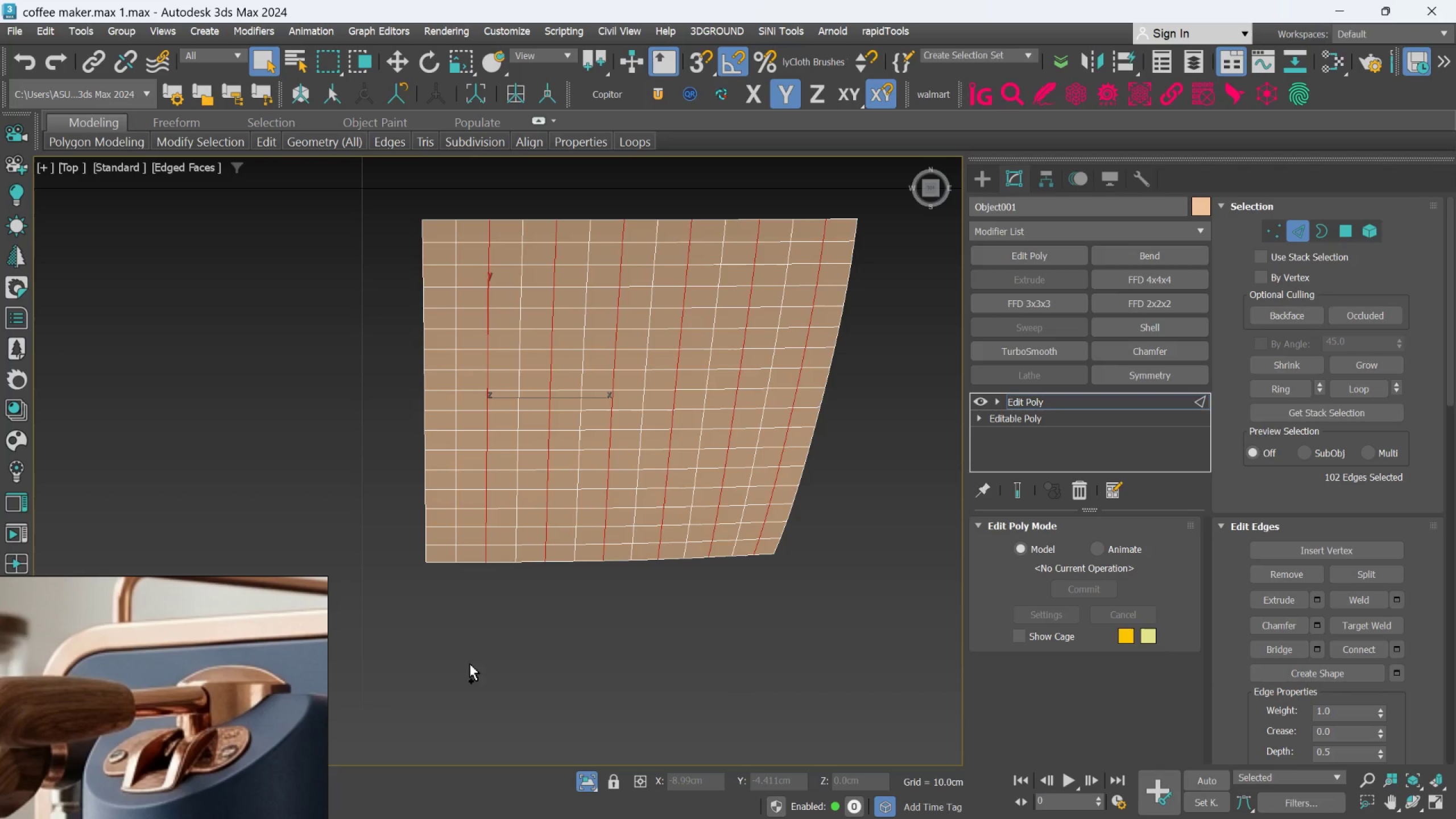 
key(Control+ControlLeft)
 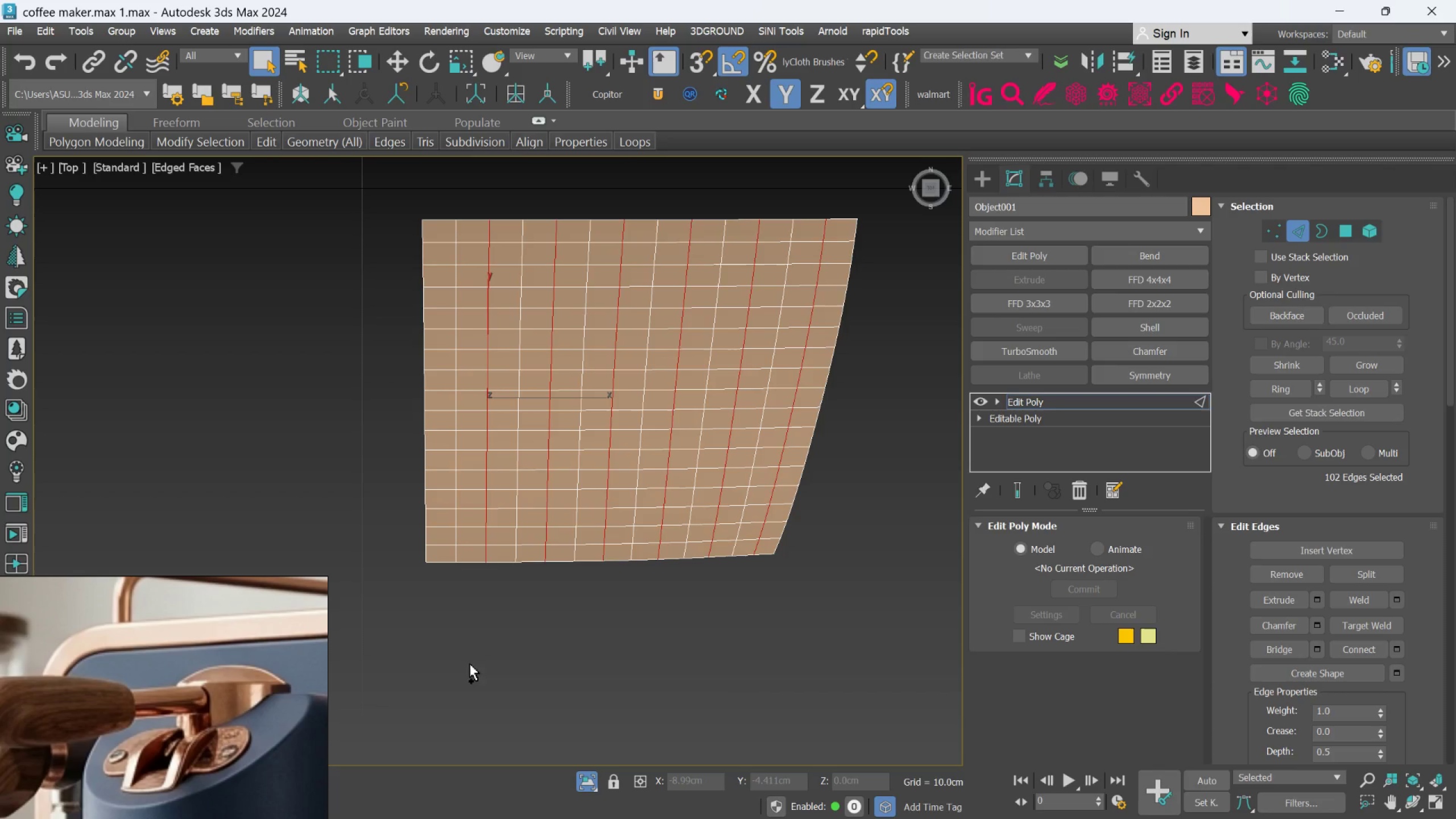 
key(Control+ControlLeft)
 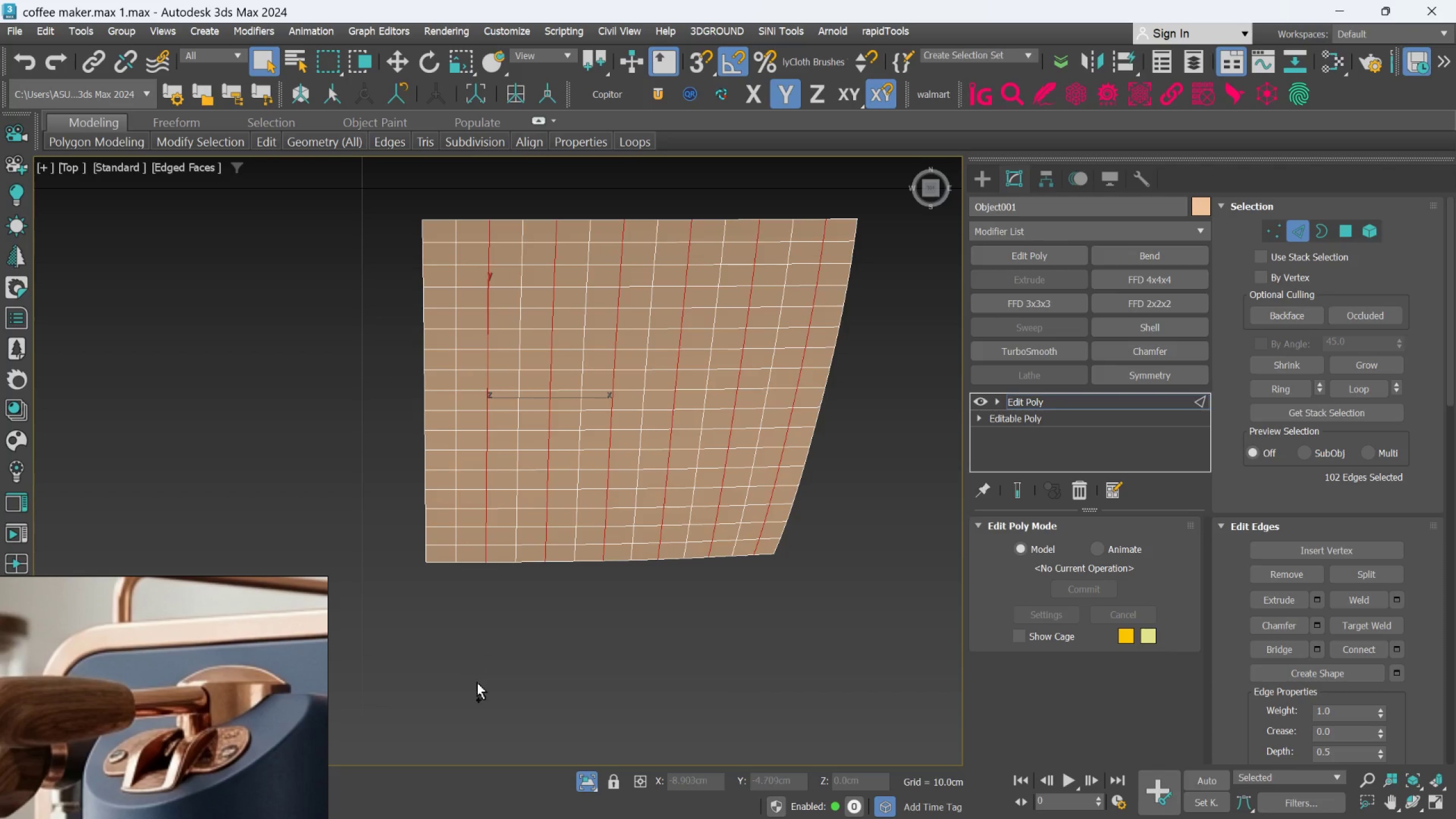 
hold_key(key=ControlLeft, duration=1.5)
 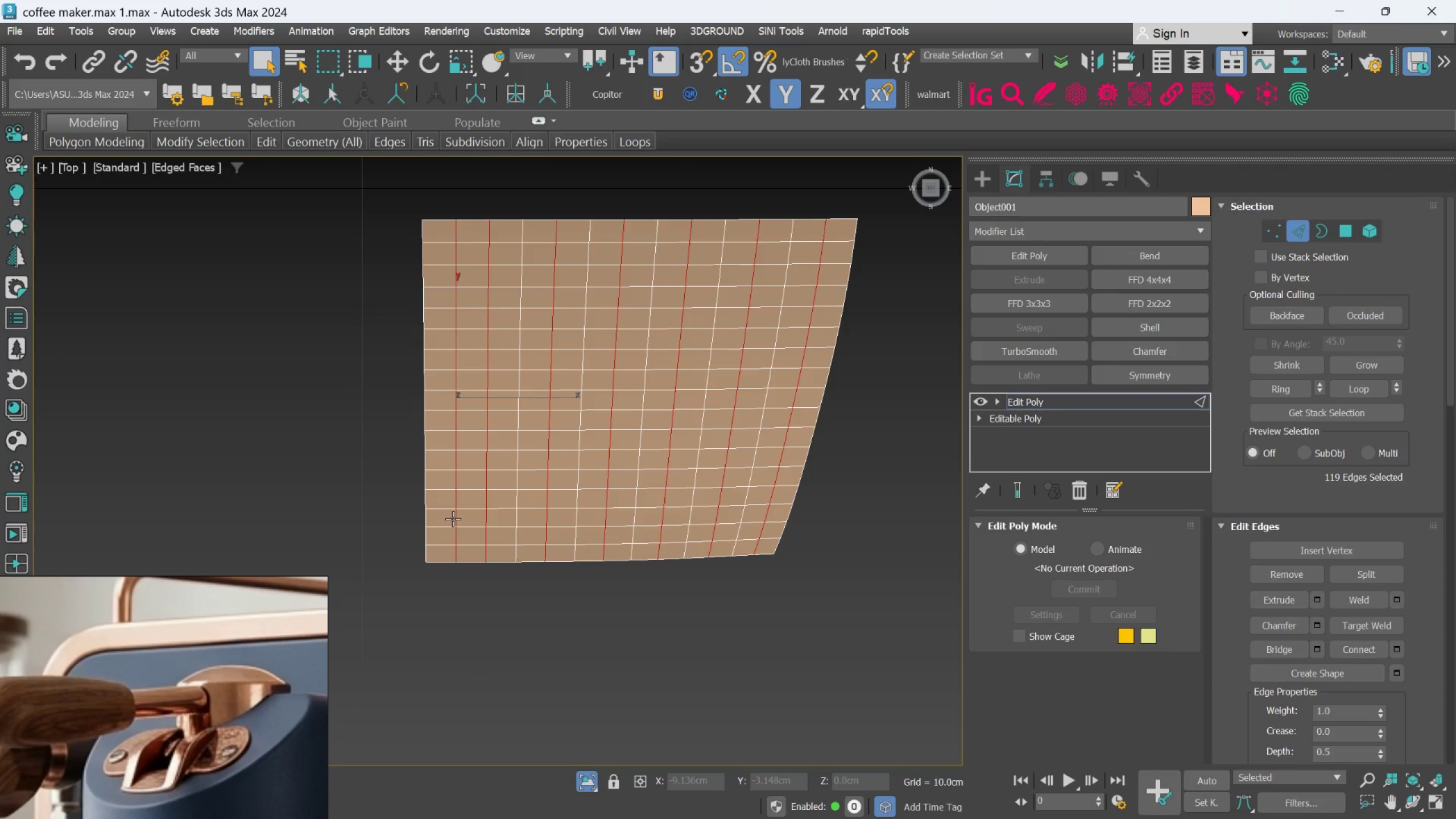 
hold_key(key=ControlLeft, duration=0.77)
left_click([453, 519])
 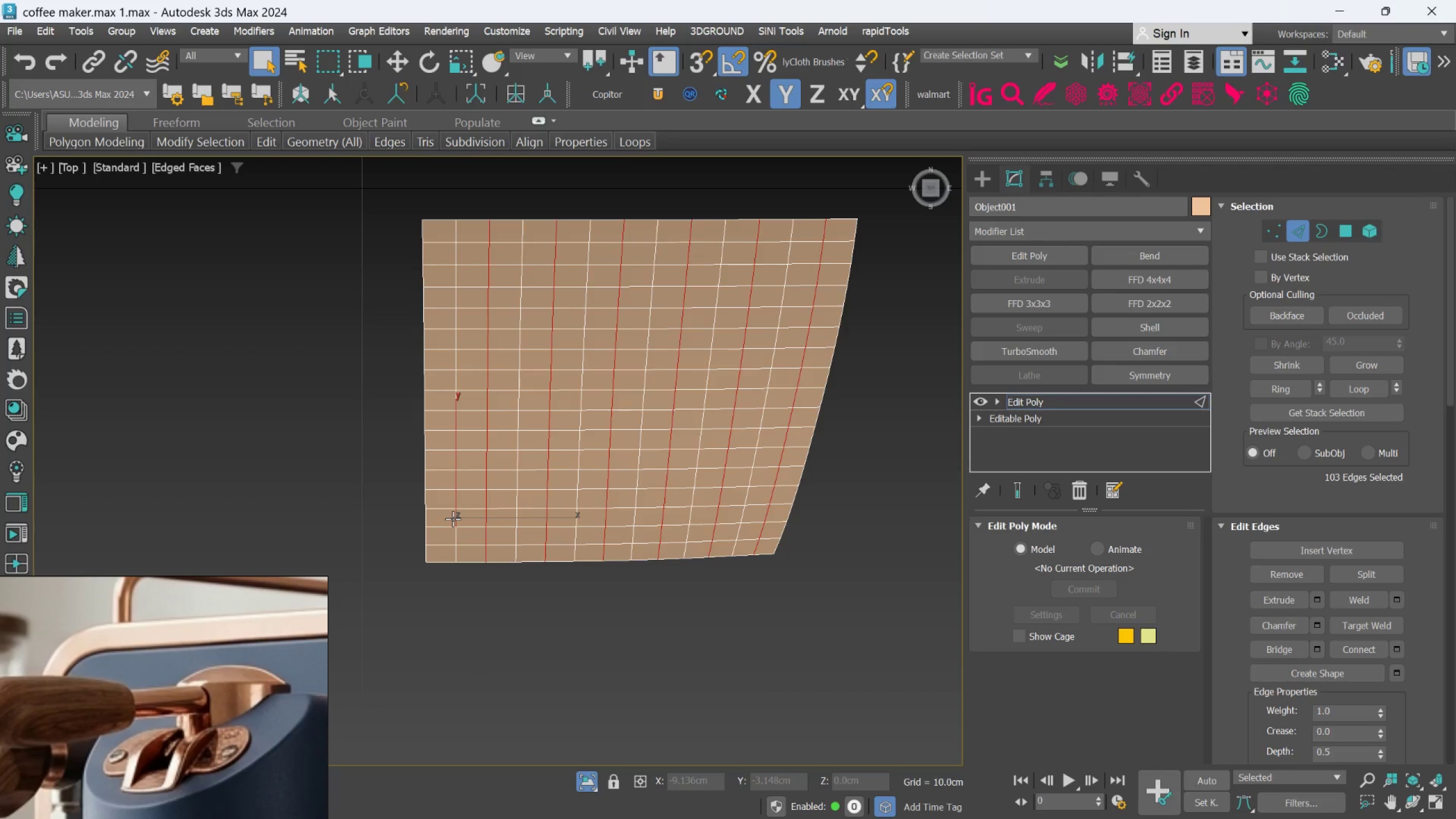 
double_click([453, 519])
 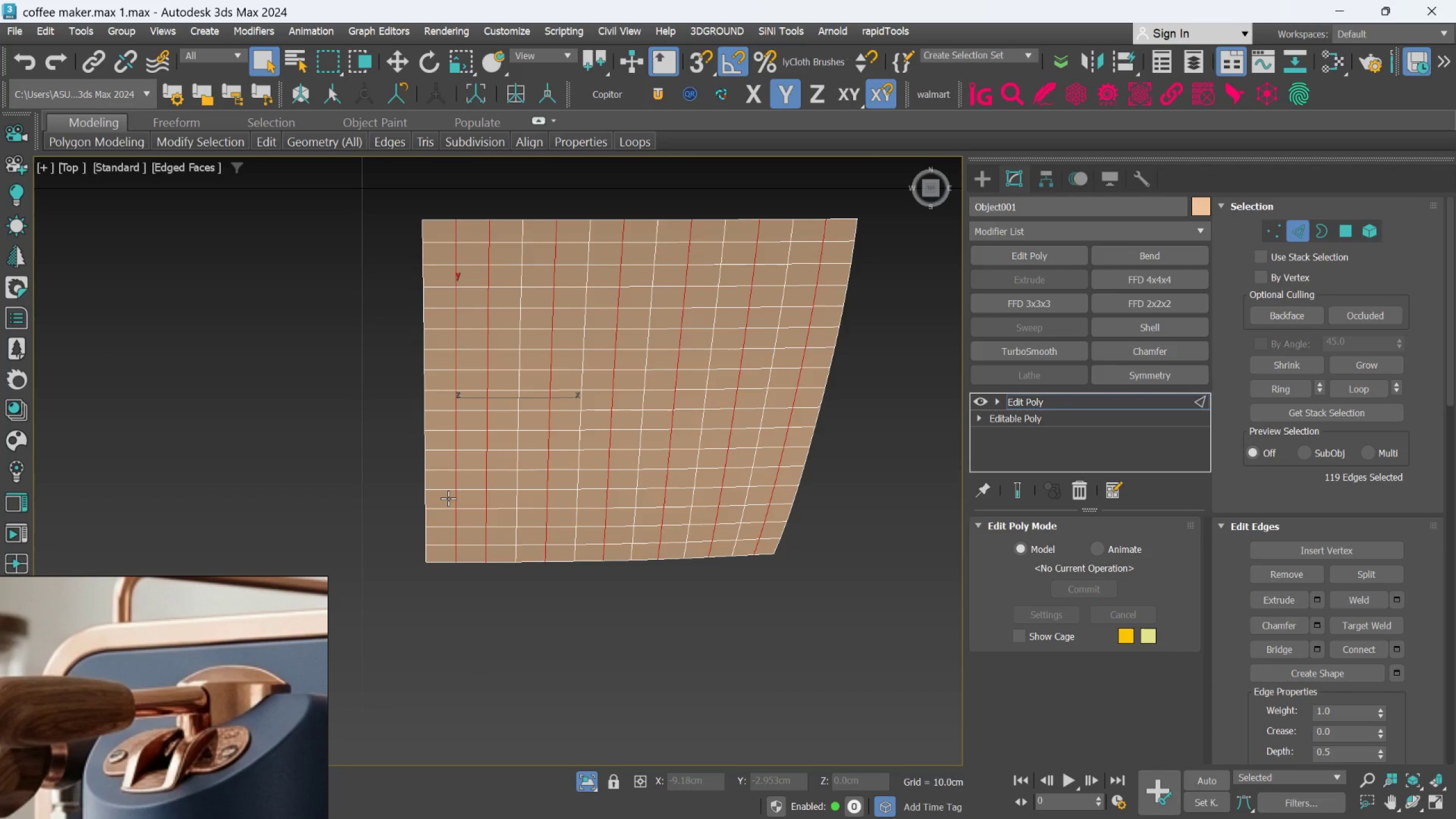 
key(Control+Backspace)
 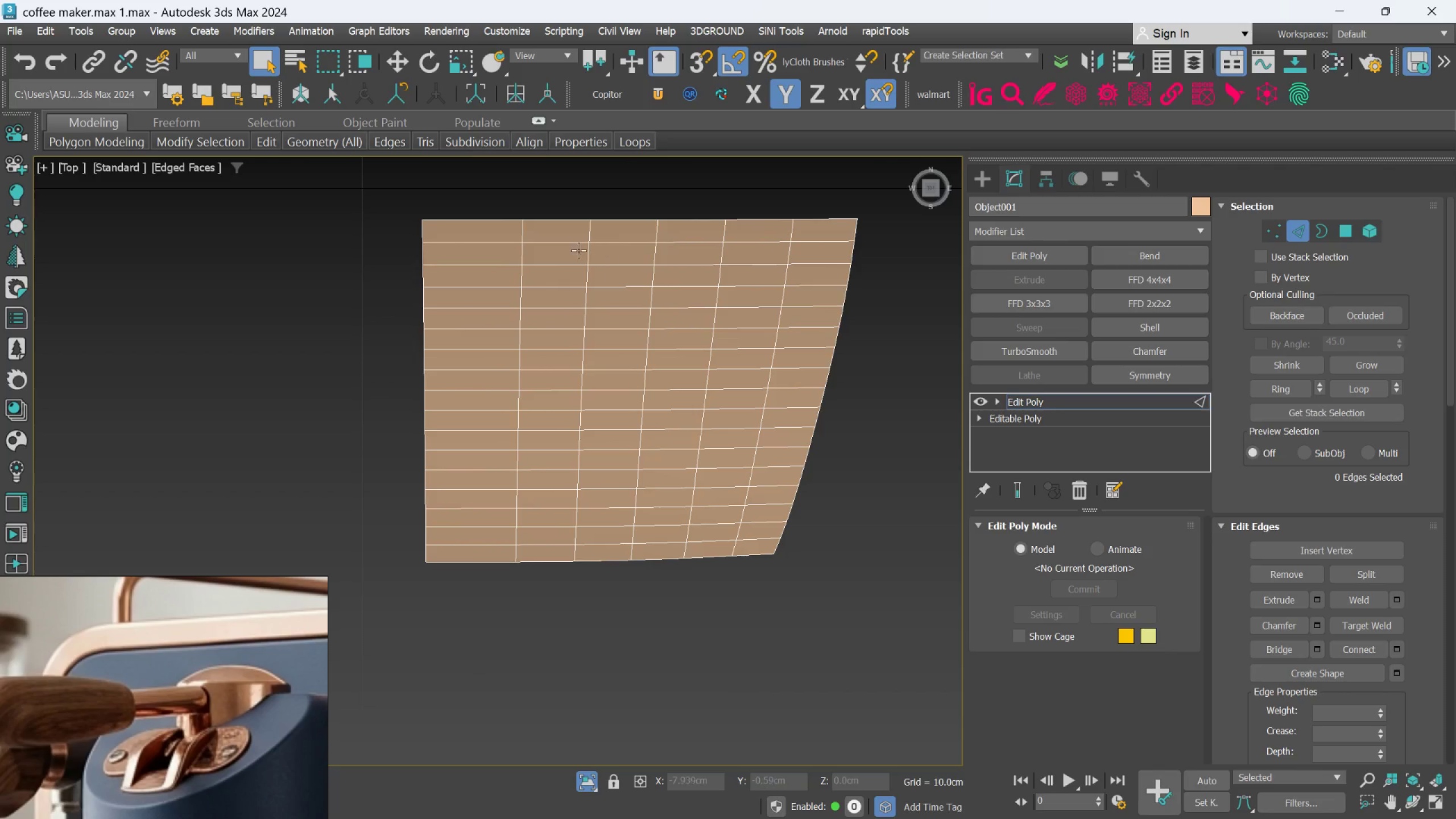 
double_click([572, 239])
 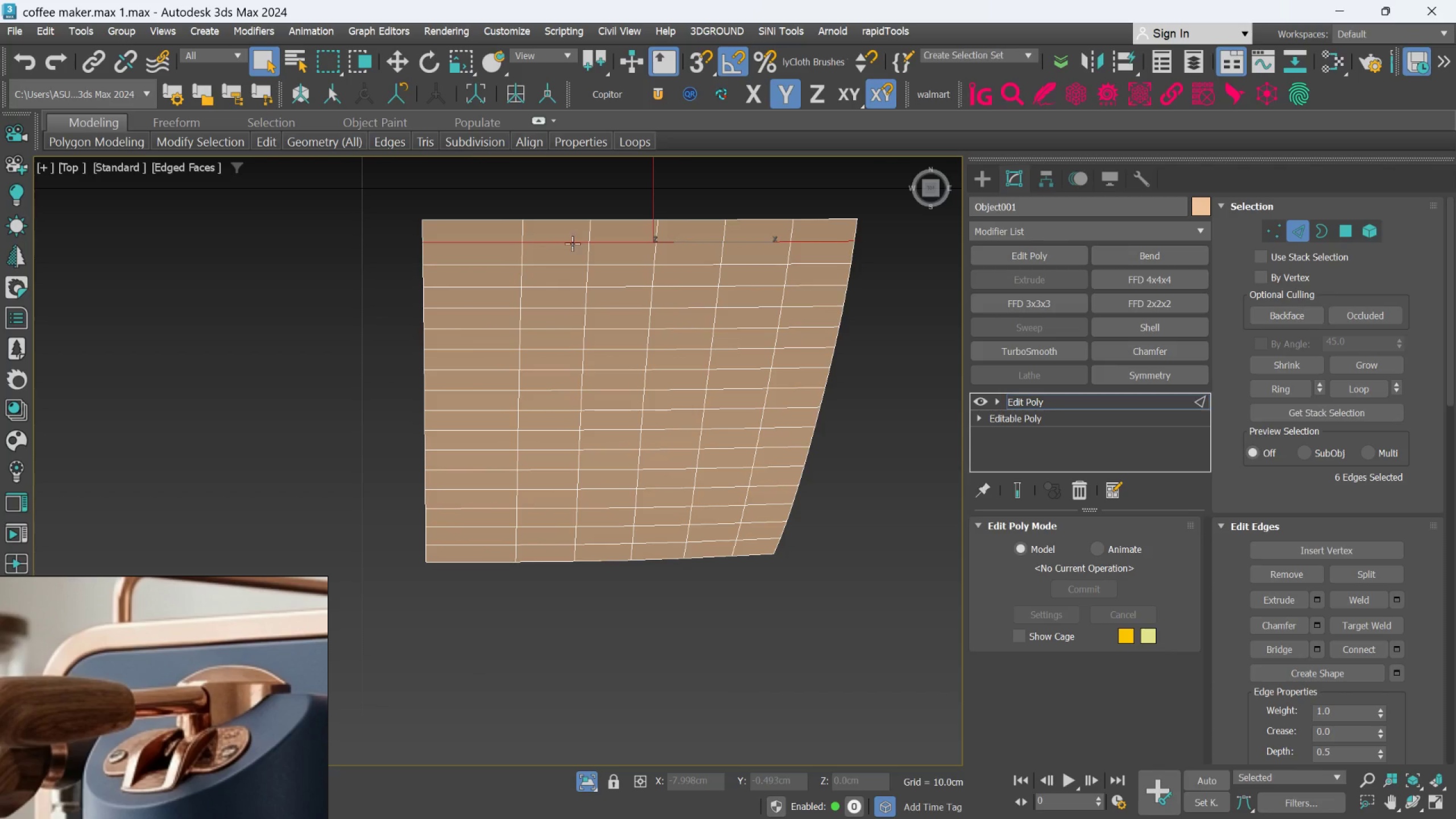 
hold_key(key=ControlLeft, duration=1.5)
left_click([568, 284])
 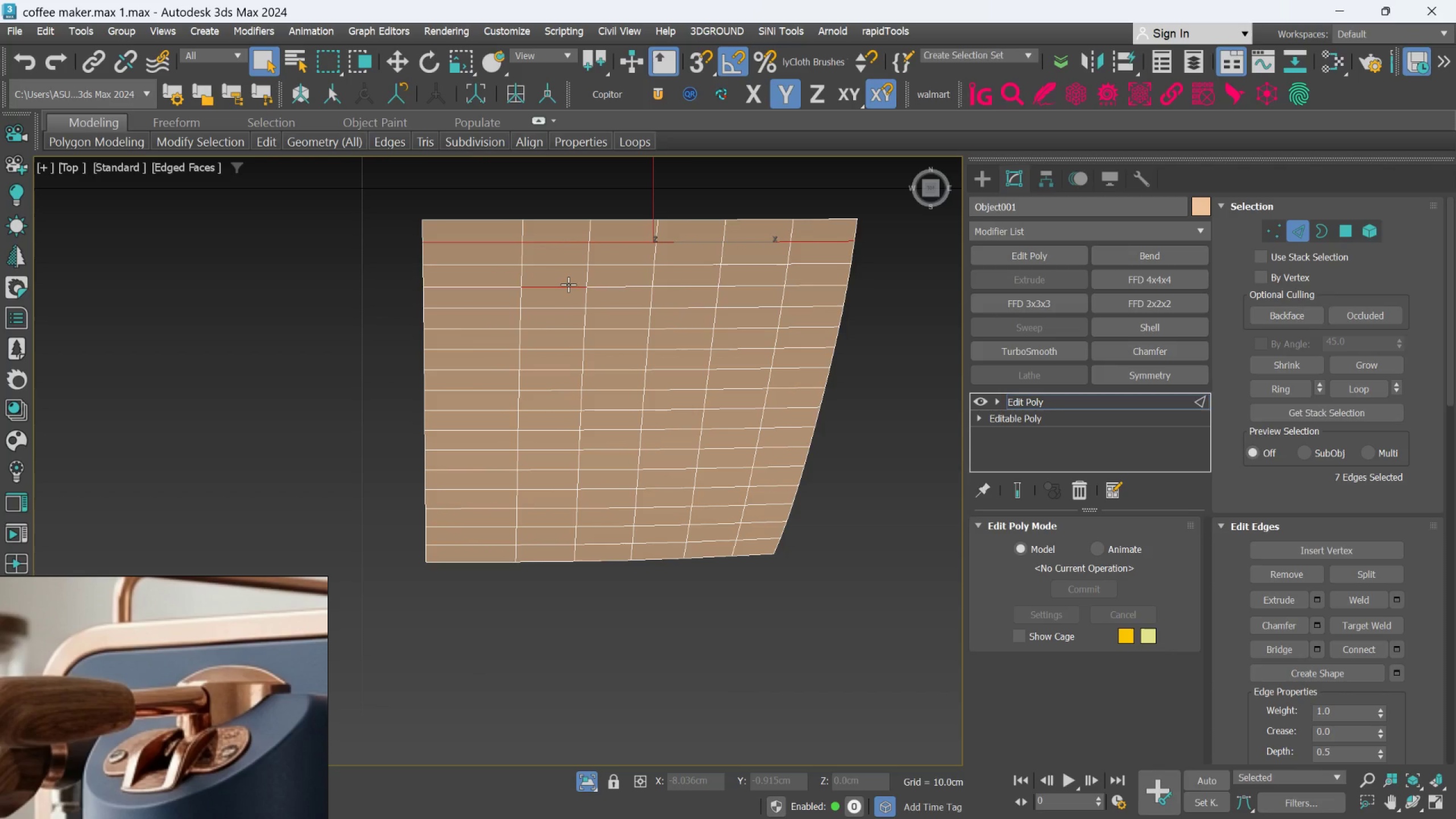 
double_click([568, 284])
 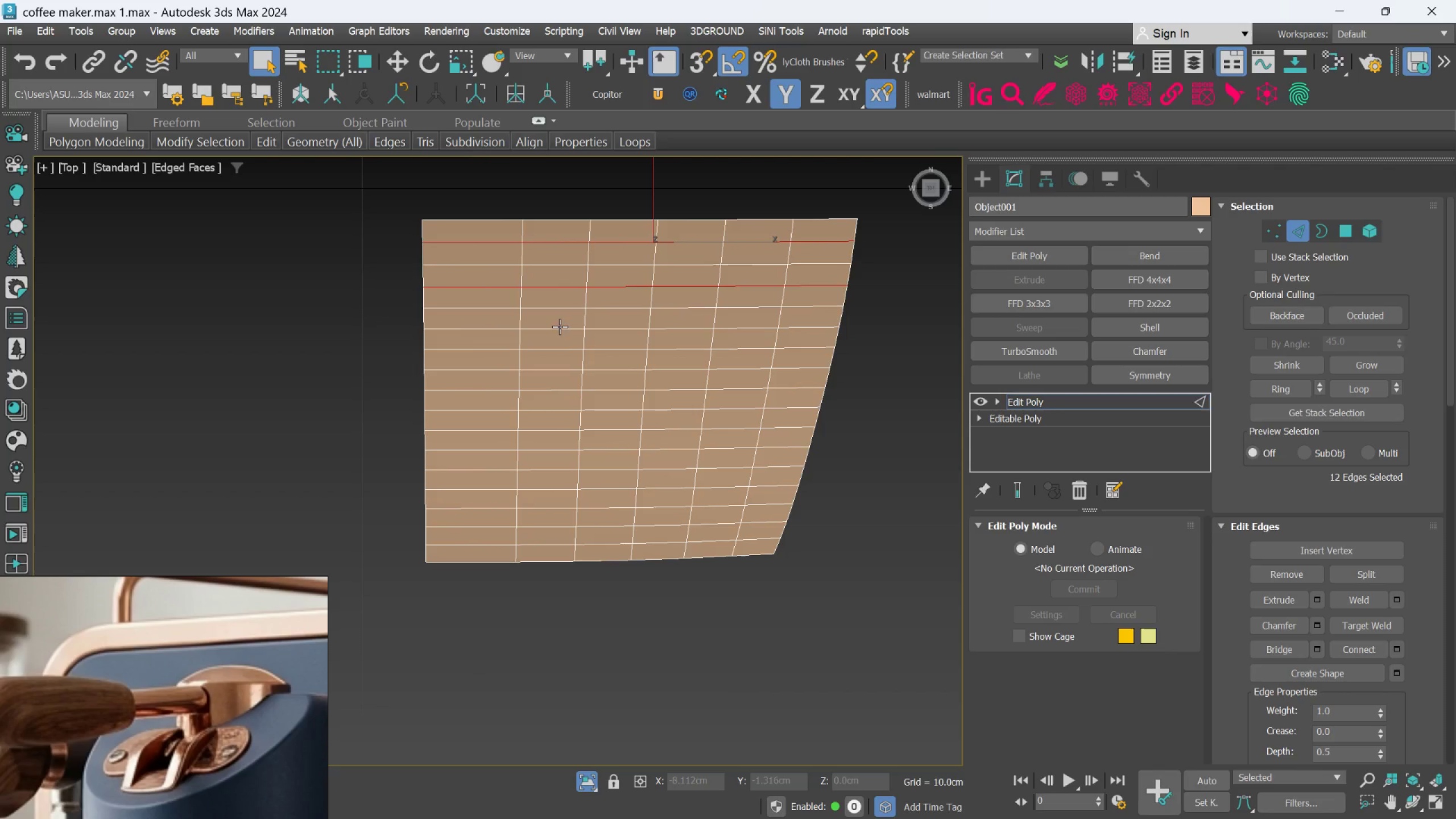 
left_click([559, 332])
 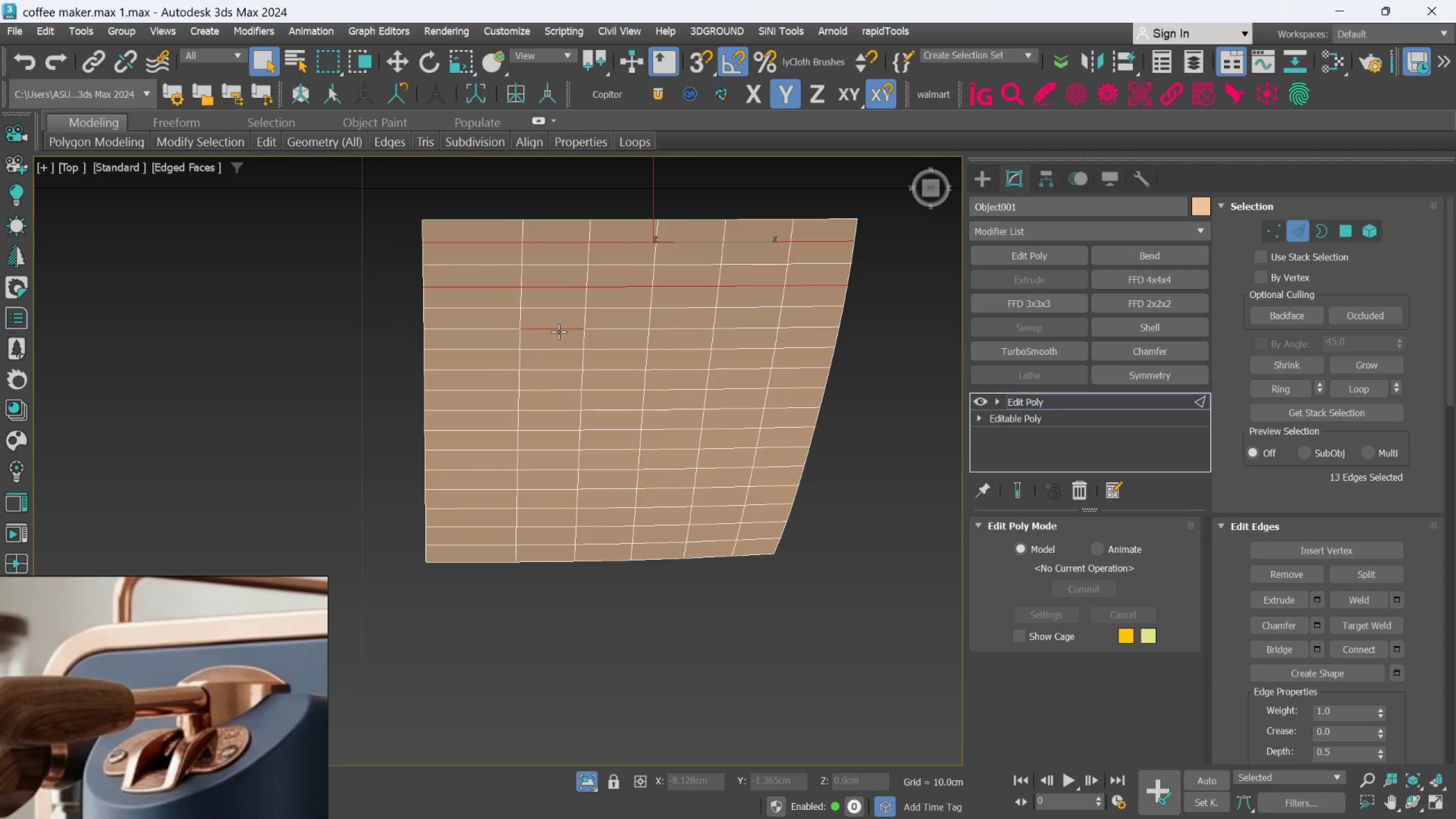 
hold_key(key=ControlLeft, duration=1.52)
left_click([543, 374])
 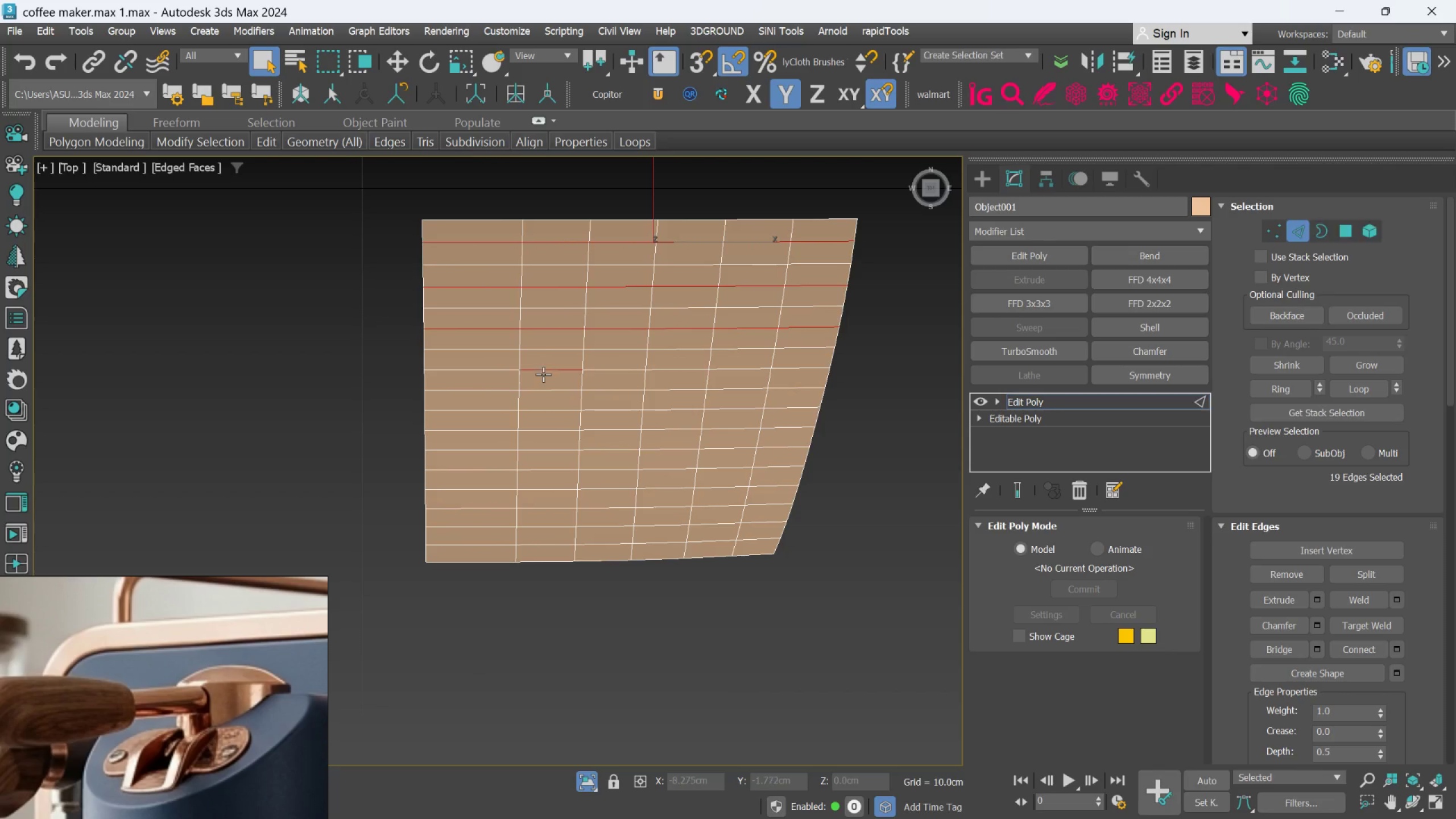 
double_click([543, 375])
 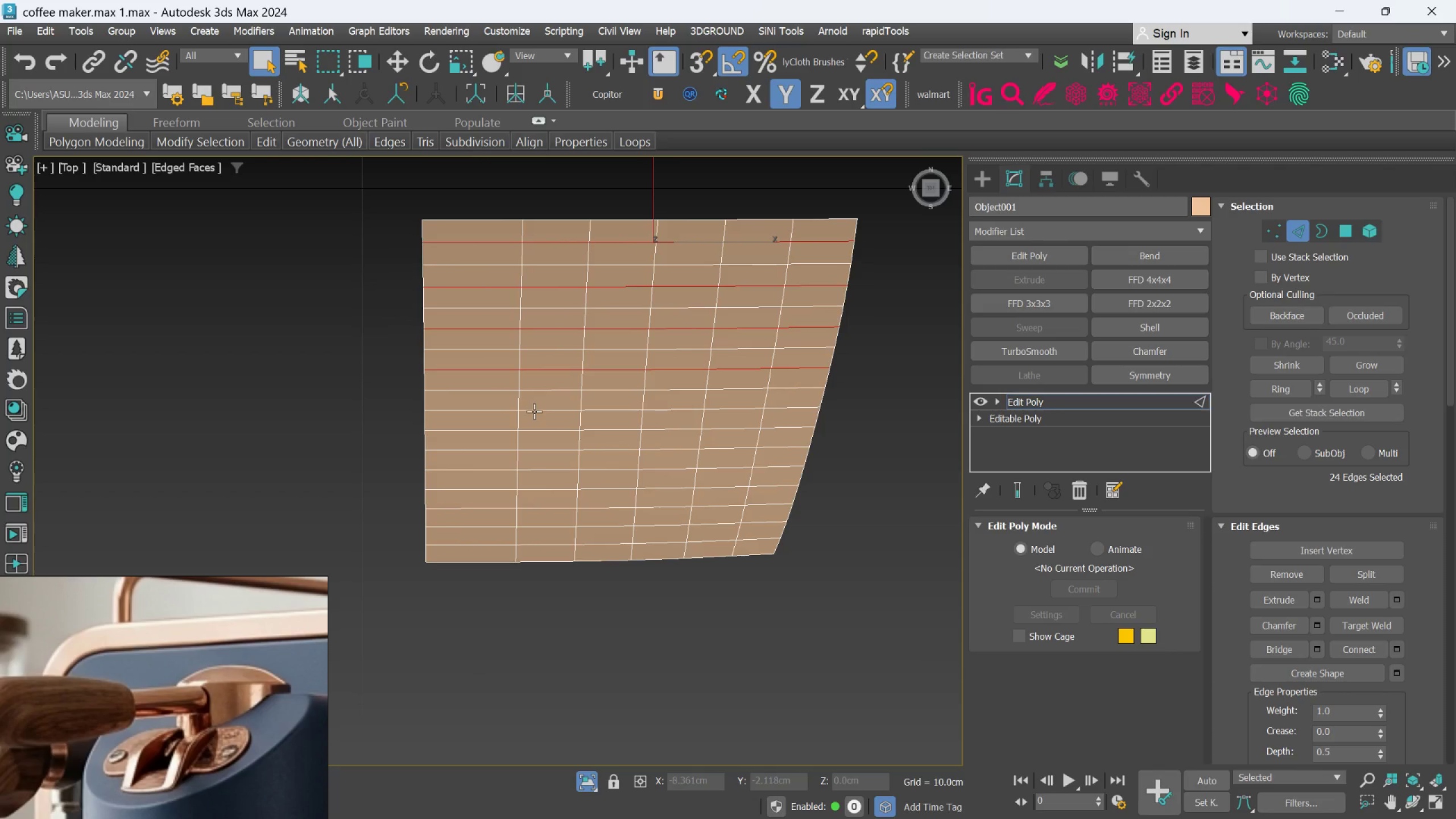 
hold_key(key=ControlLeft, duration=1.5)
double_click([533, 413])
 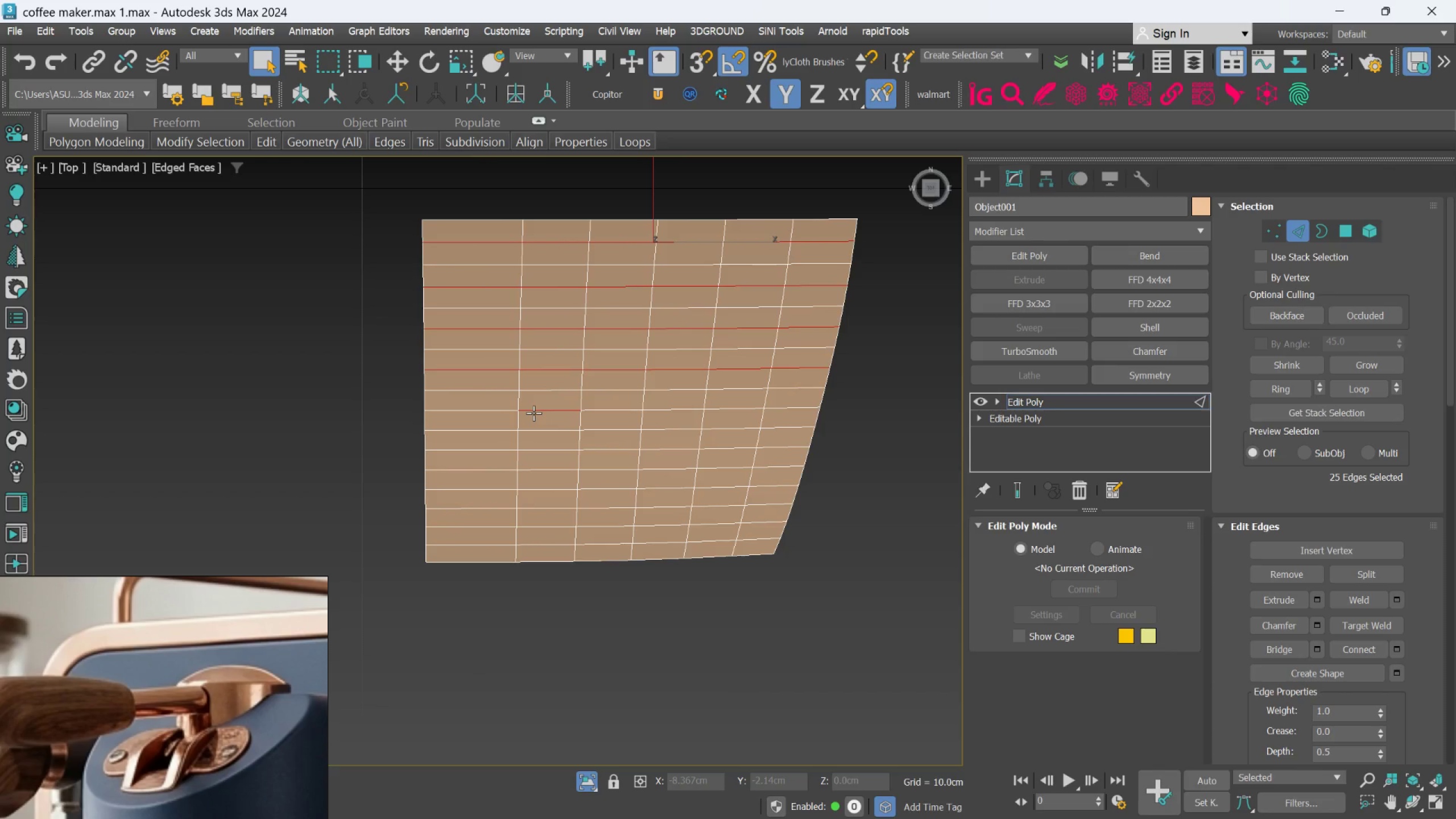 
left_click([533, 413])
 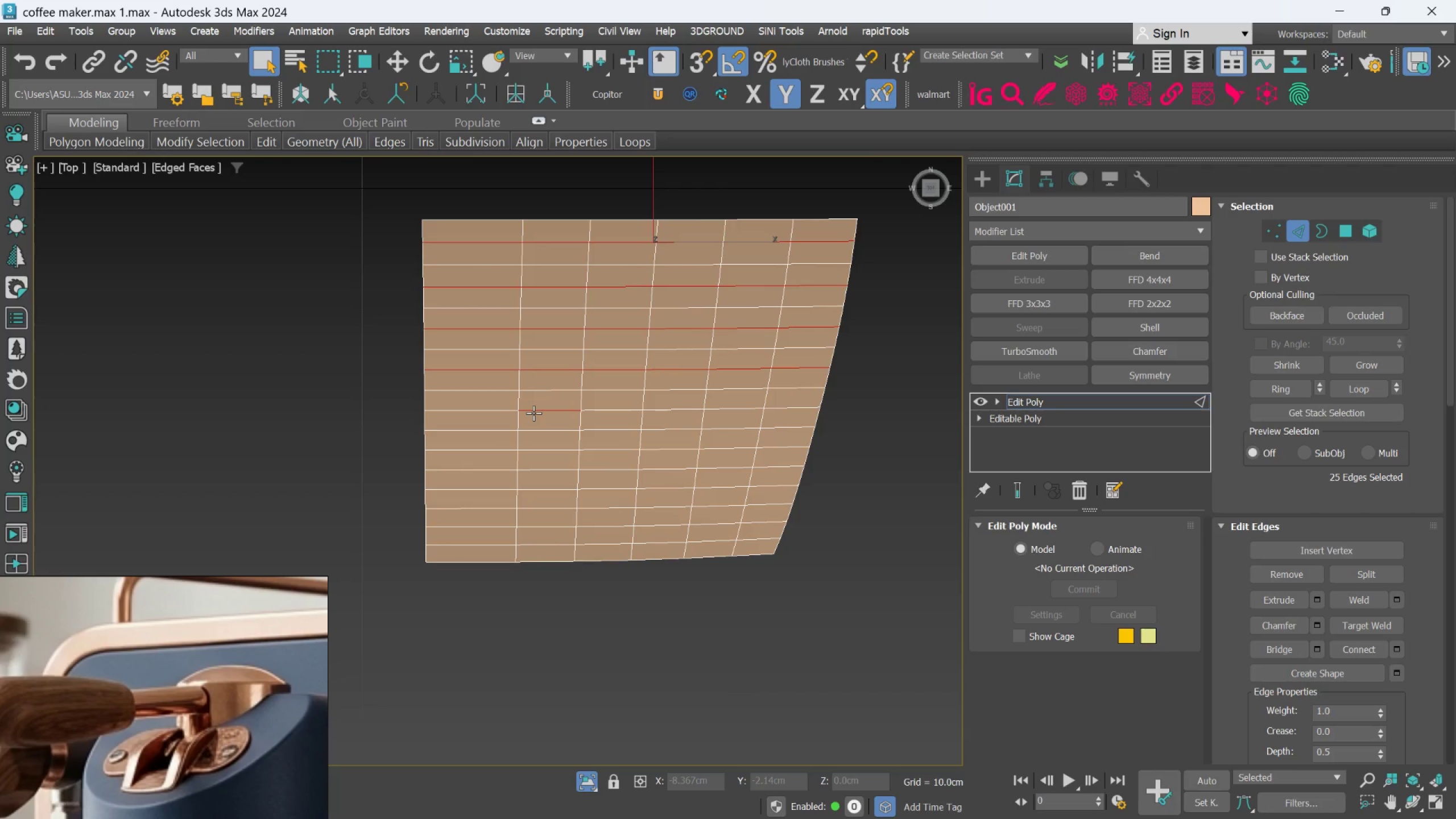 
double_click([533, 413])
 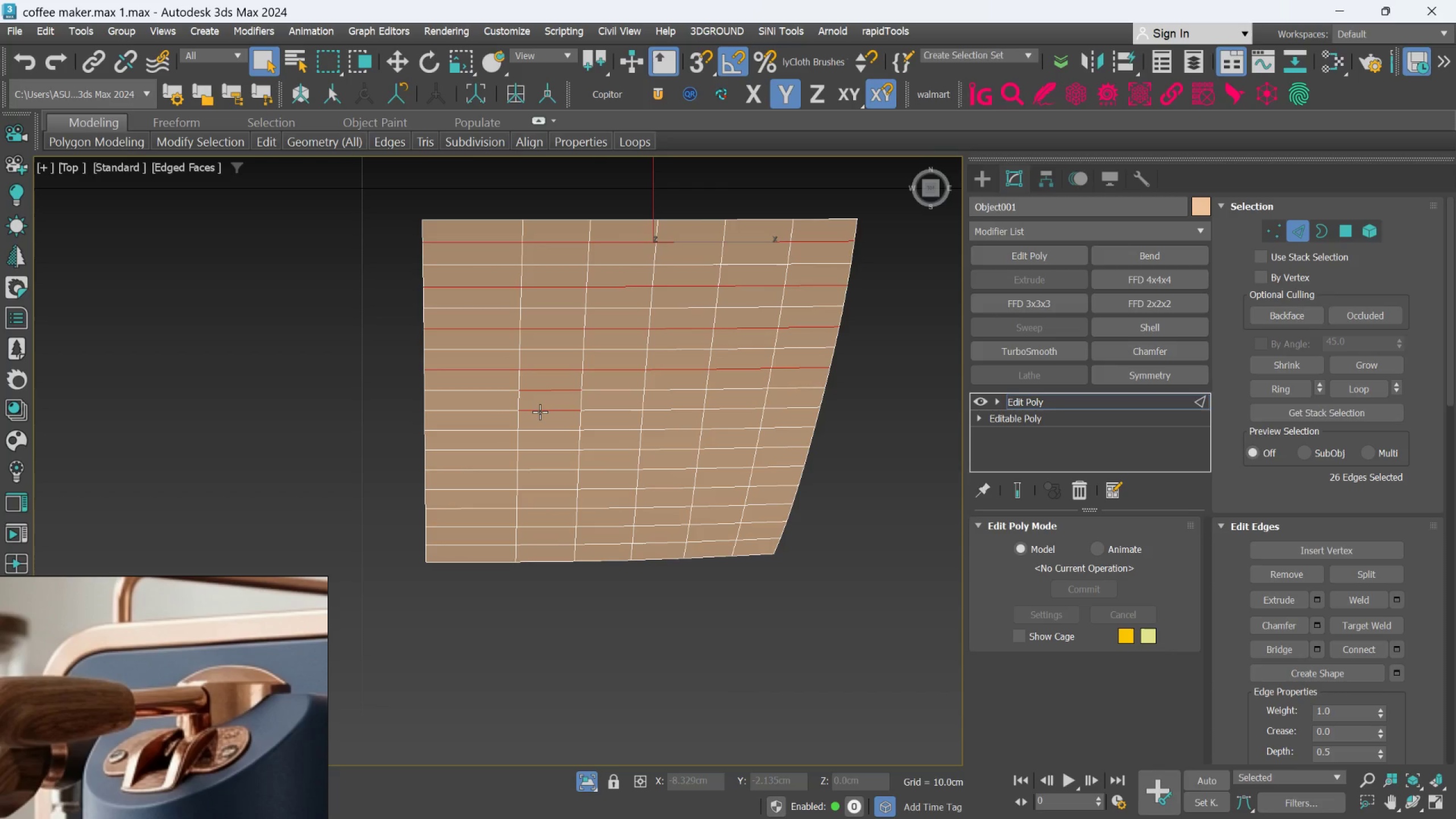 
key(Control+Z)
 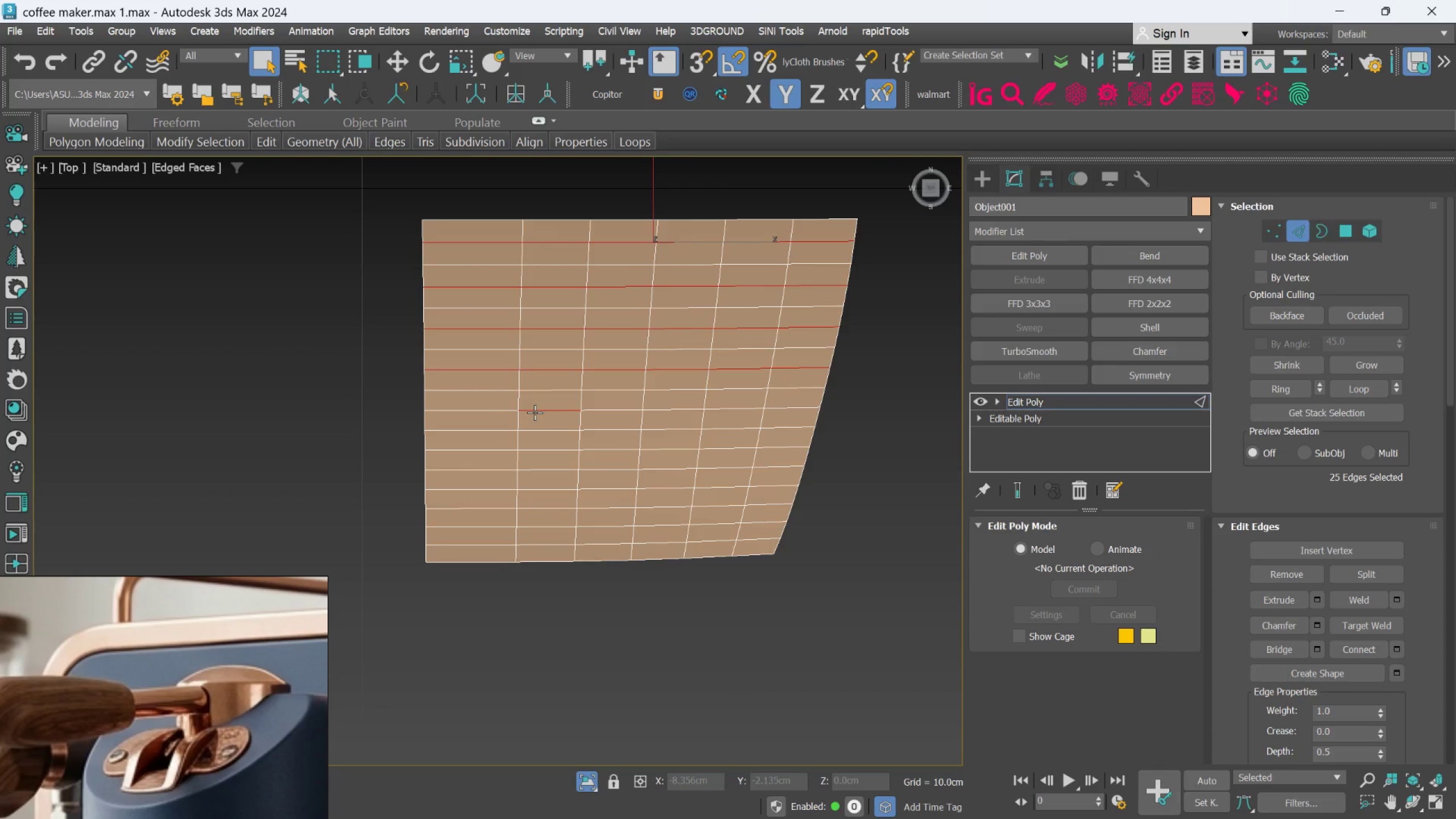 
key(Control+Z)
 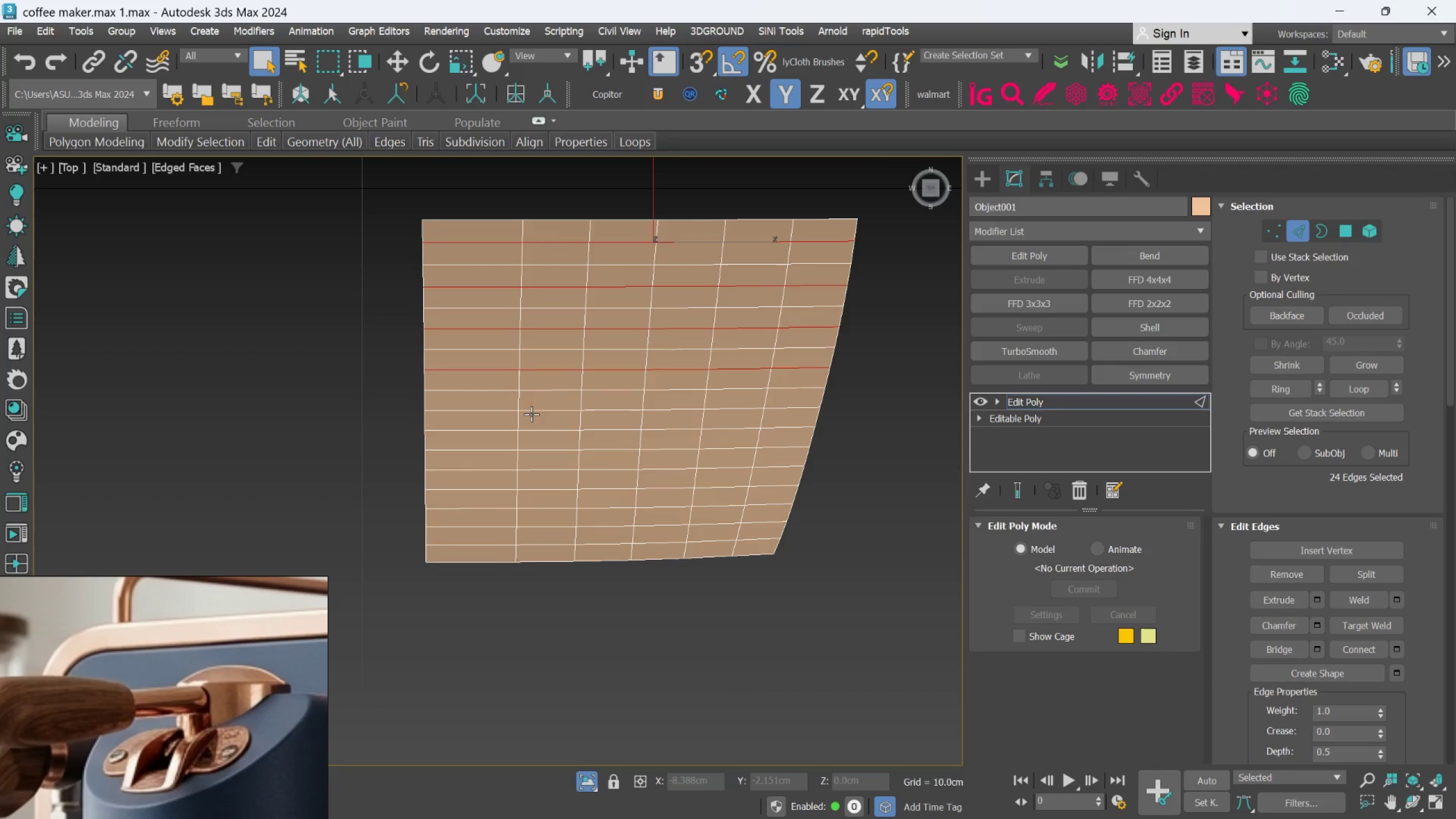 
double_click([531, 414])
 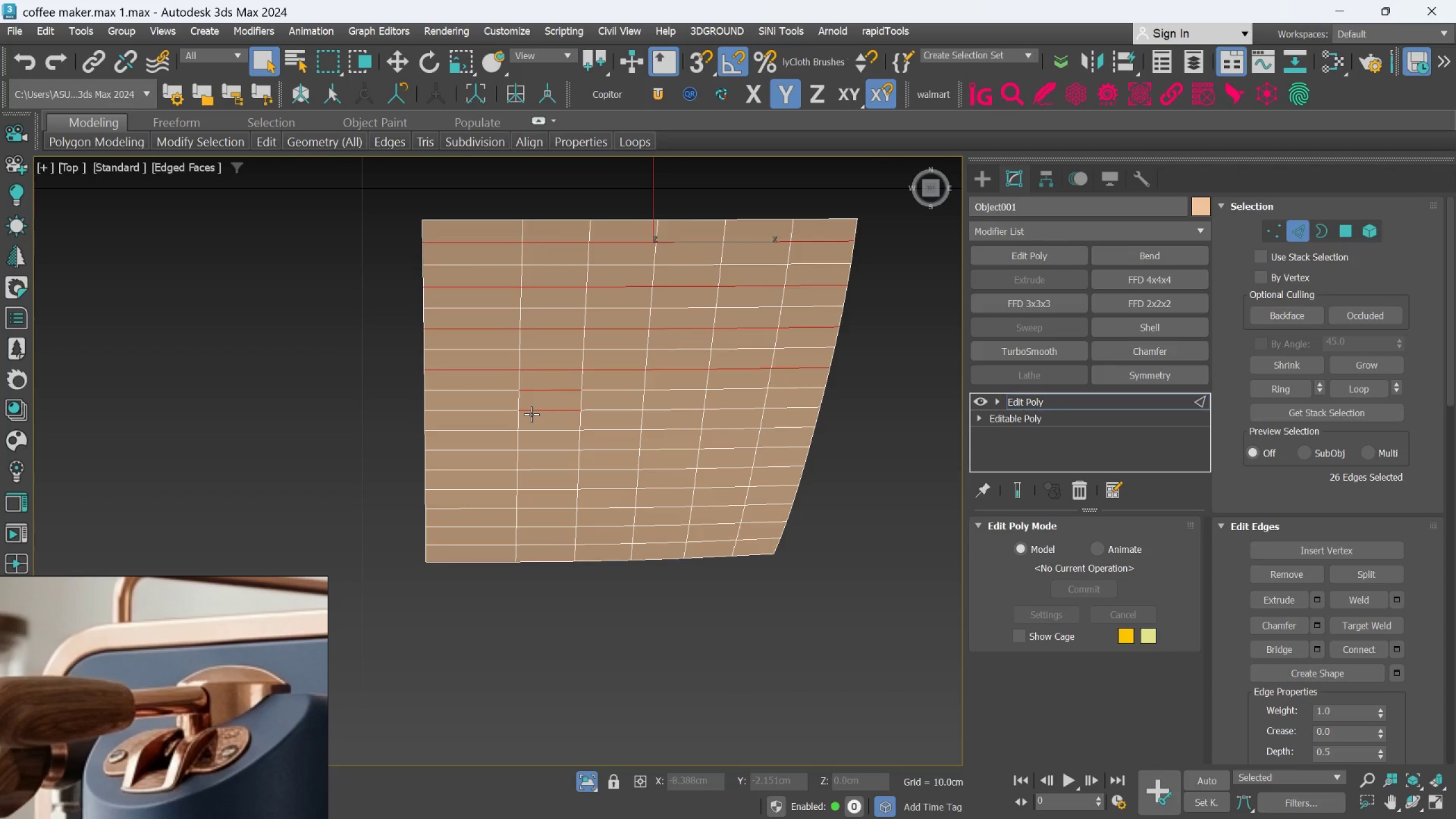 
key(Control+Z)
 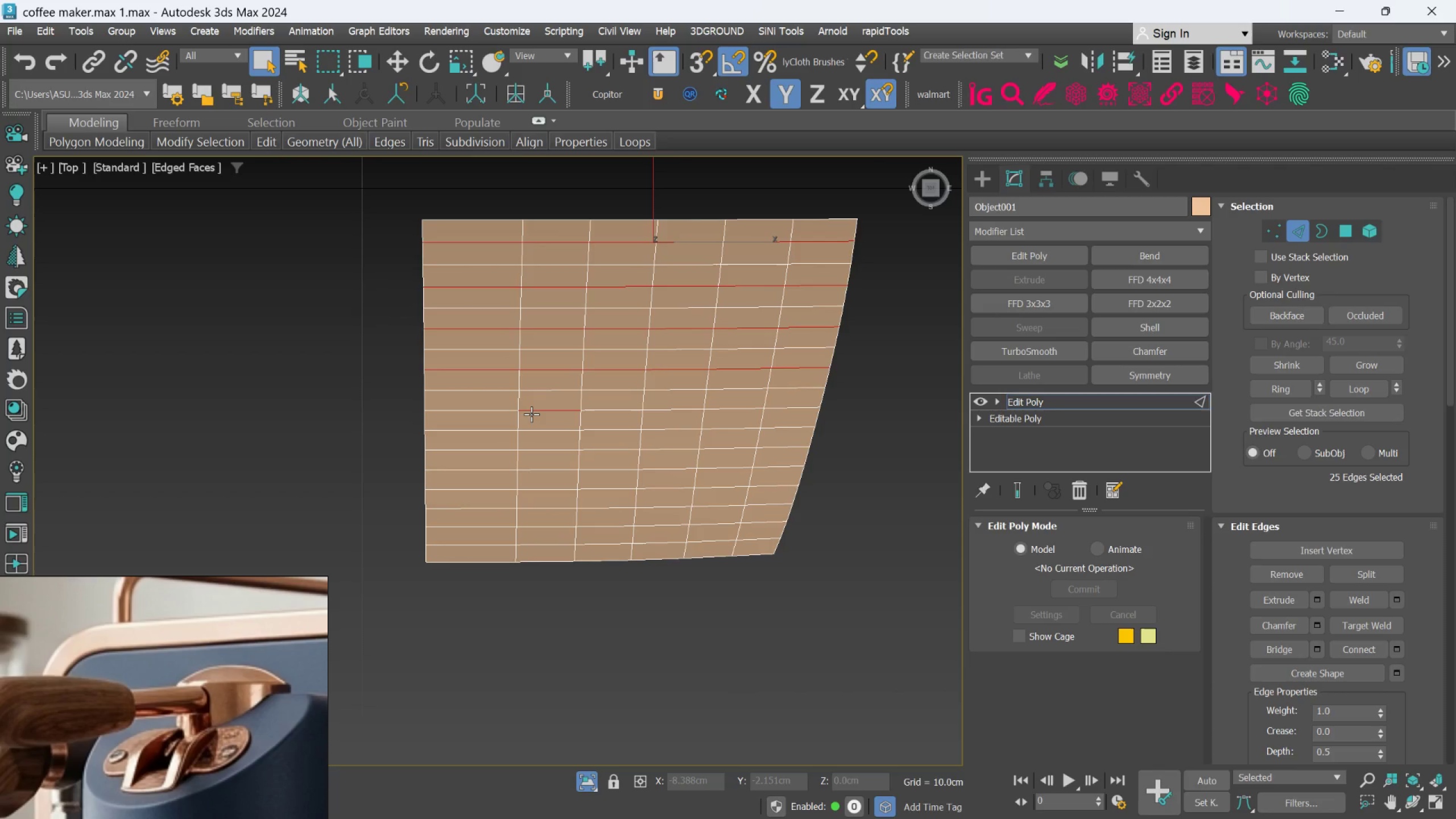 
key(Control+Z)
 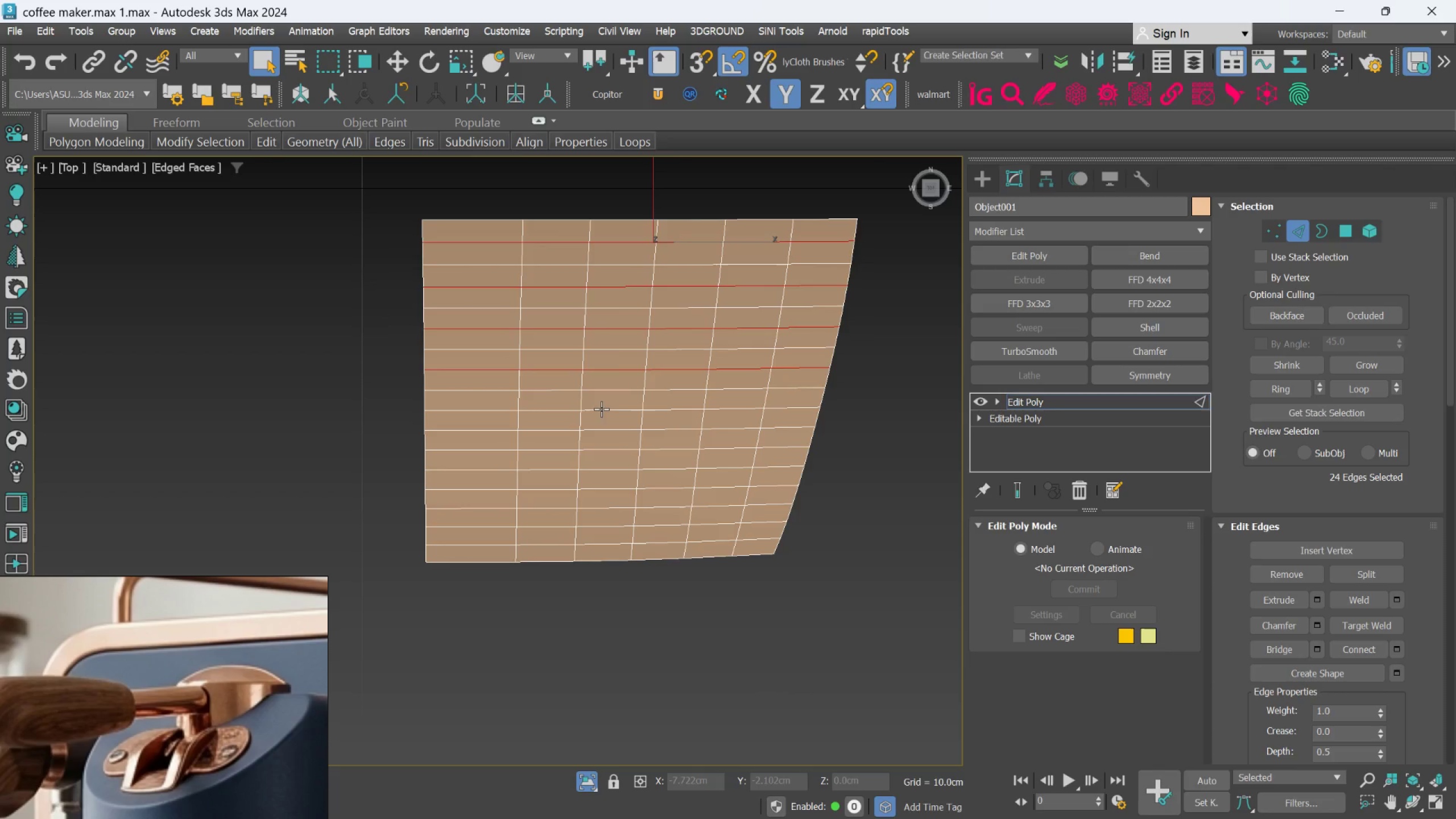 
hold_key(key=ControlLeft, duration=1.5)
double_click([606, 411])
 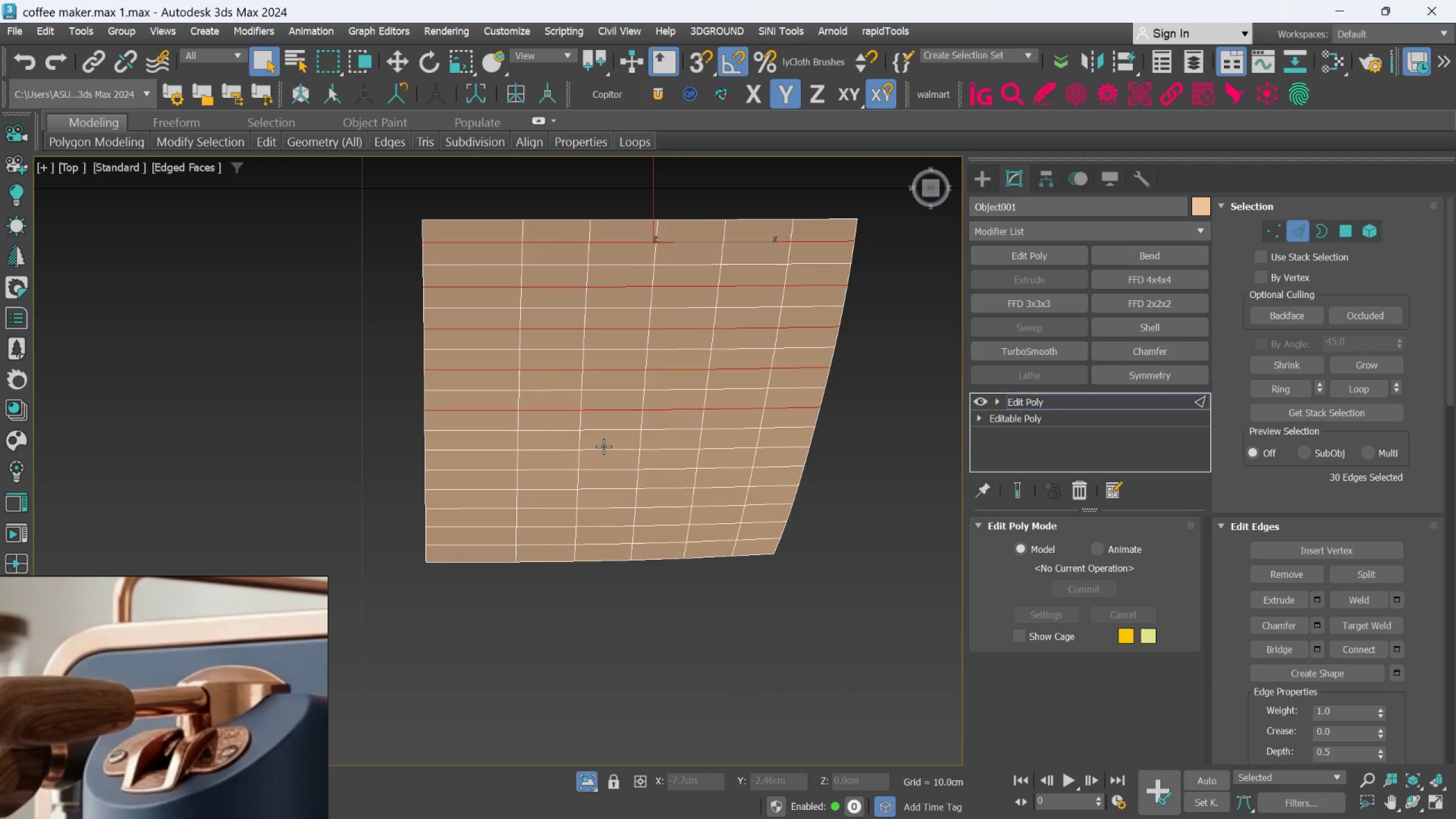 
left_click([606, 453])
 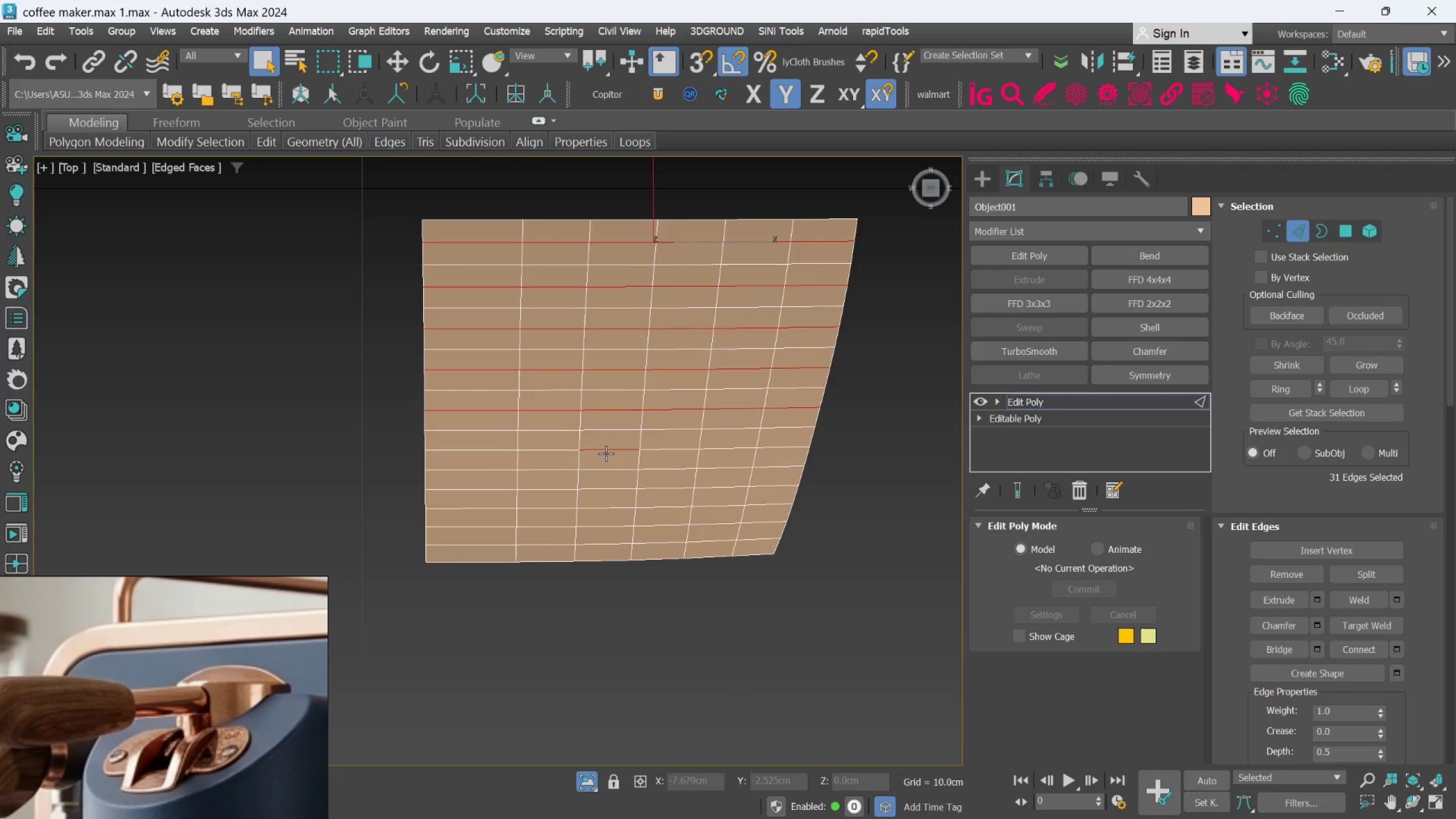 
hold_key(key=ControlLeft, duration=1.52)
double_click([606, 453])
 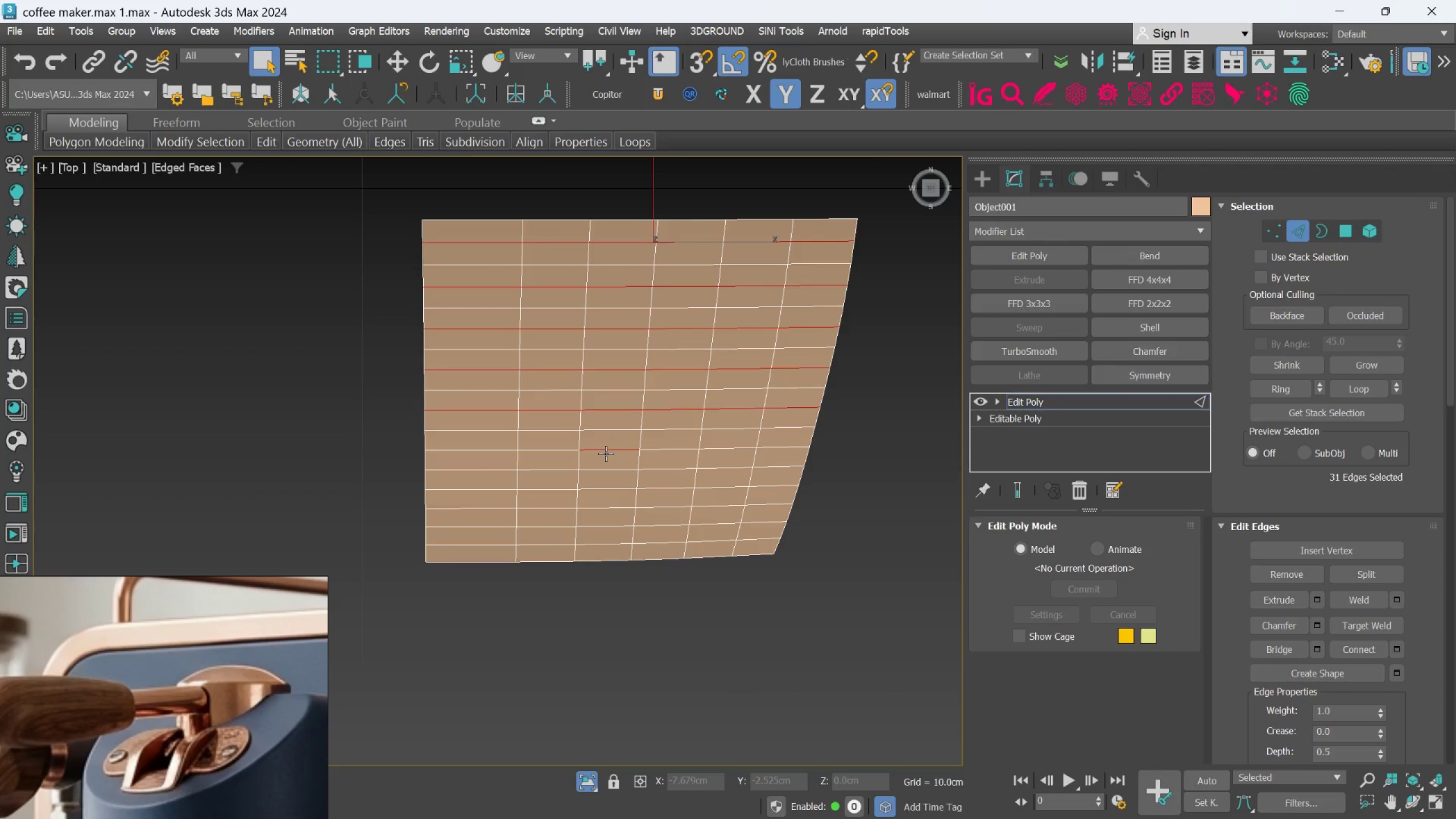 
double_click([602, 489])
 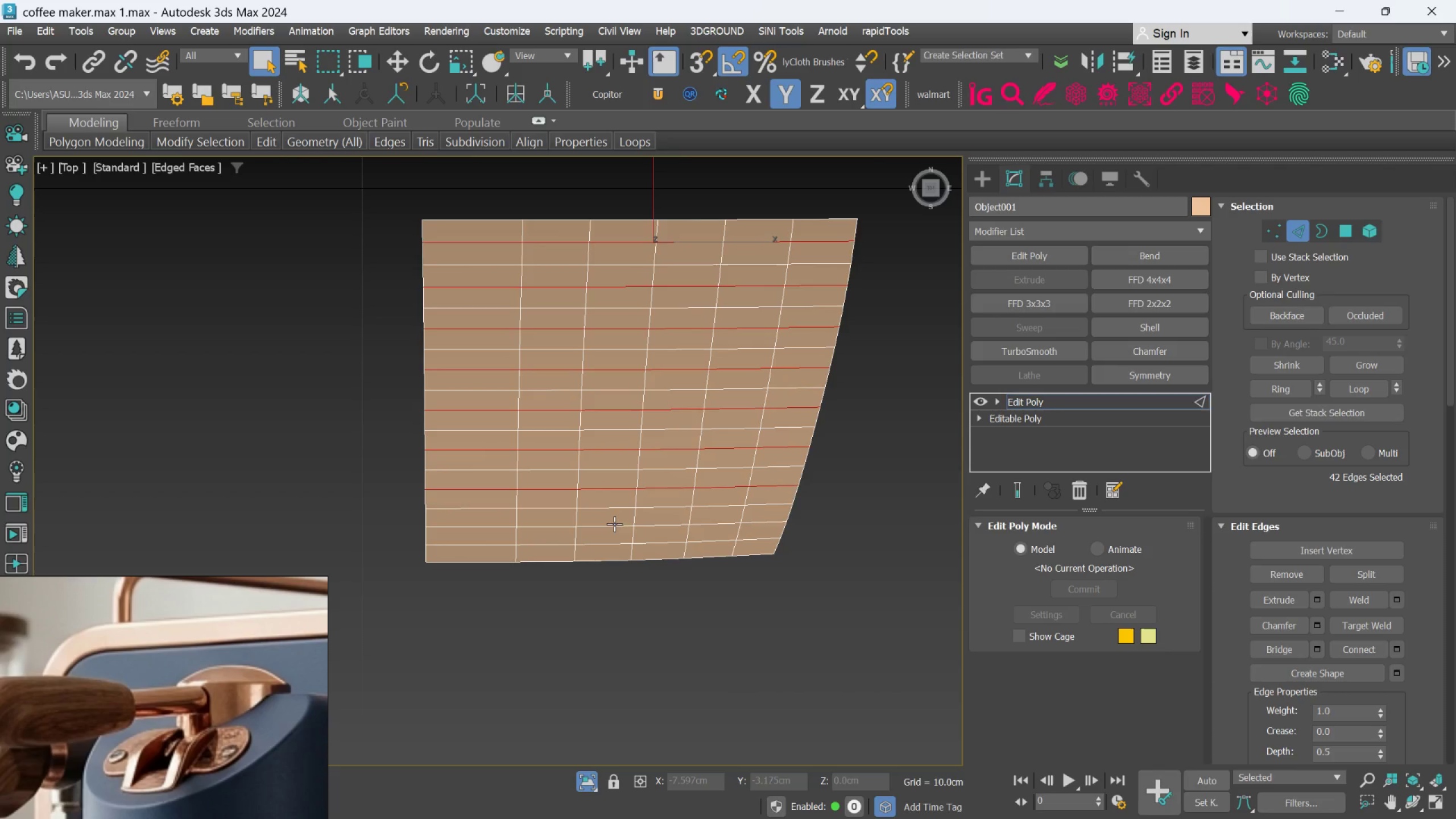 
hold_key(key=ControlLeft, duration=1.5)
left_click([612, 531])
 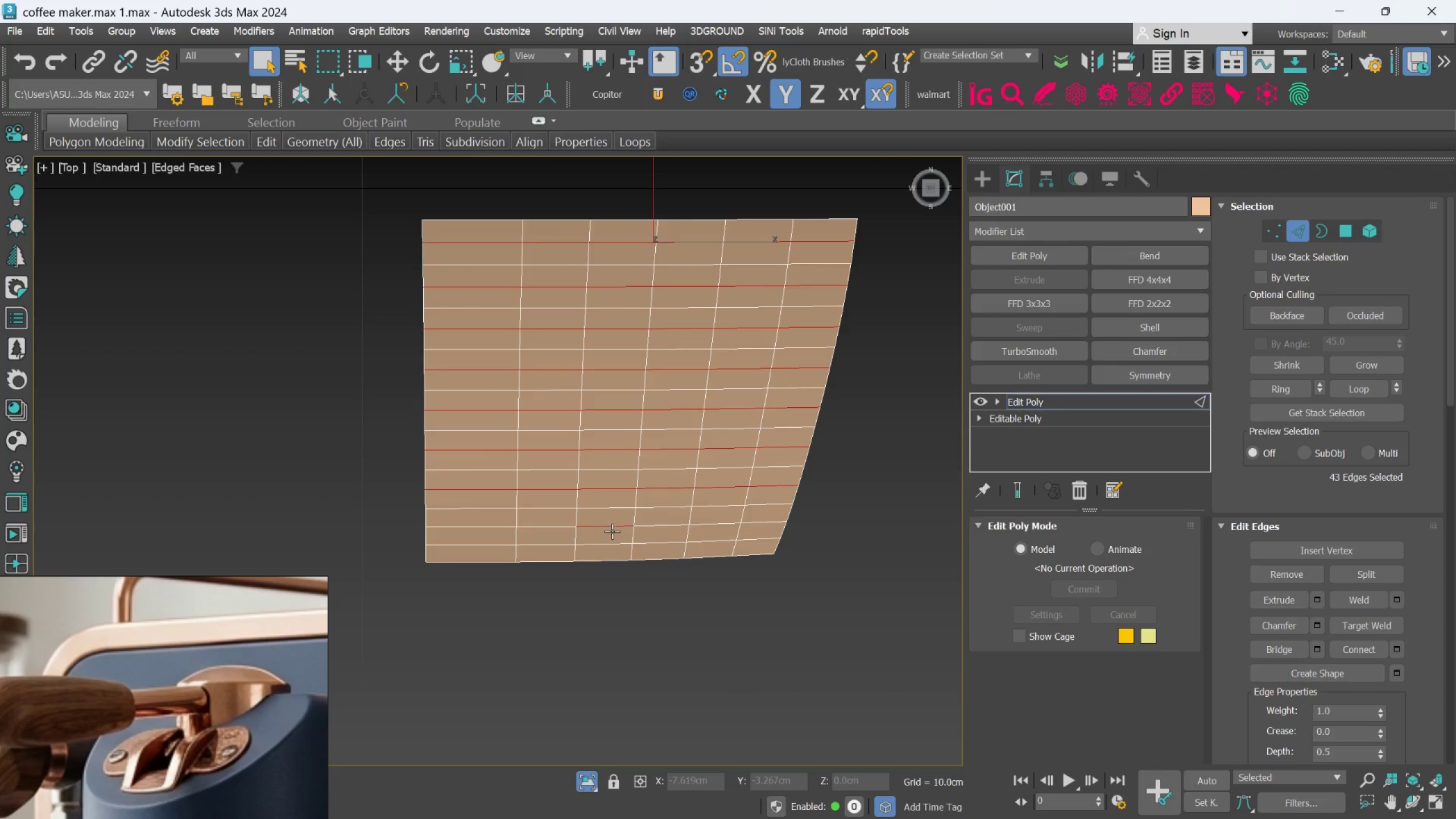 
double_click([612, 531])
 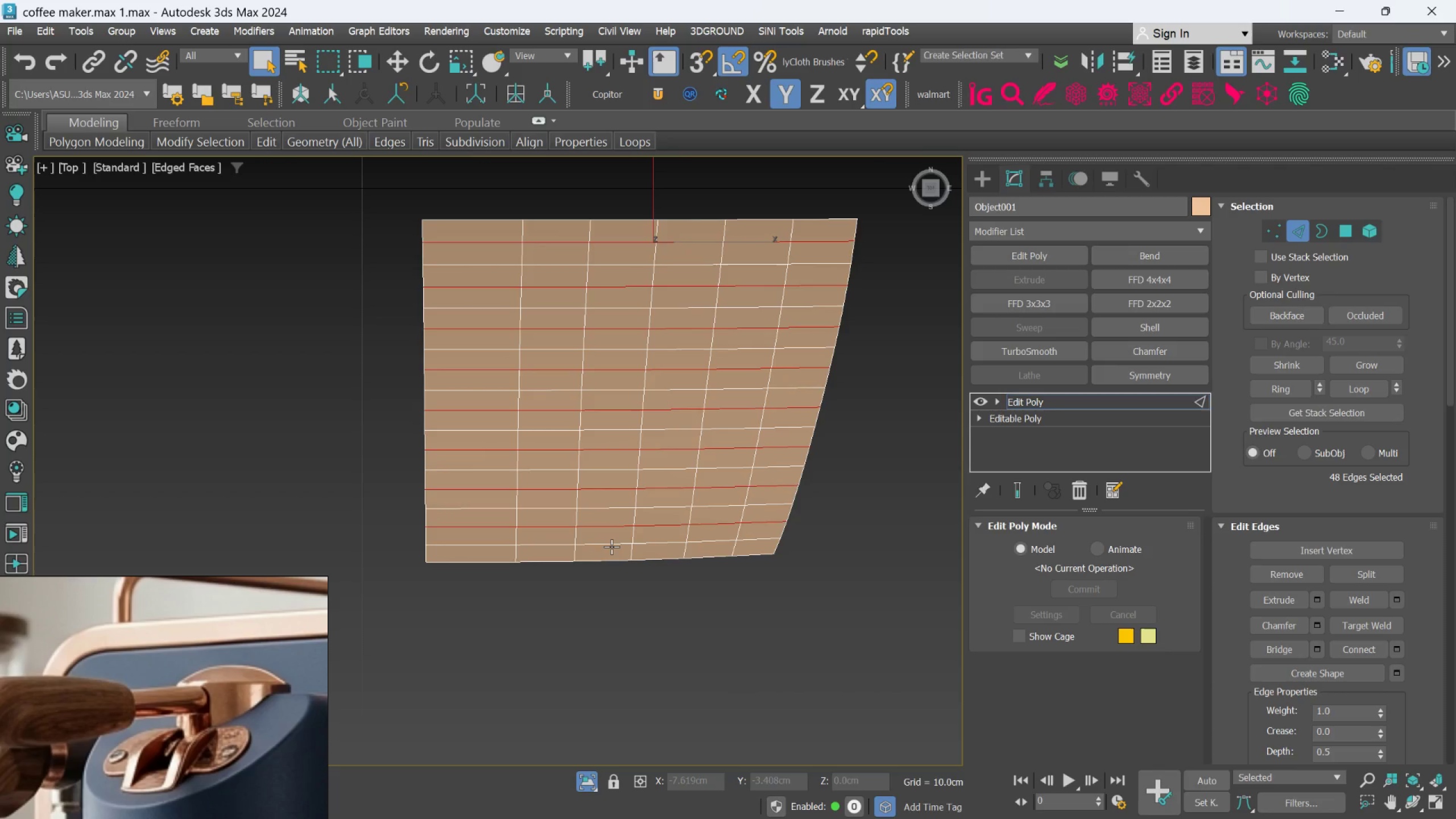 
left_click([611, 547])
 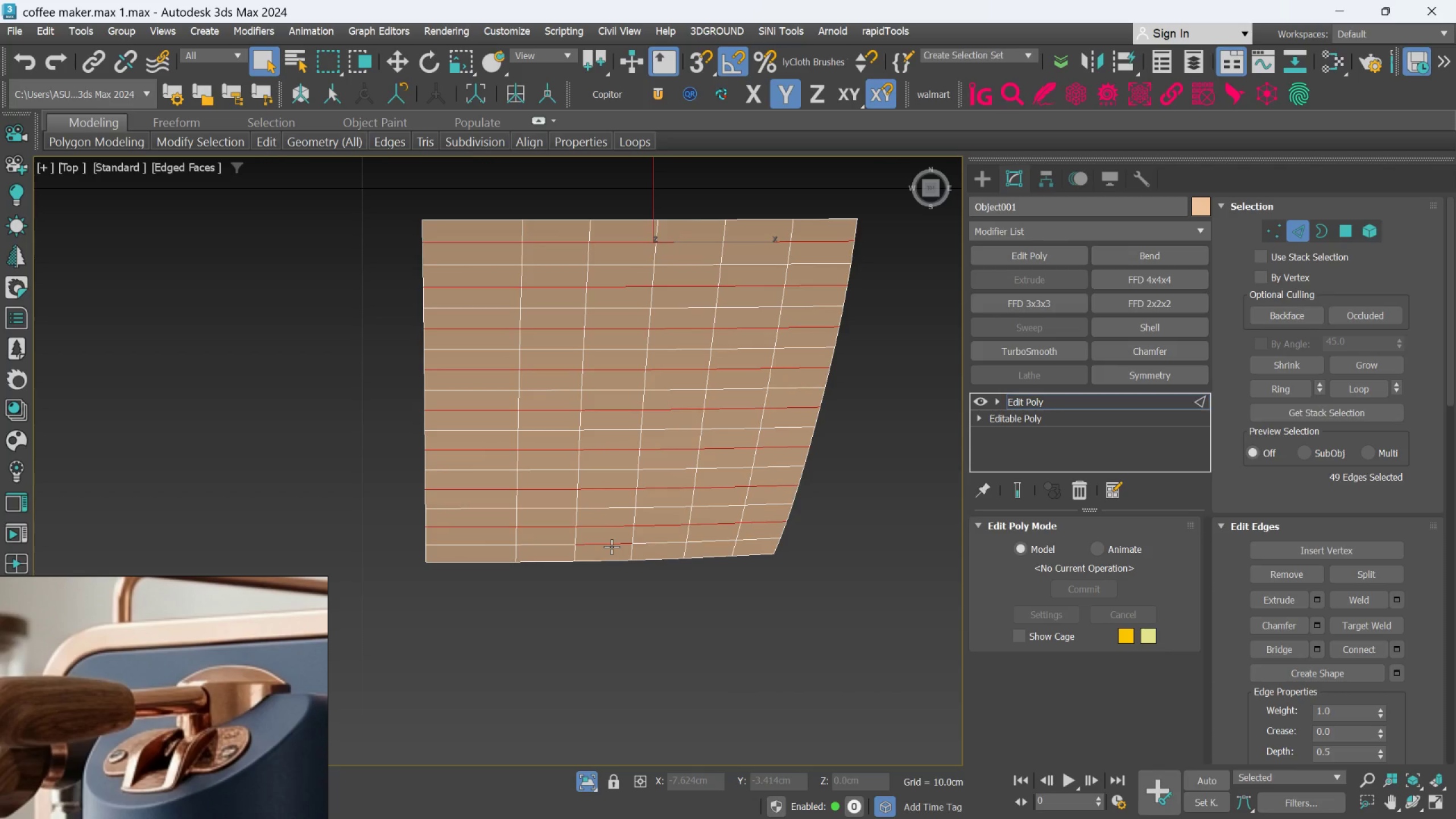 
double_click([611, 547])
 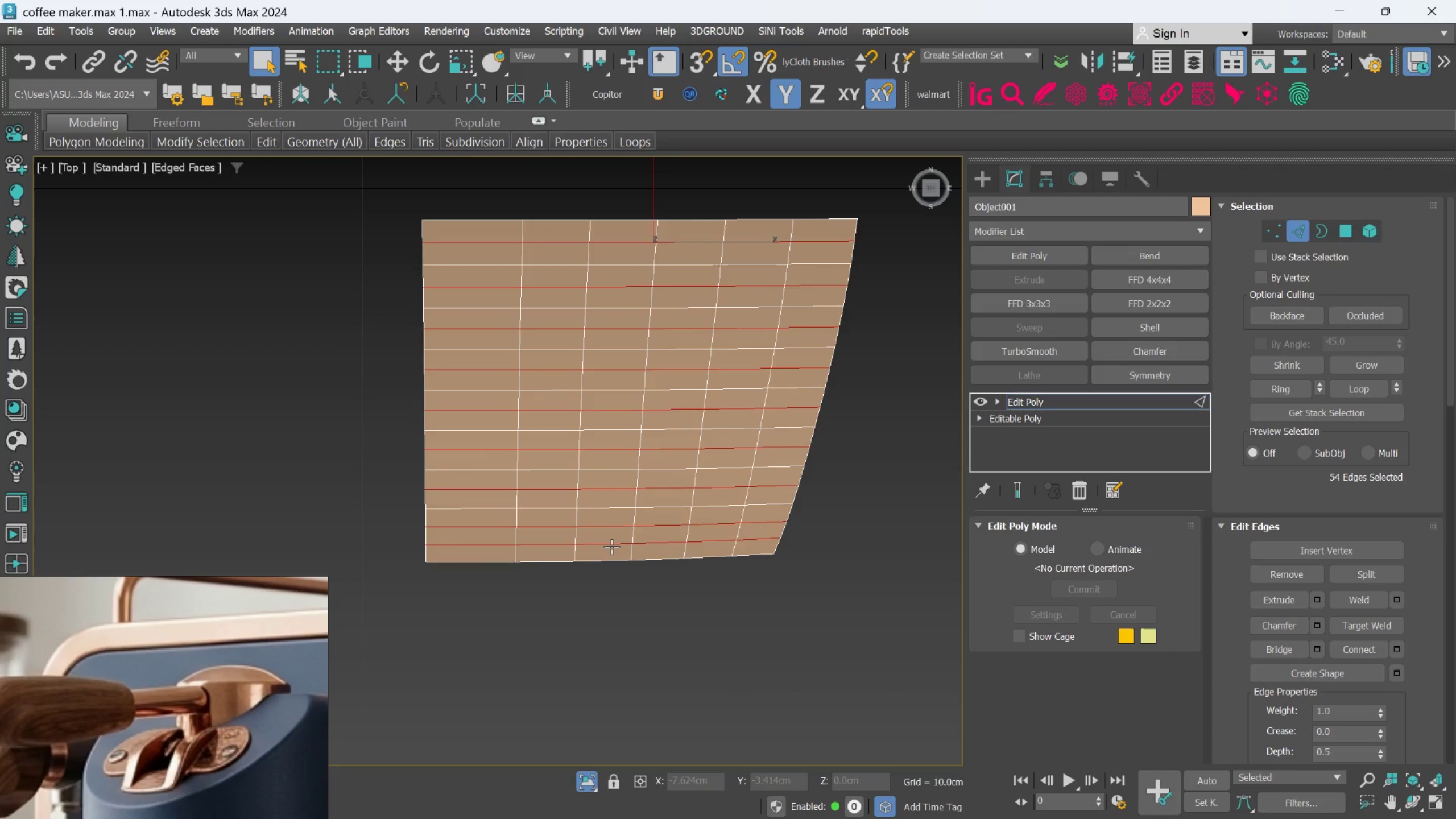 
key(Control+ControlLeft)
 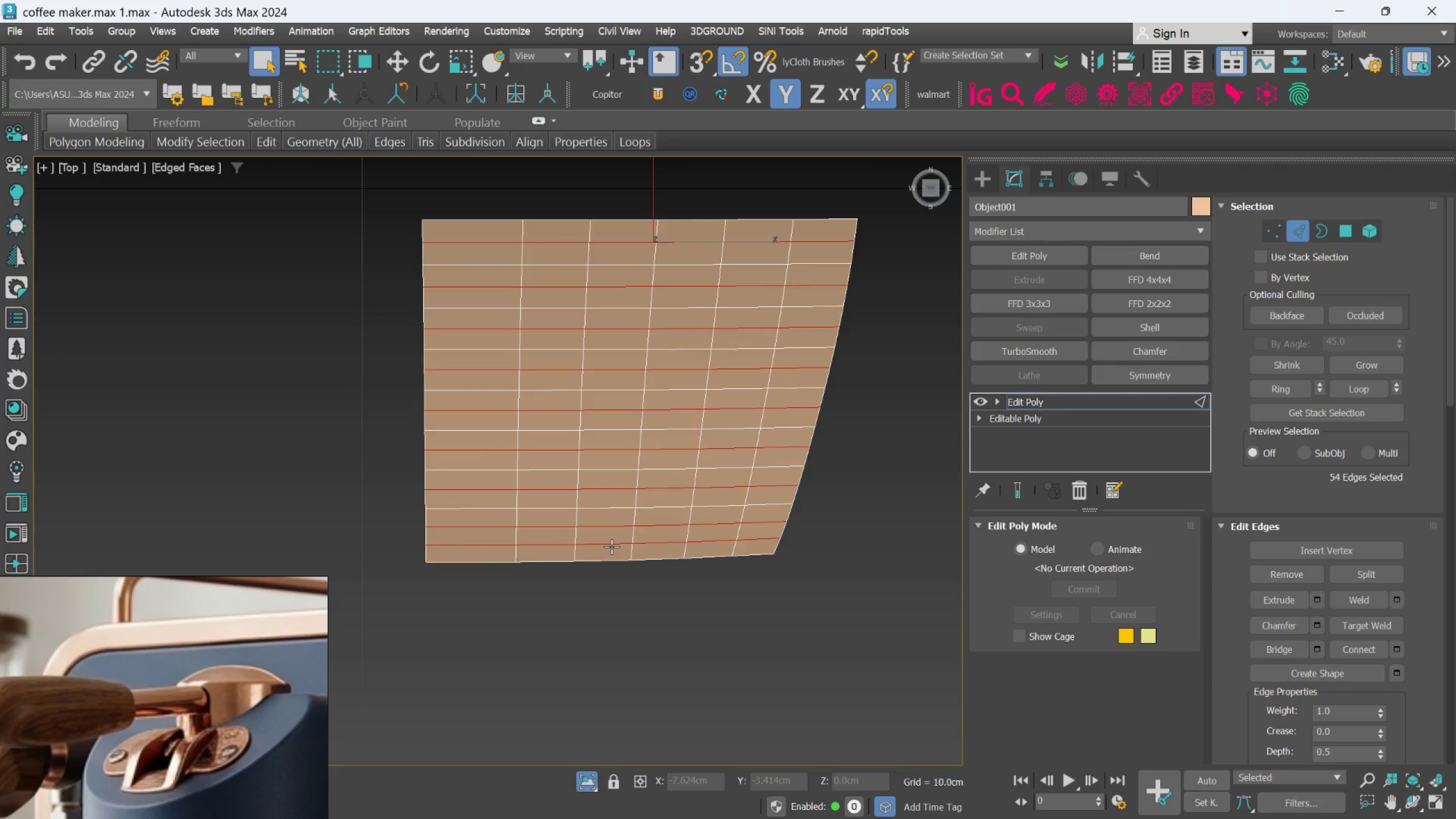 
key(Control+ControlLeft)
 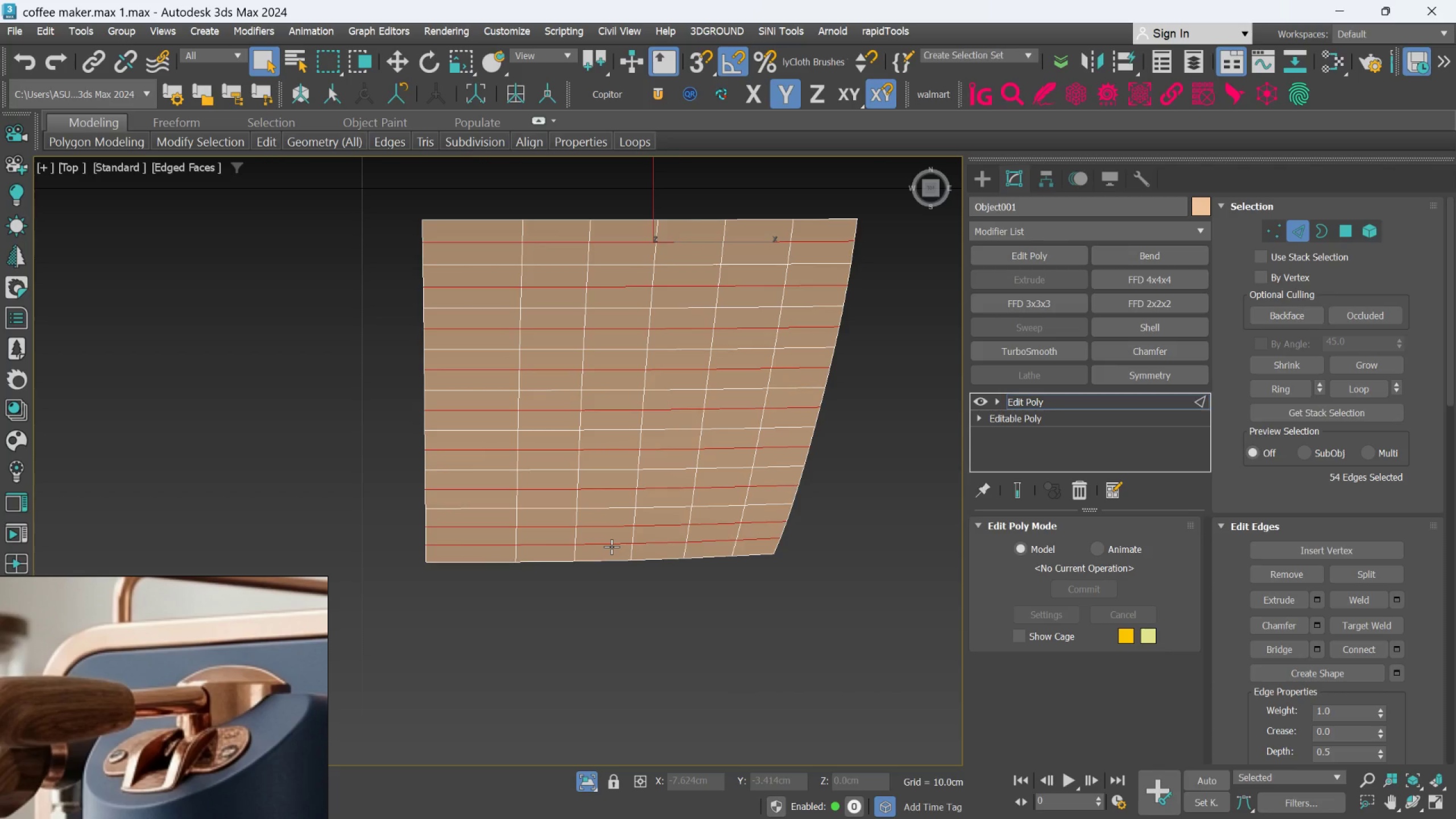 
key(Control+ControlLeft)
 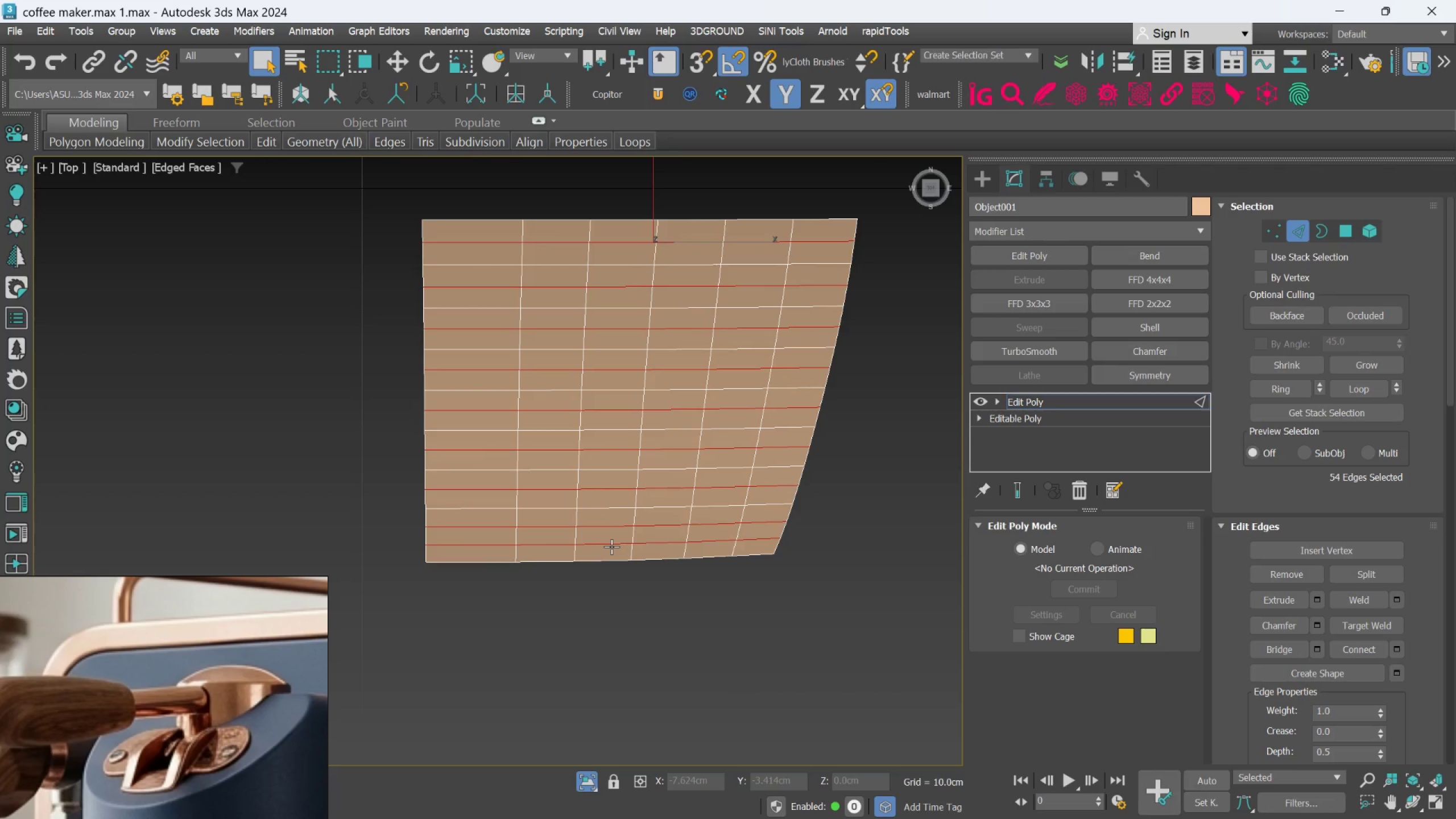 
key(Control+ControlLeft)
 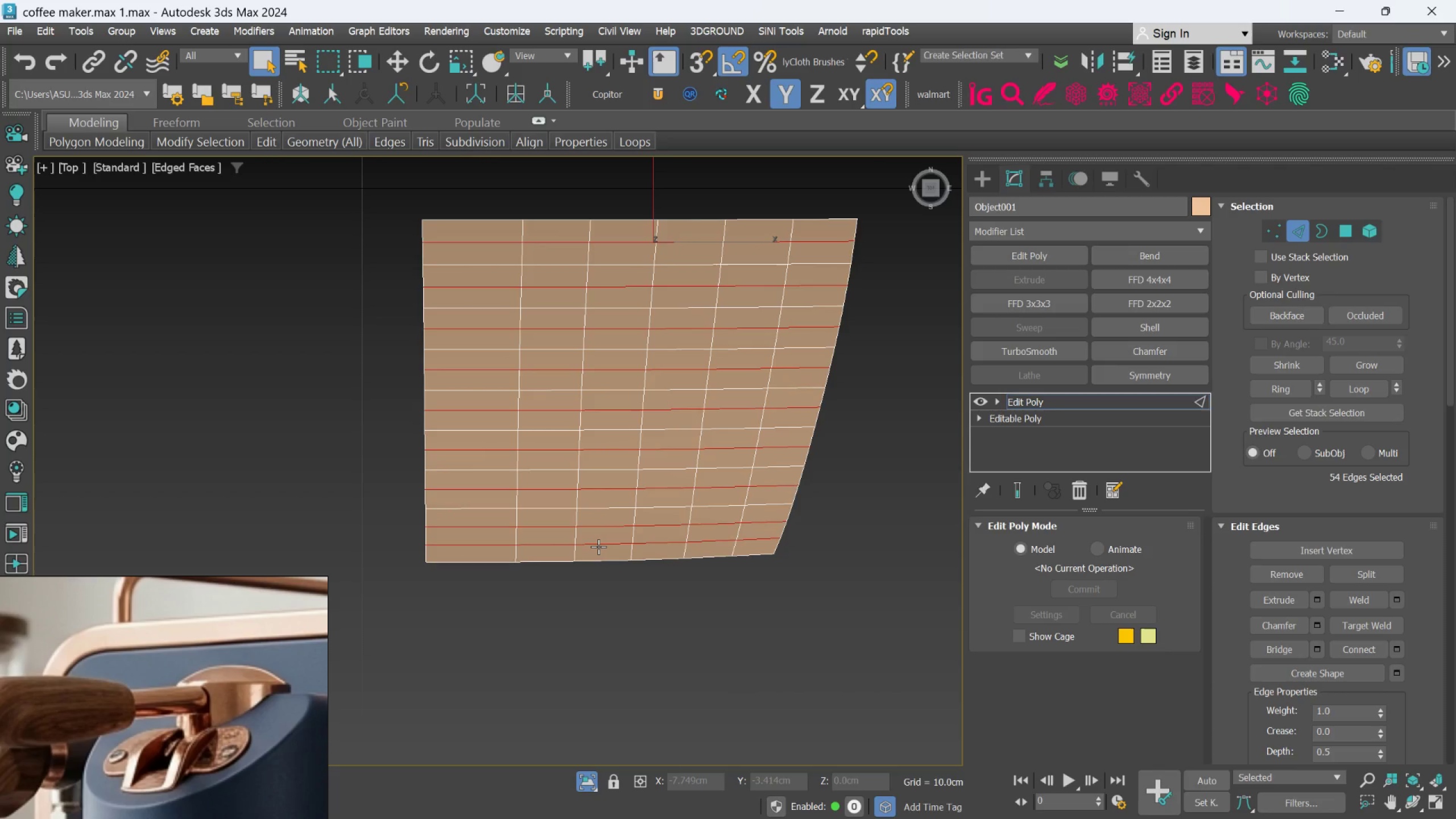 
key(Control+ControlLeft)
 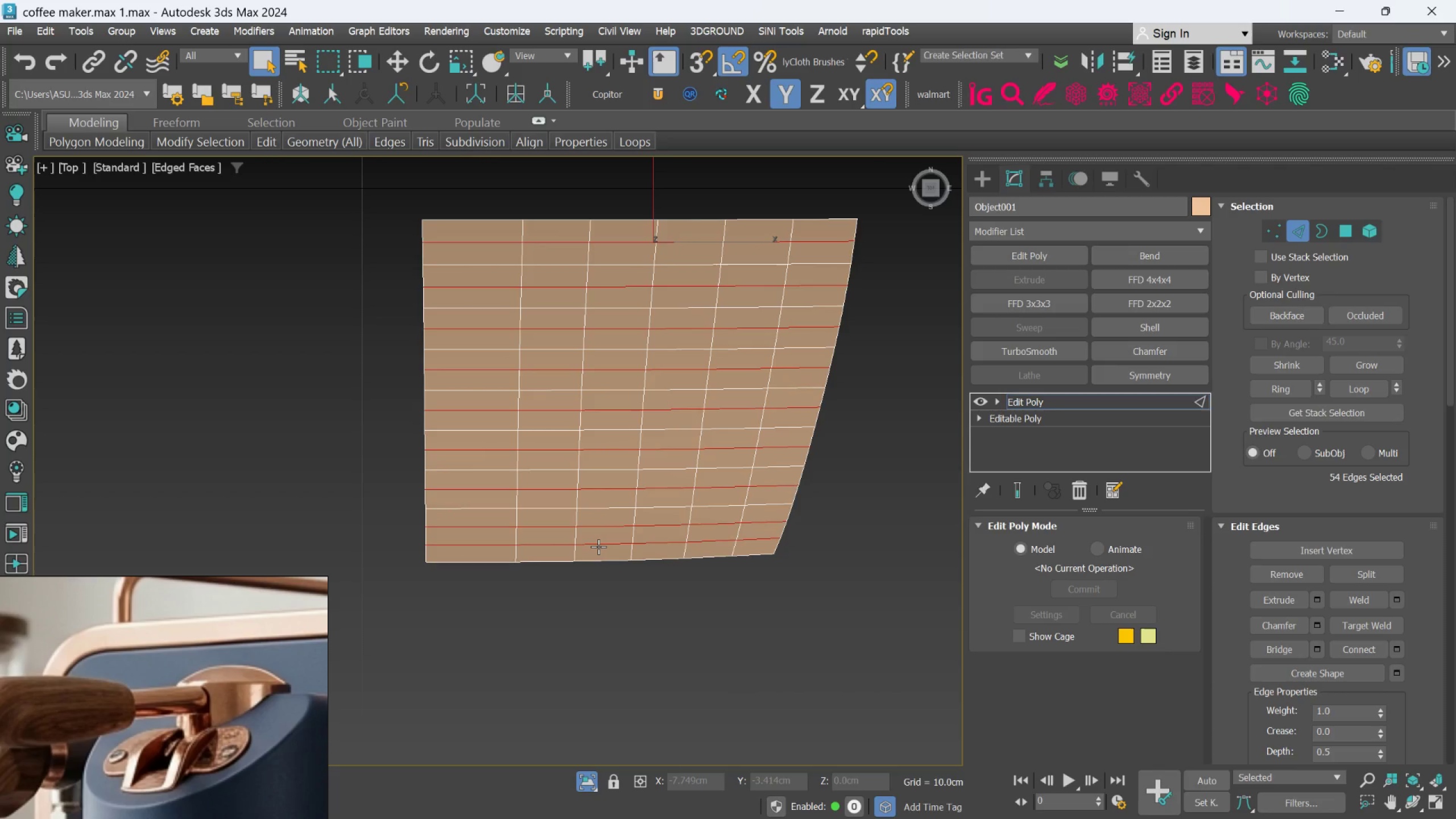 
key(Control+ControlLeft)
 